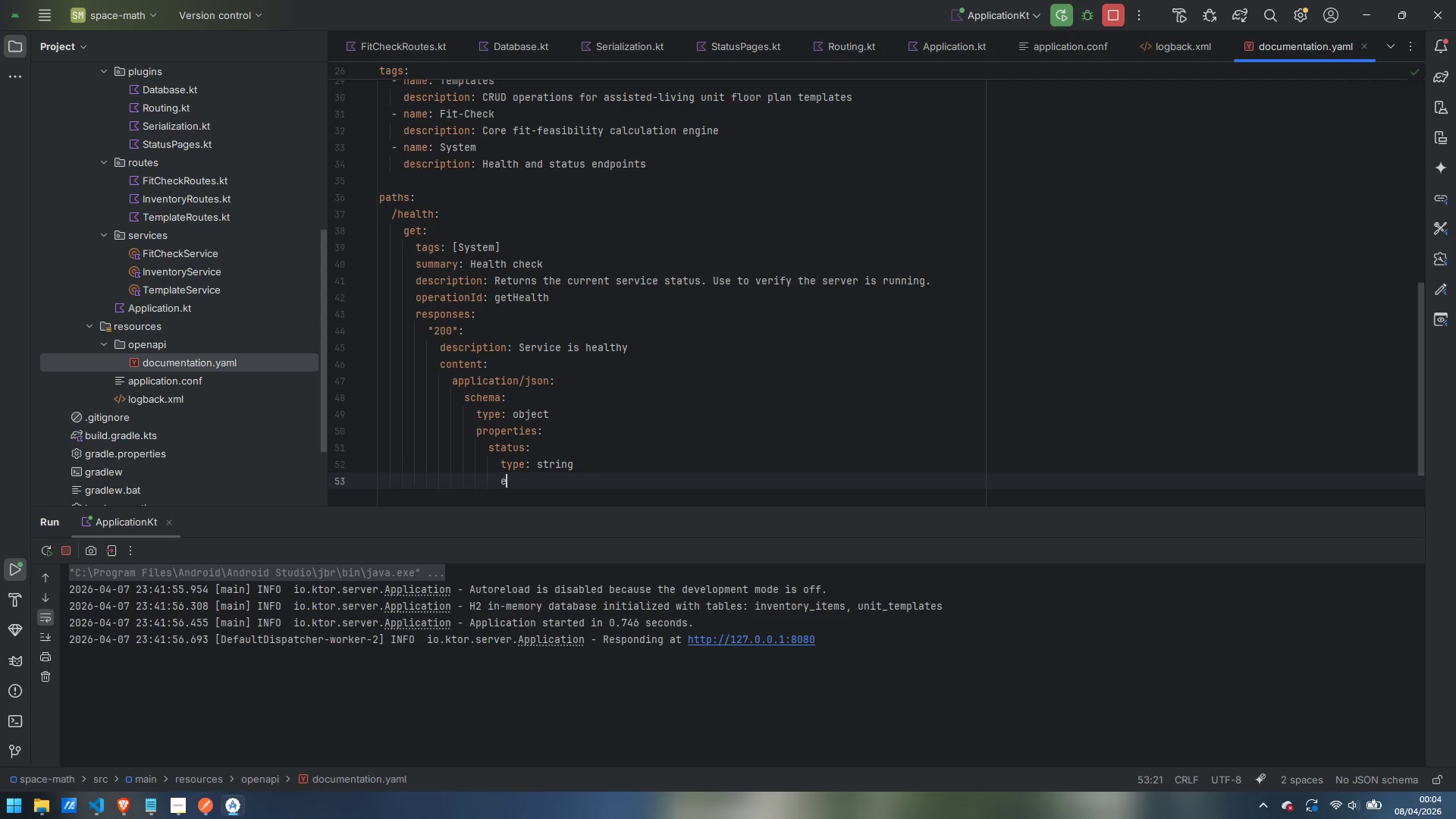 
type(example: UP)
 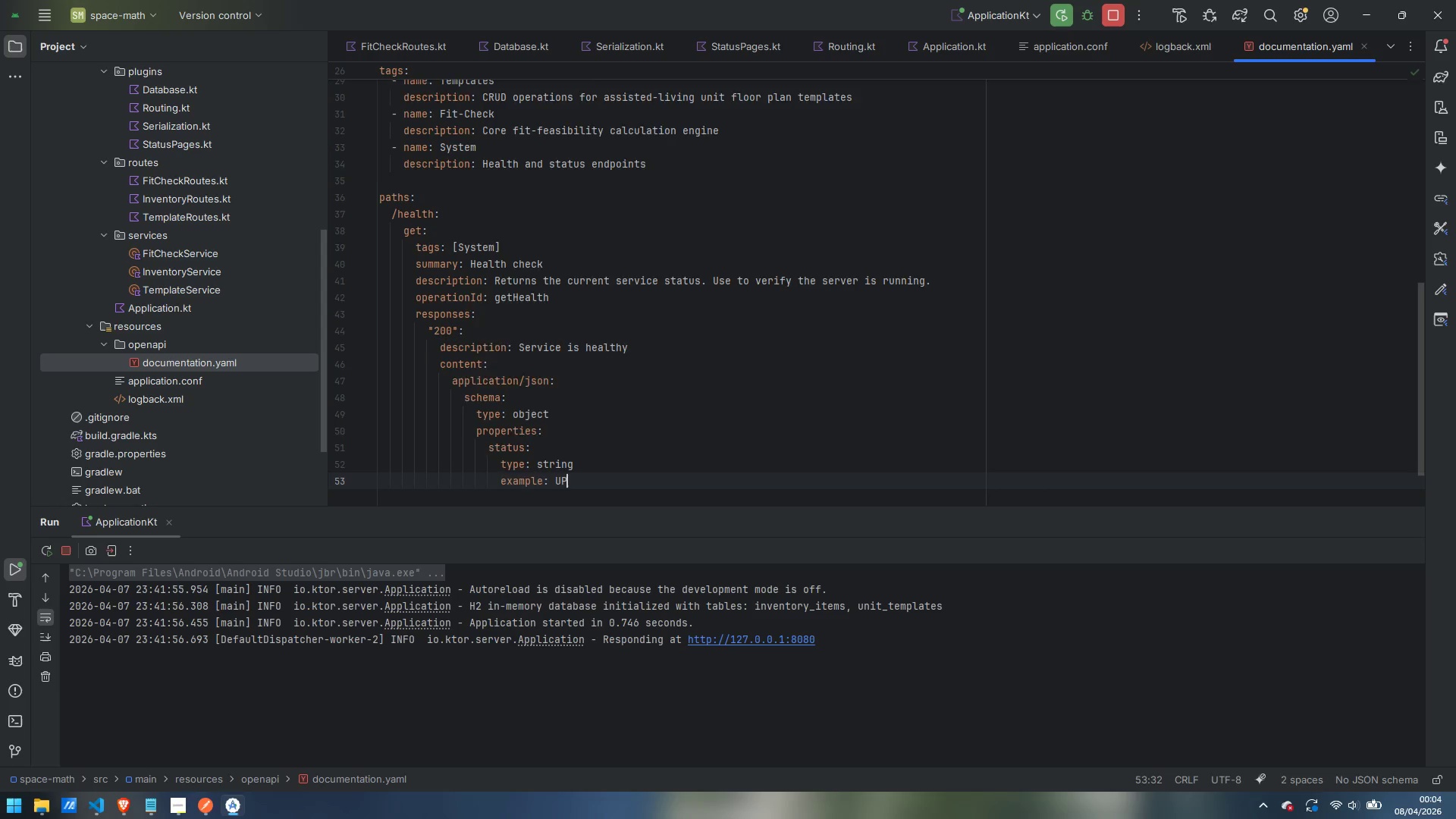 
 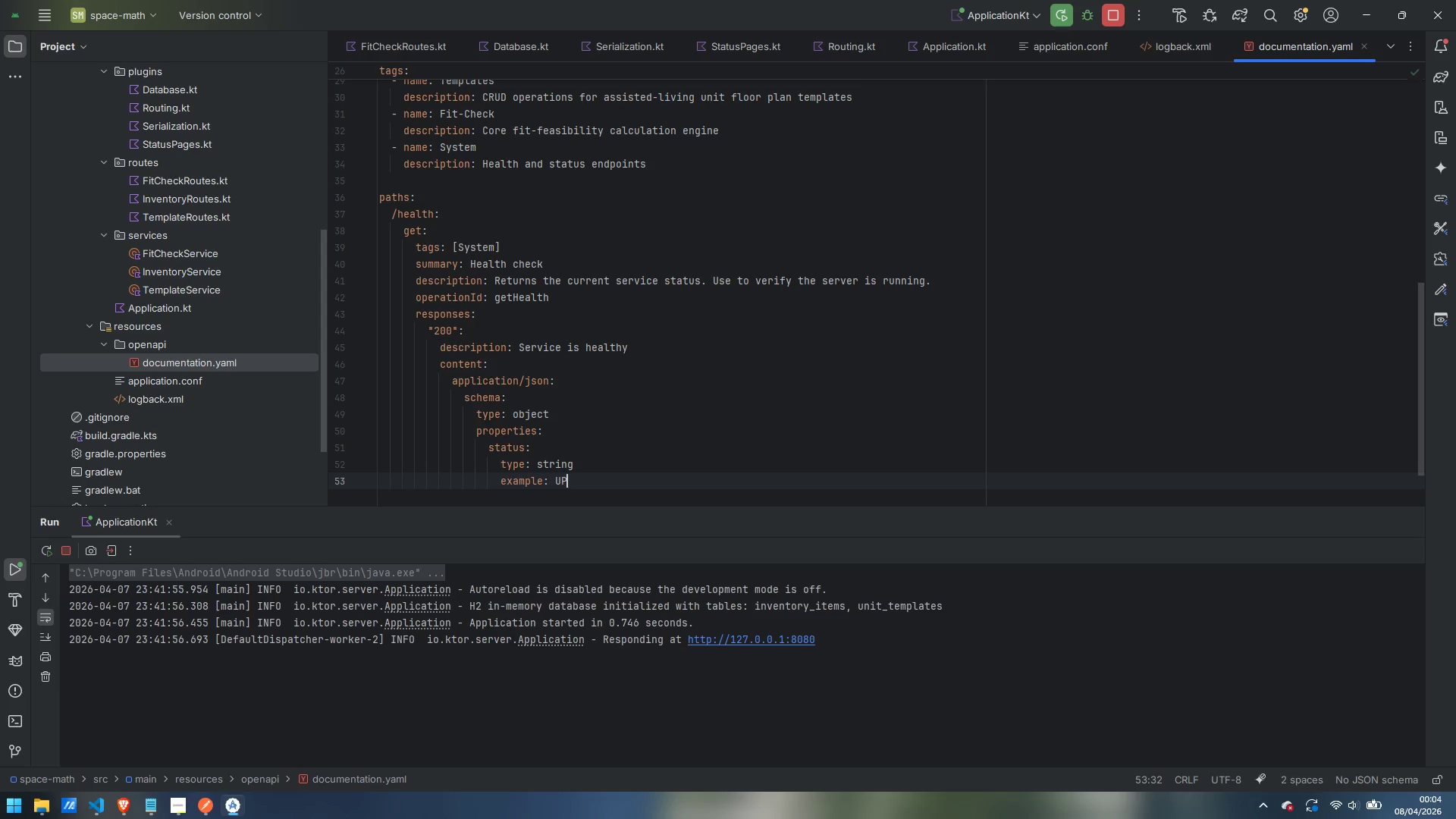 
key(Enter)
 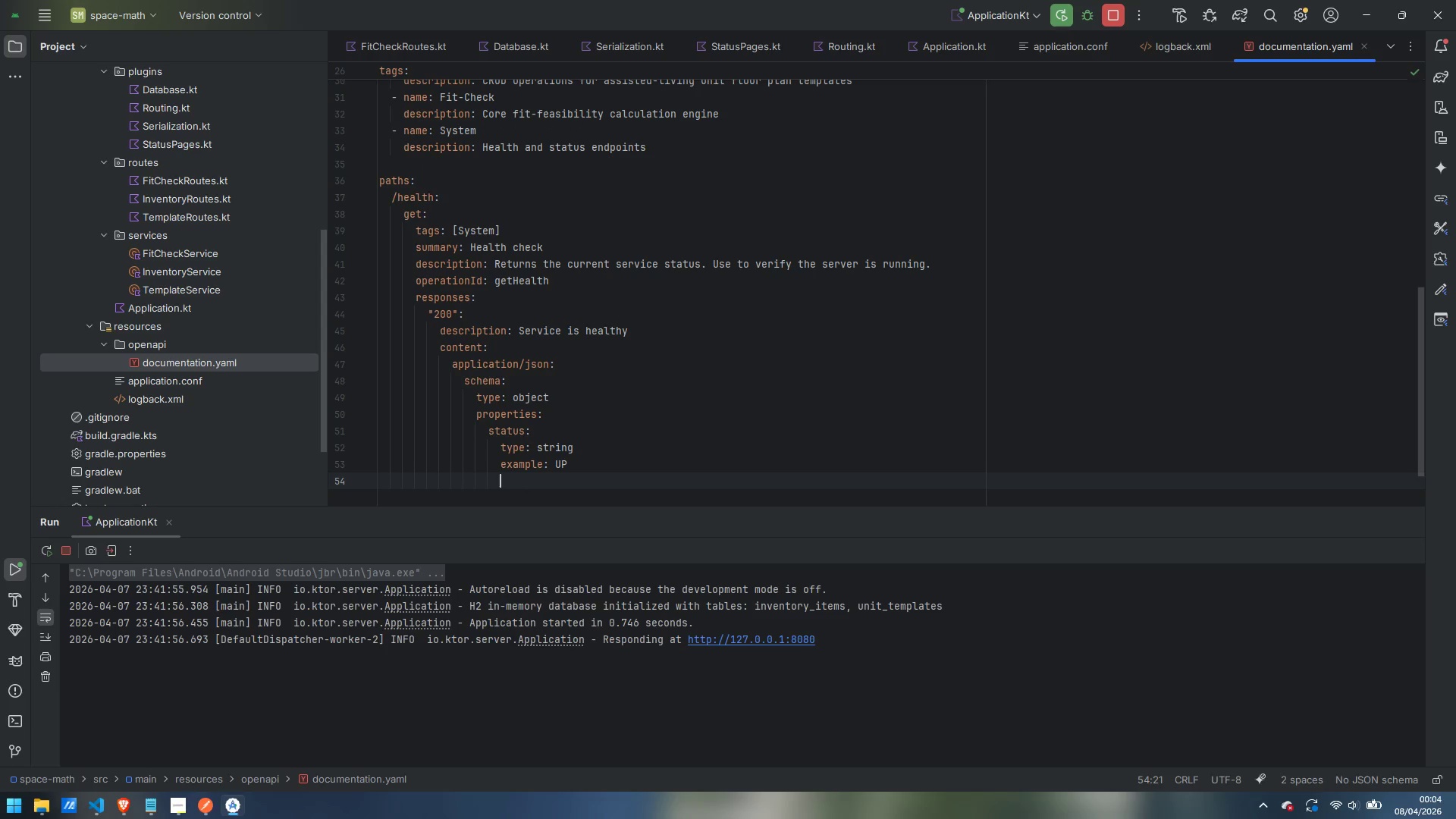 
key(Backspace)
 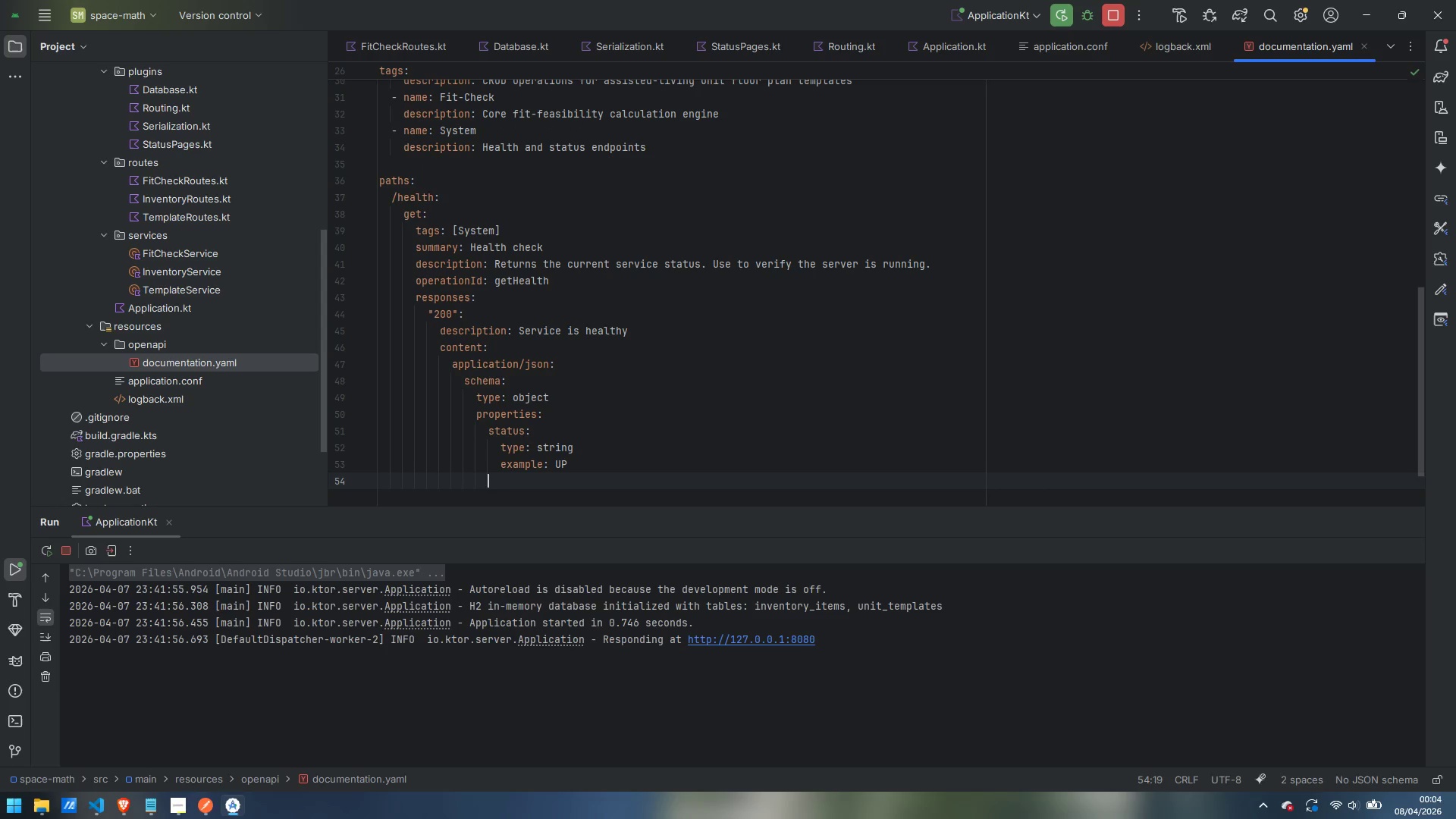 
type(service: )
key(Backspace)
 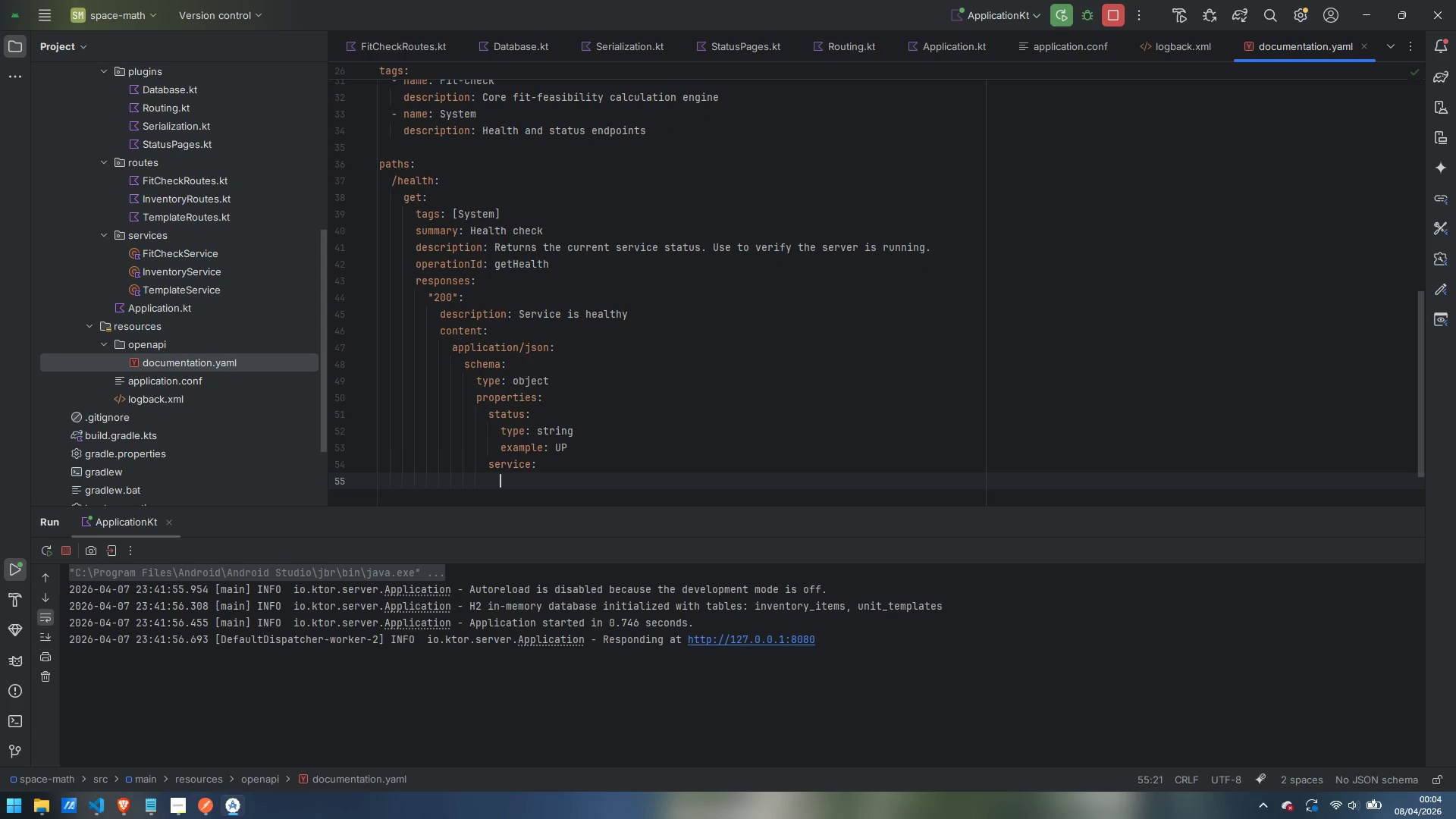 
 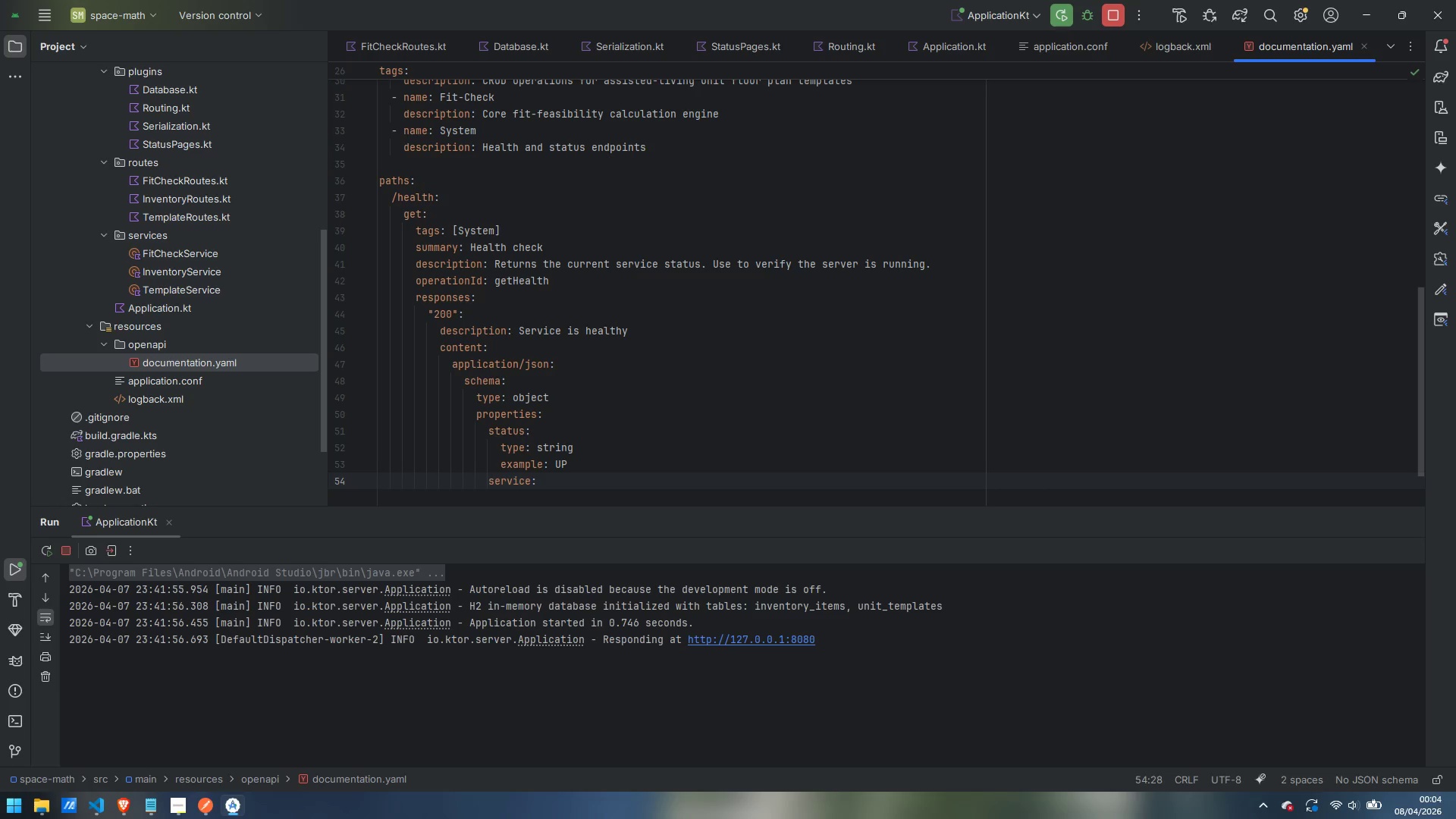 
key(Enter)
 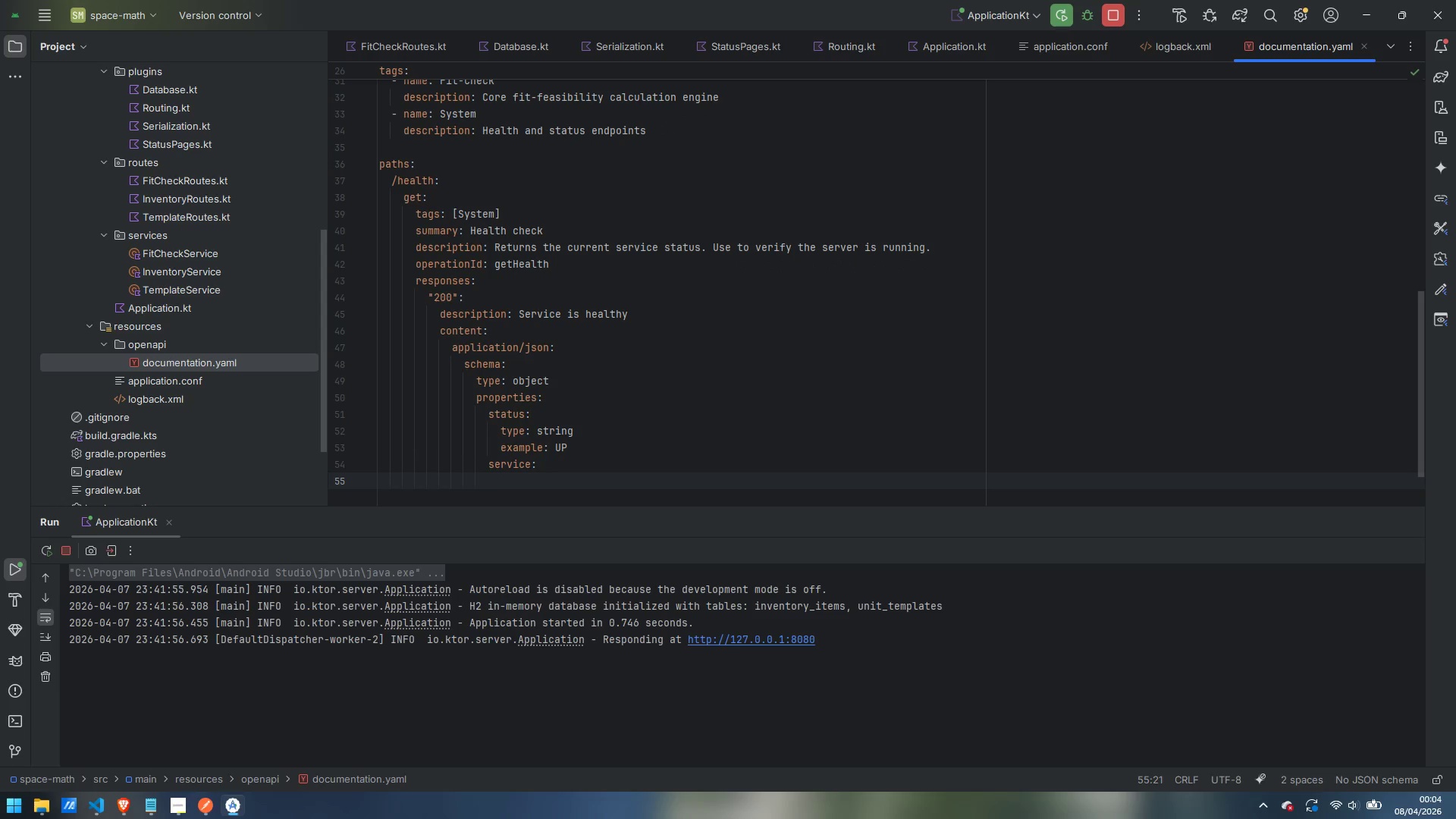 
type(type: sintr)
 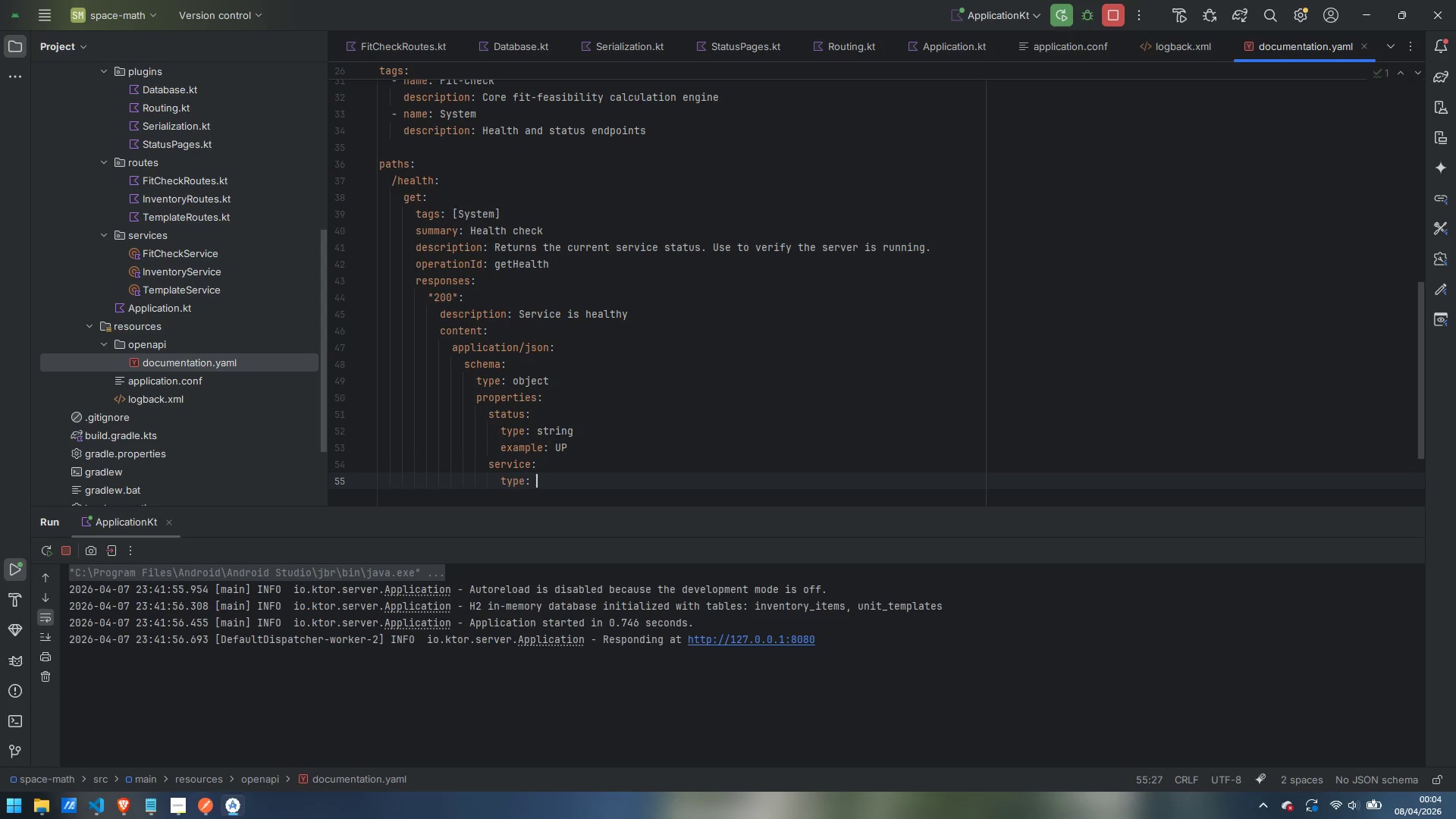 
 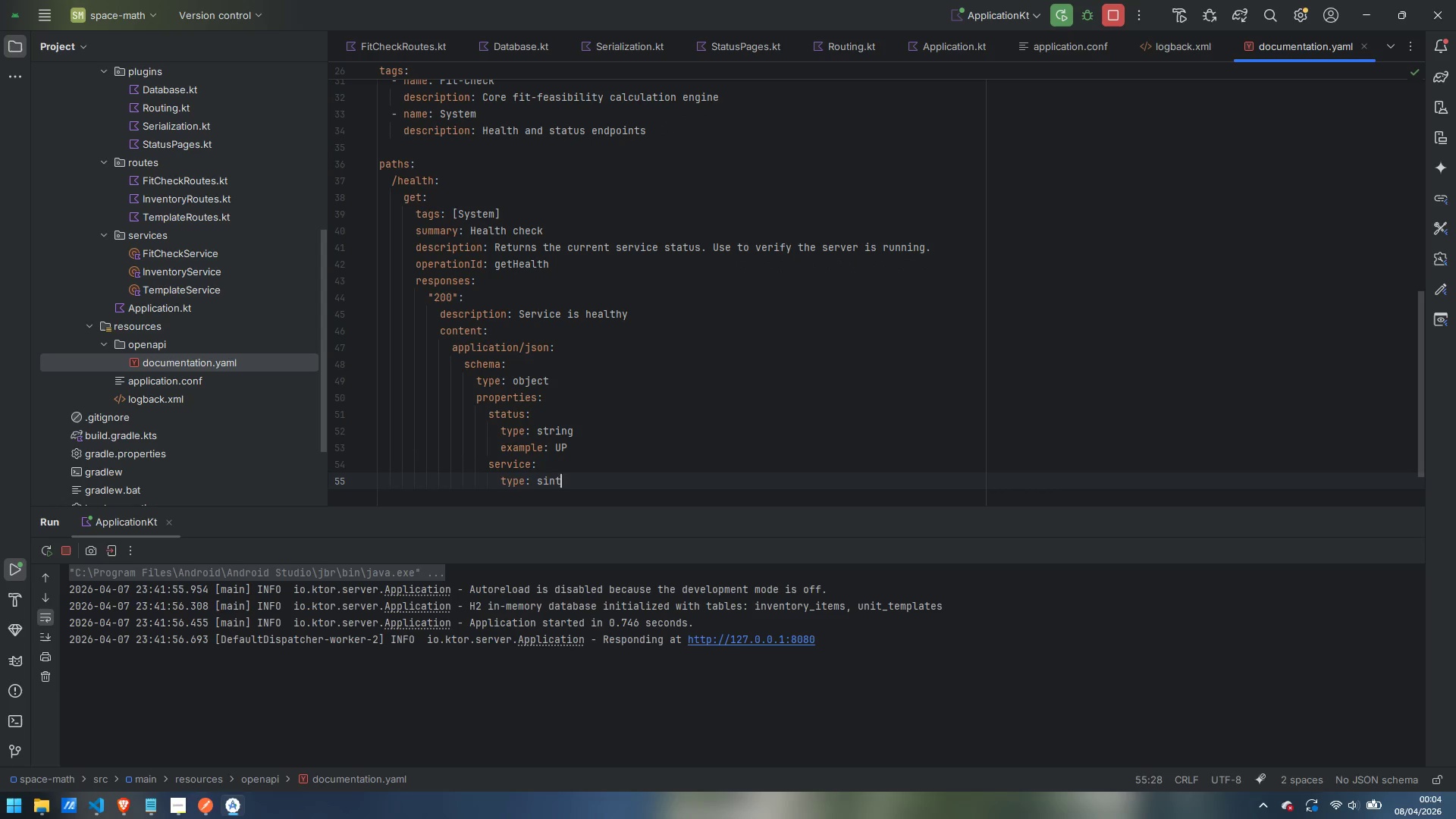 
key(Control+ControlLeft)
 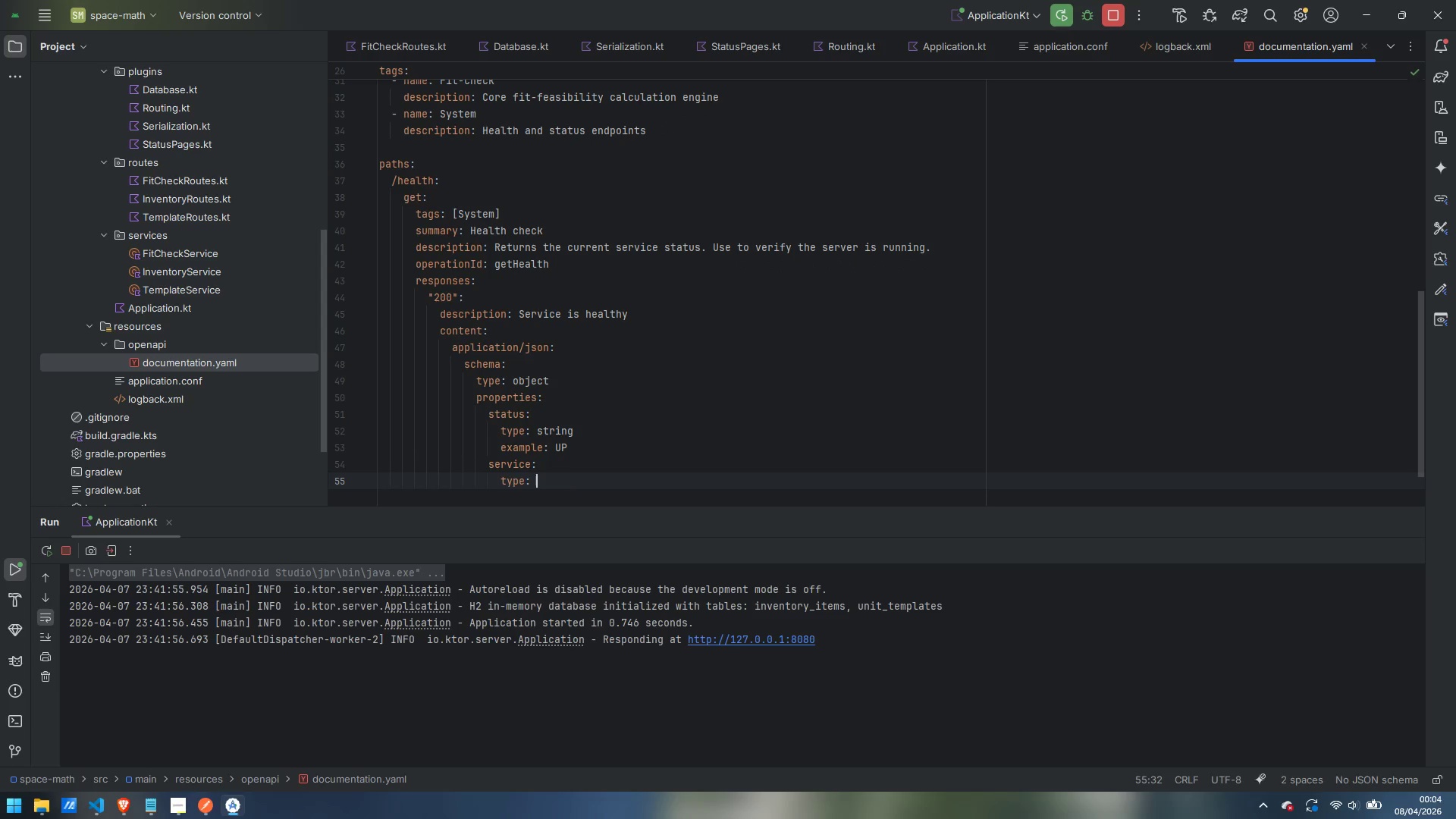 
key(Control+Backspace)
 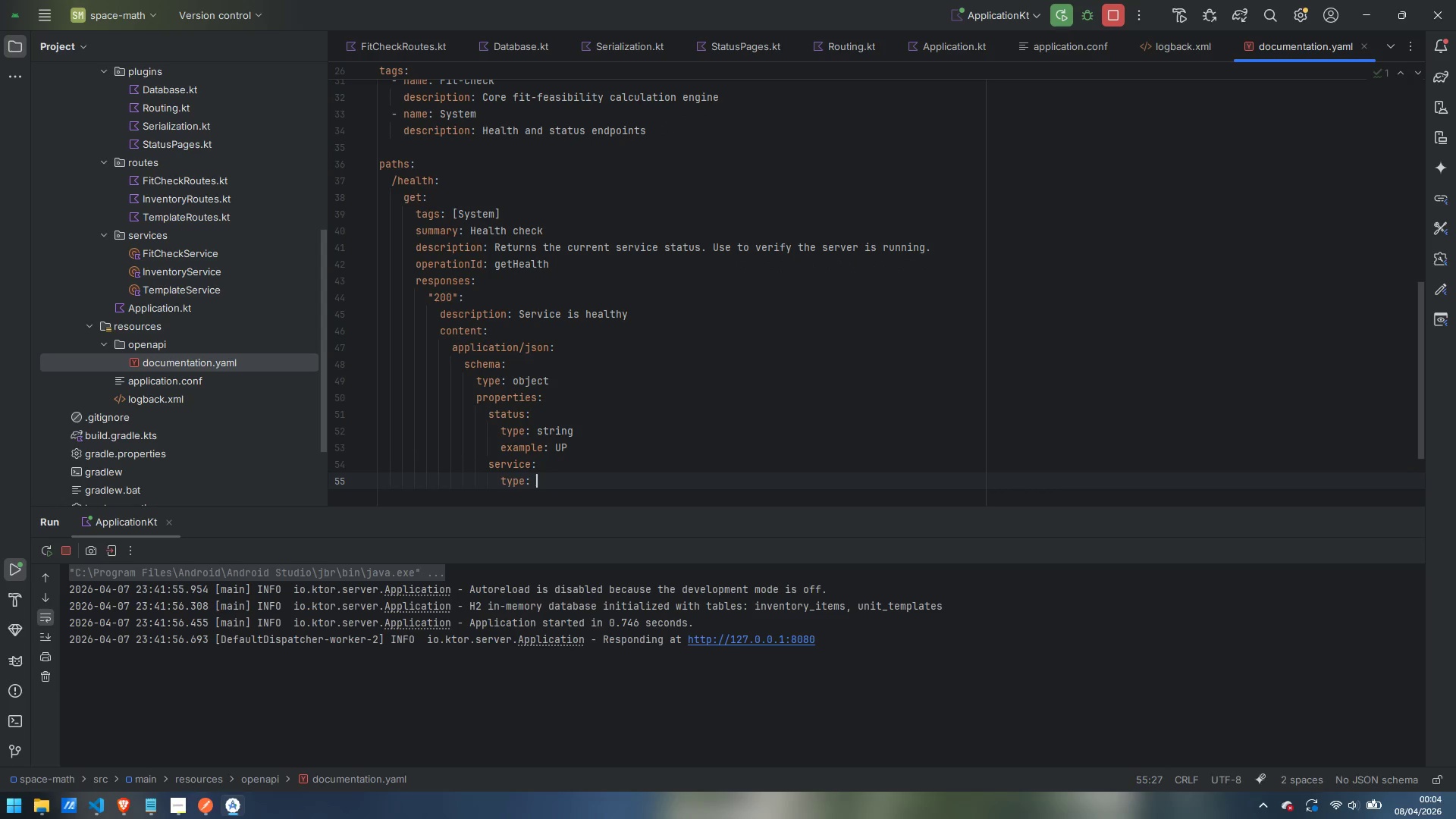 
type(string)
 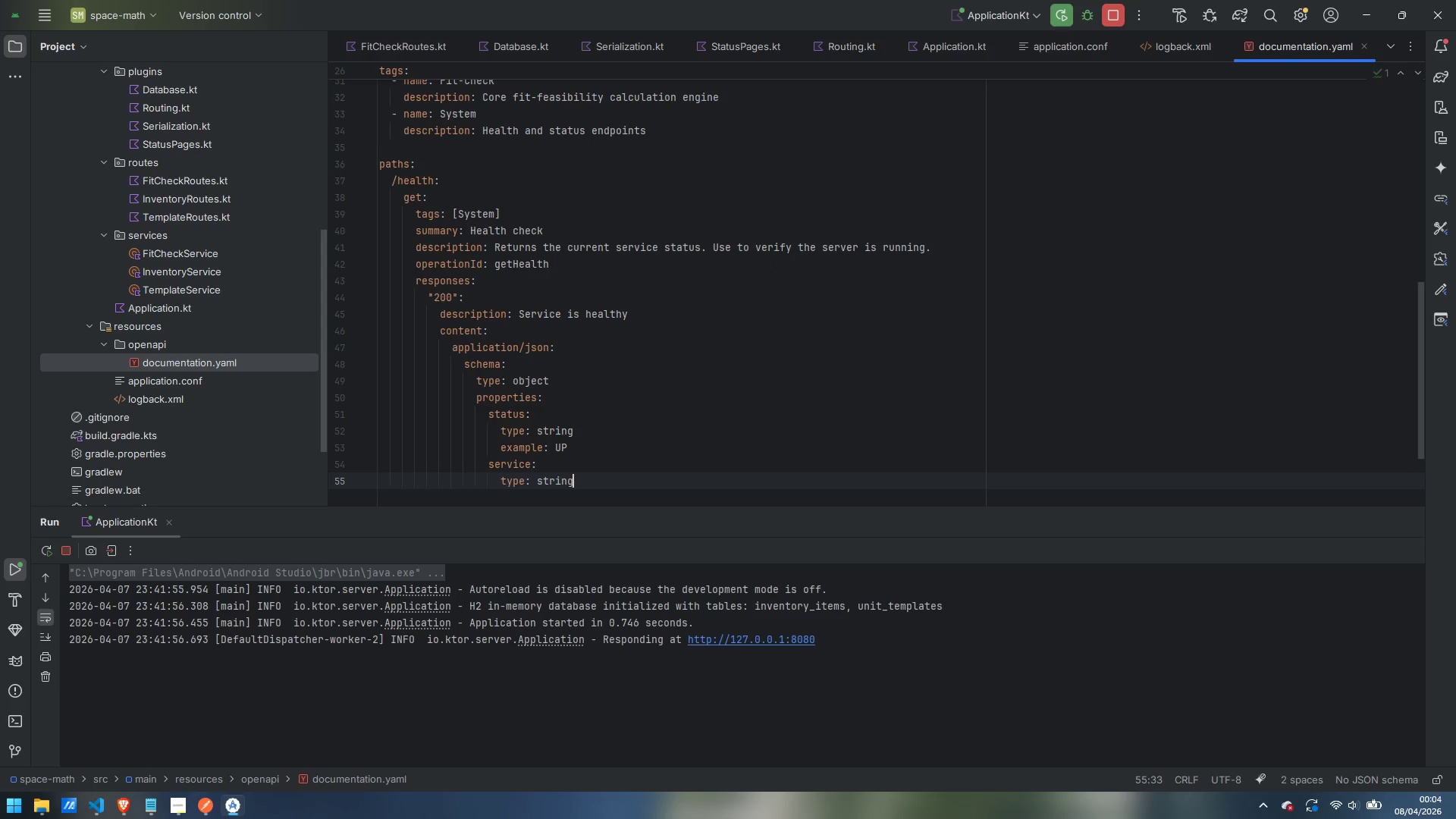 
key(Enter)
 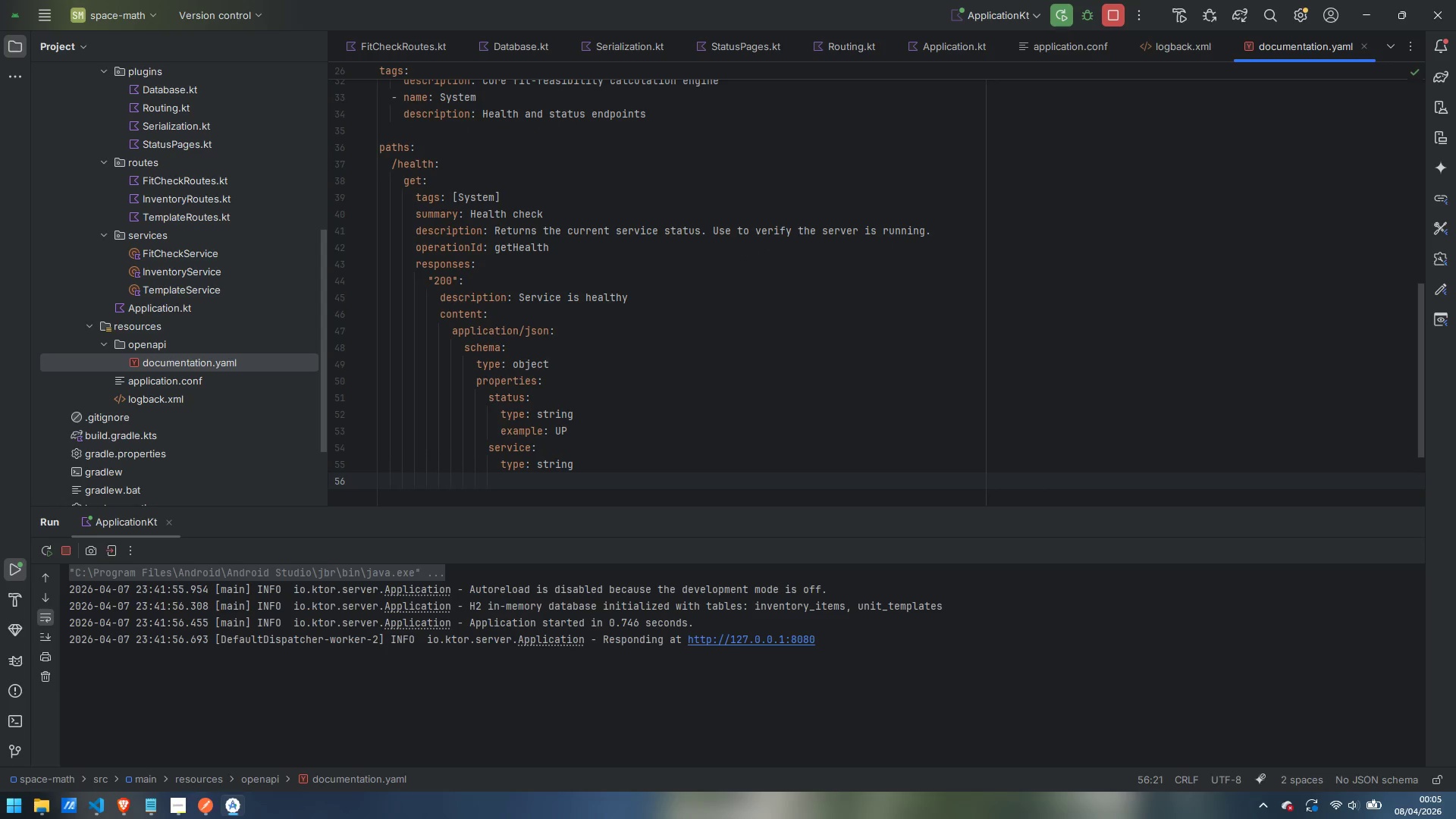 
type(example )
key(Backspace)
type(: SpaceMoath)
 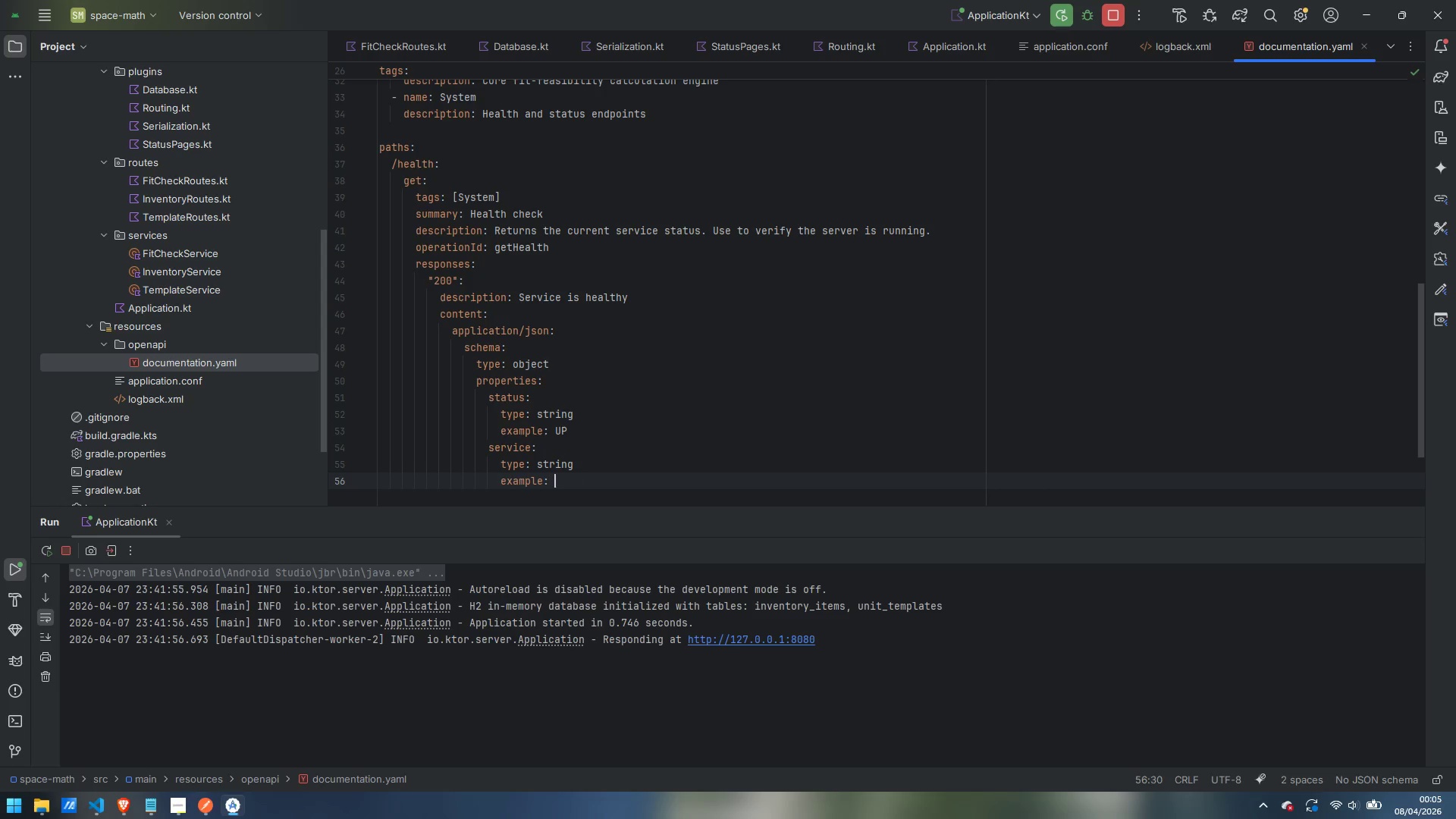 
 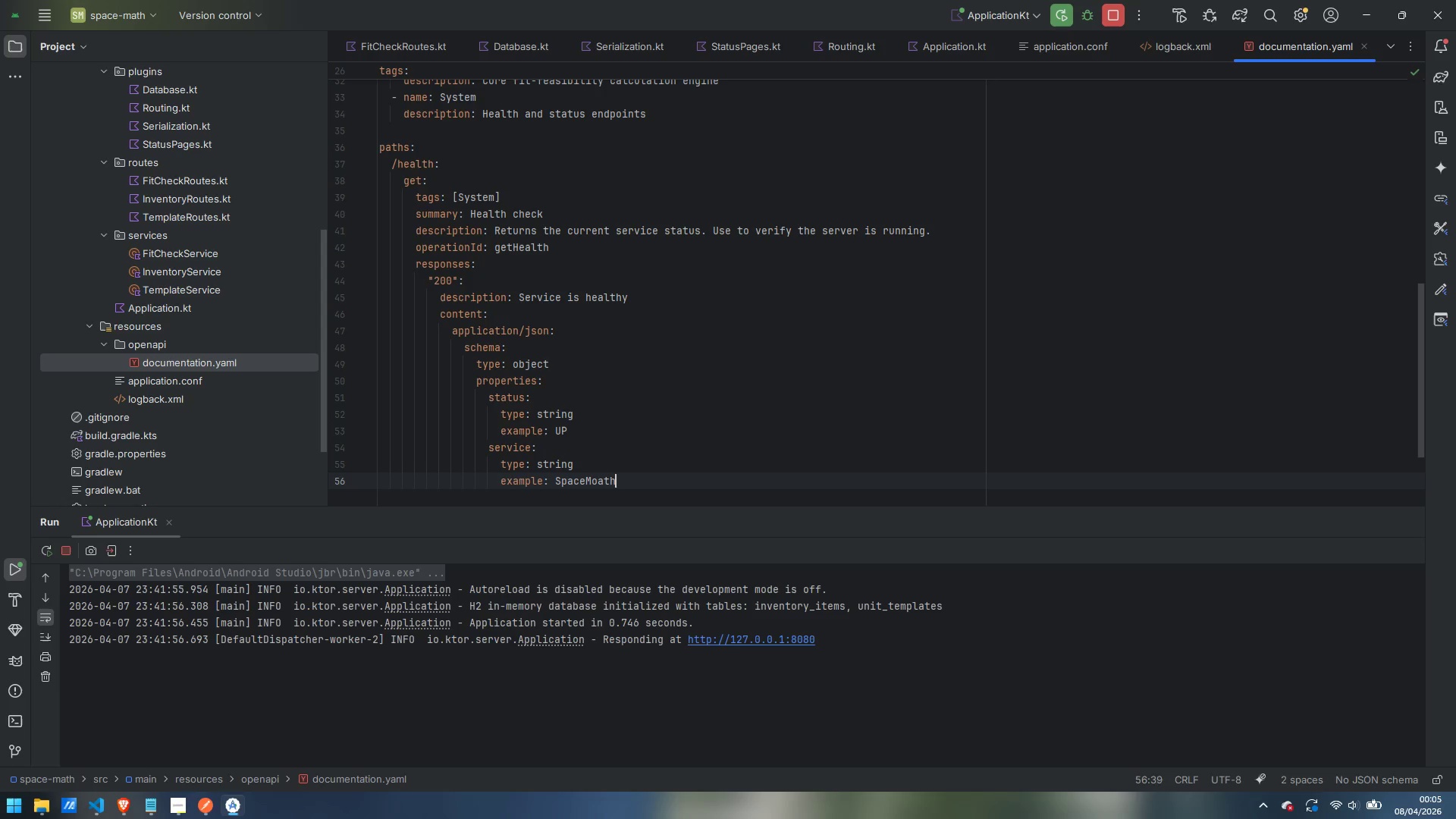 
key(Control+ControlLeft)
 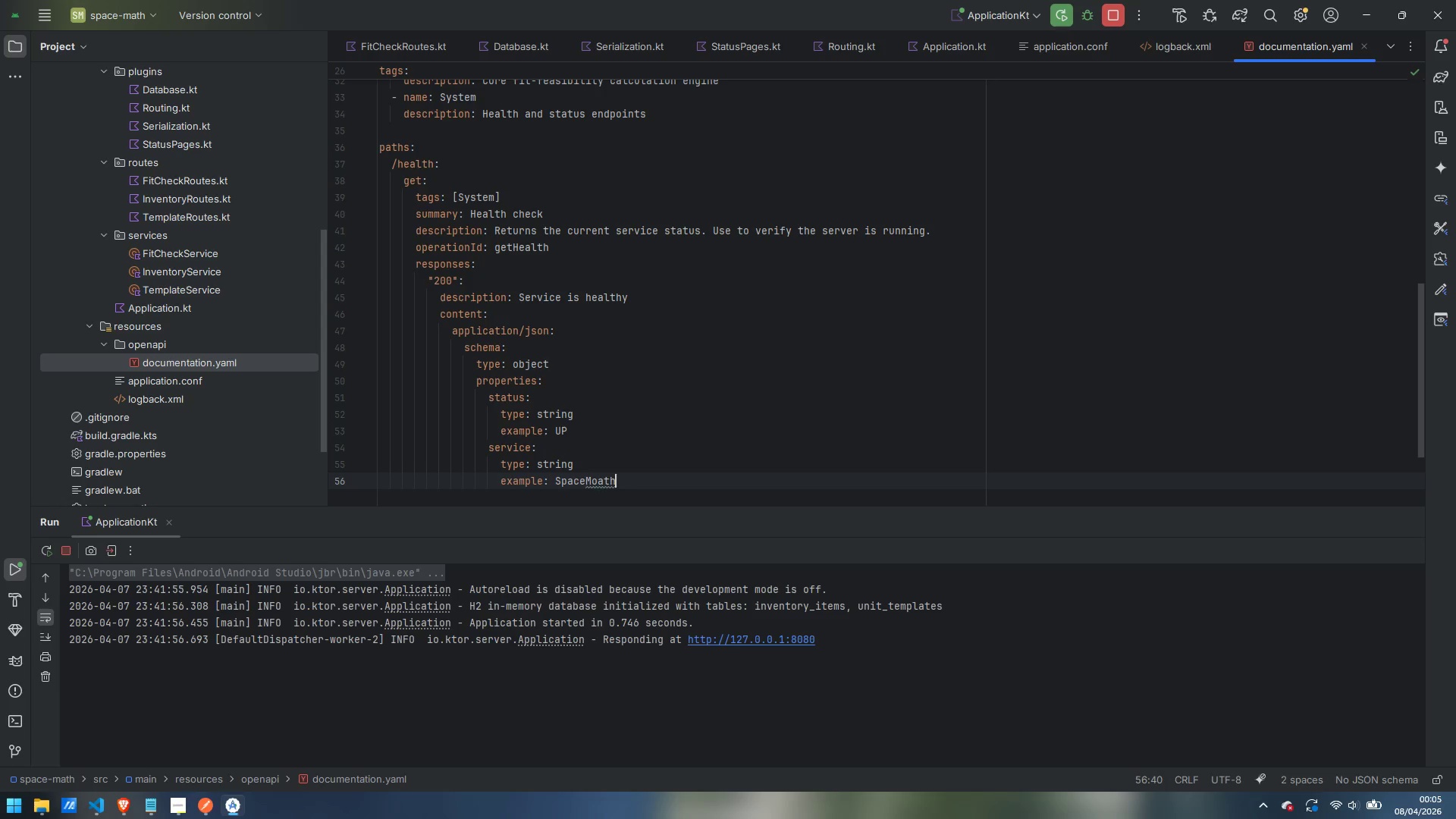 
key(Control+Backspace)
 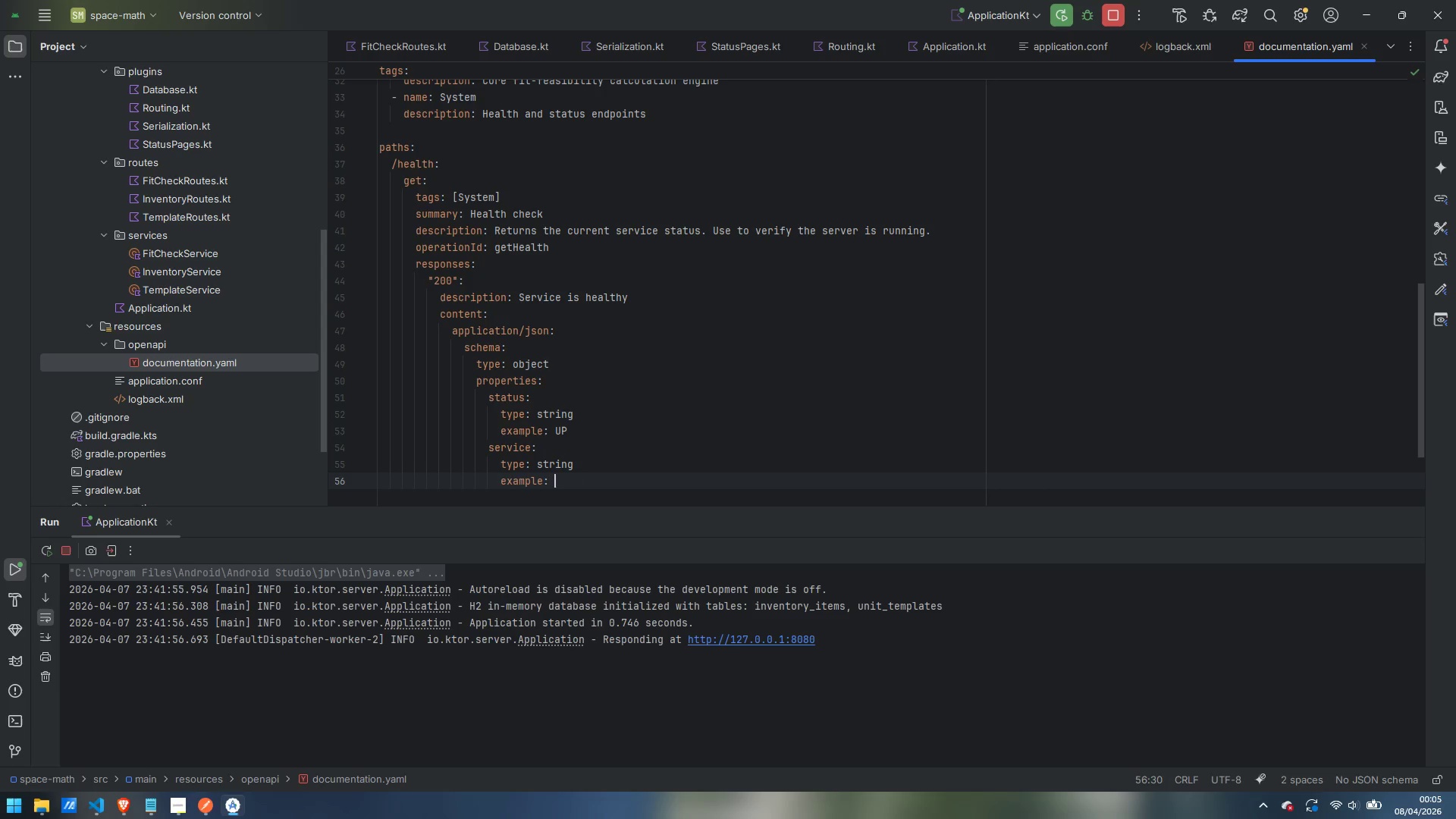 
type(Space)
 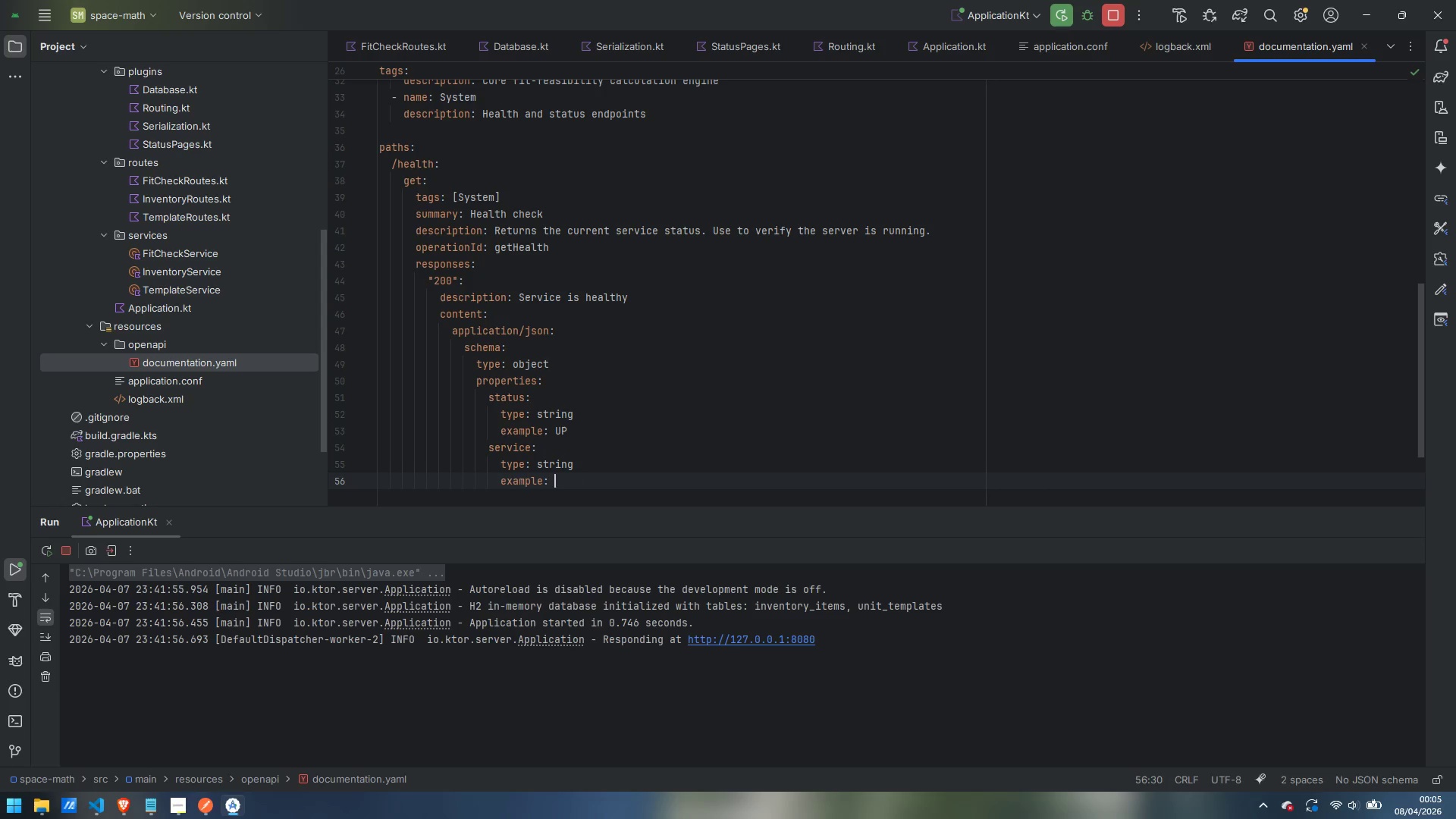 
hold_key(key=ShiftLeft, duration=0.48)
 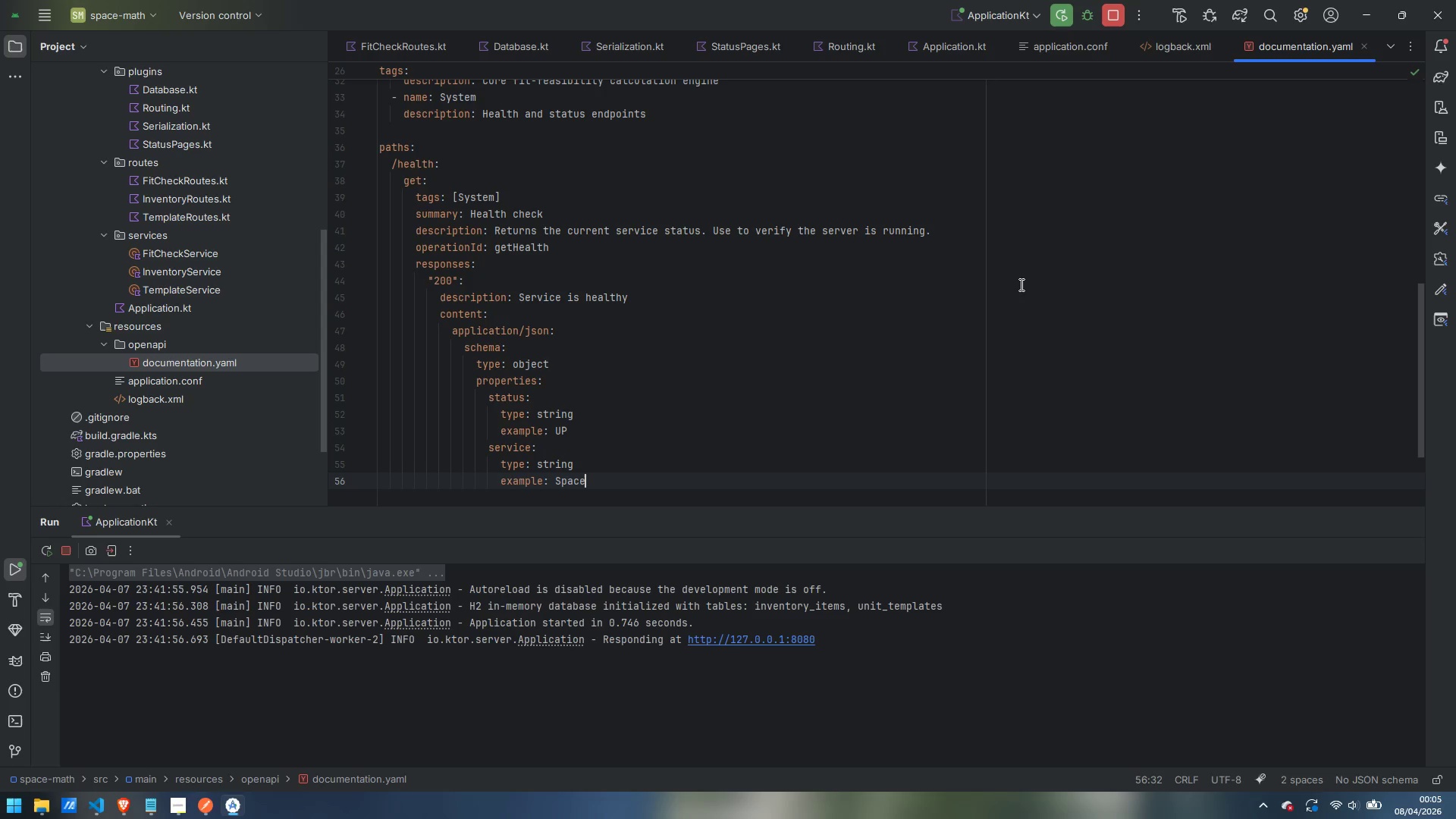 
type(math)
 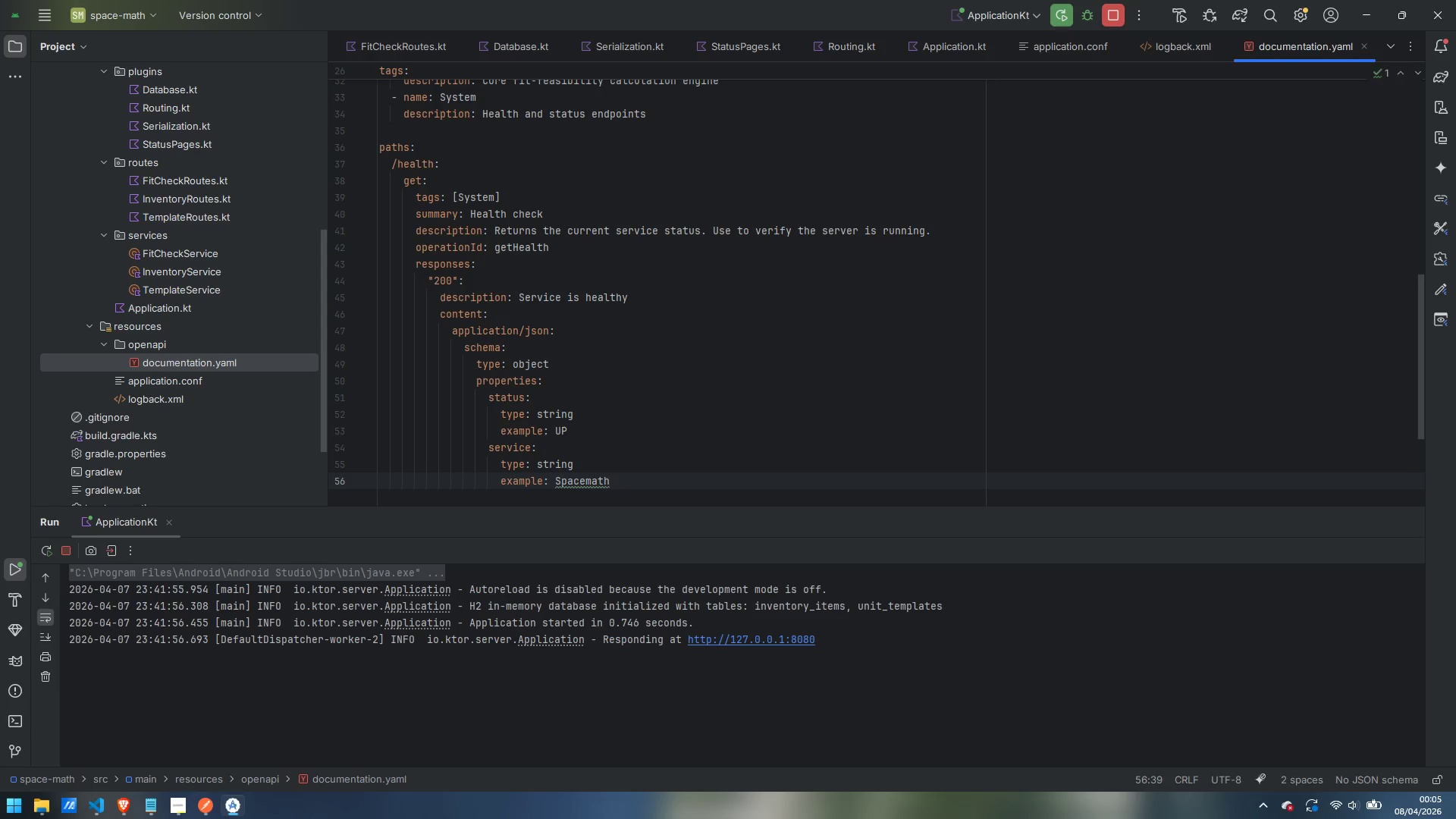 
key(ArrowLeft)
 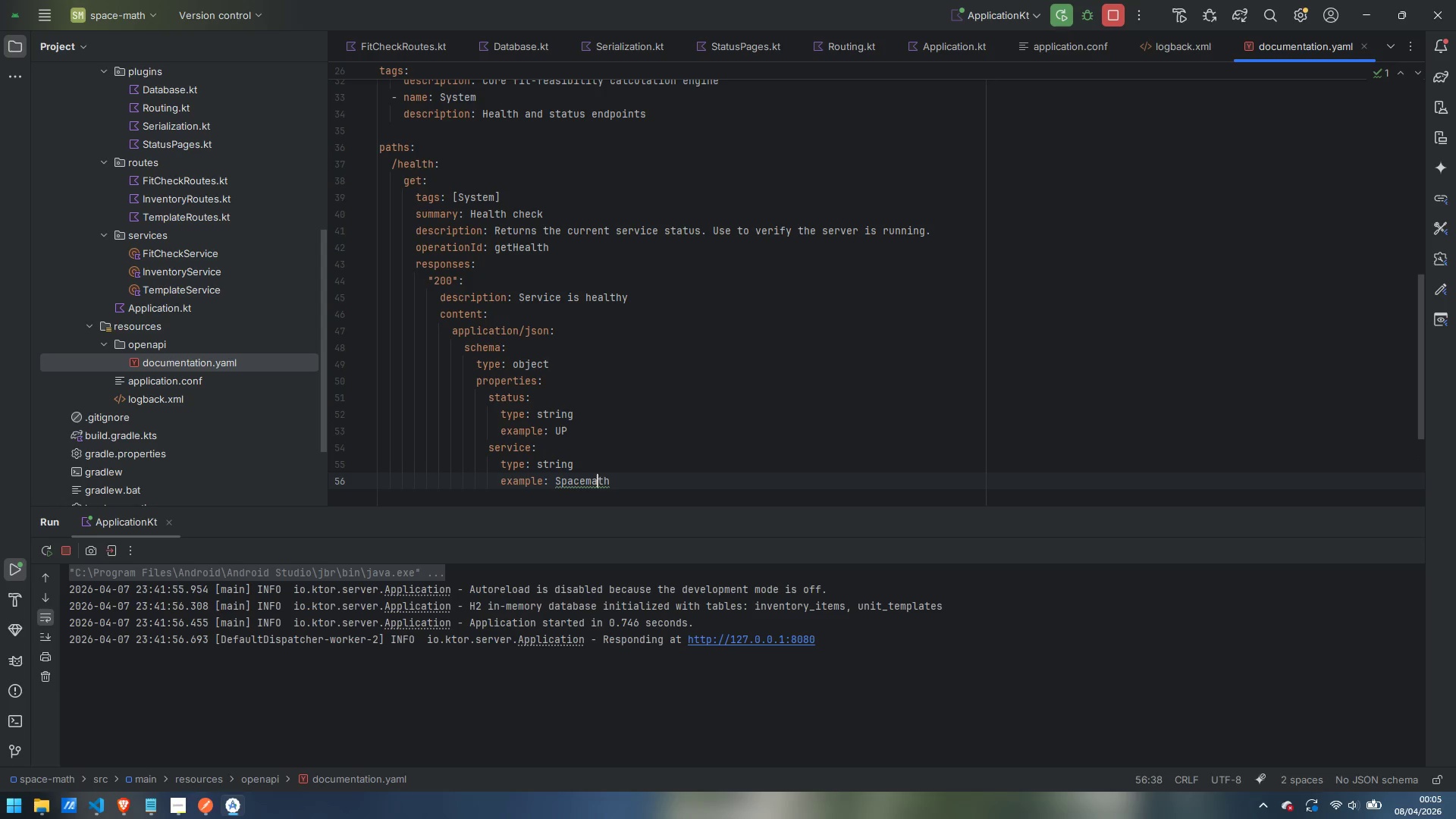 
key(ArrowLeft)
 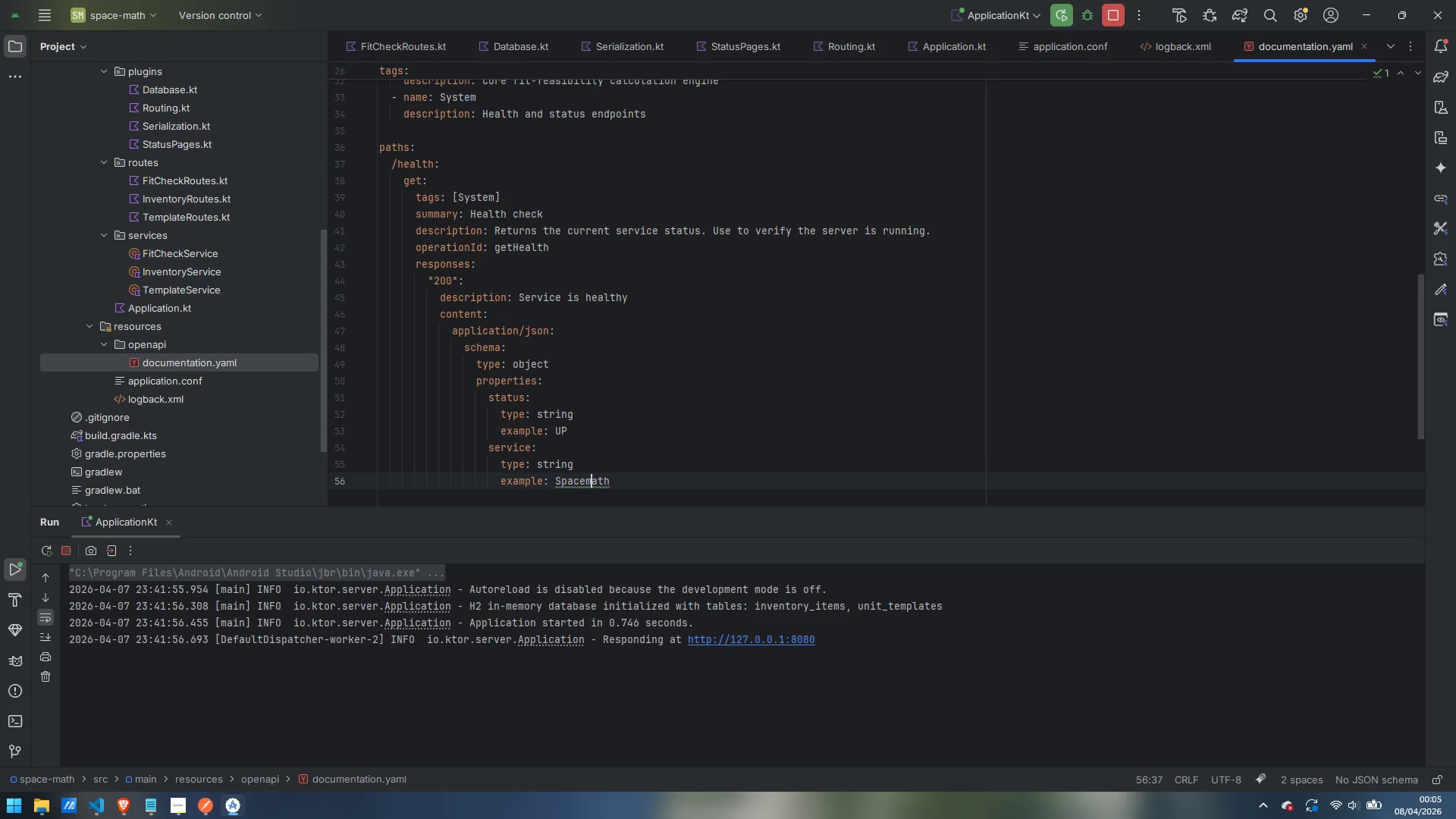 
key(ArrowLeft)
 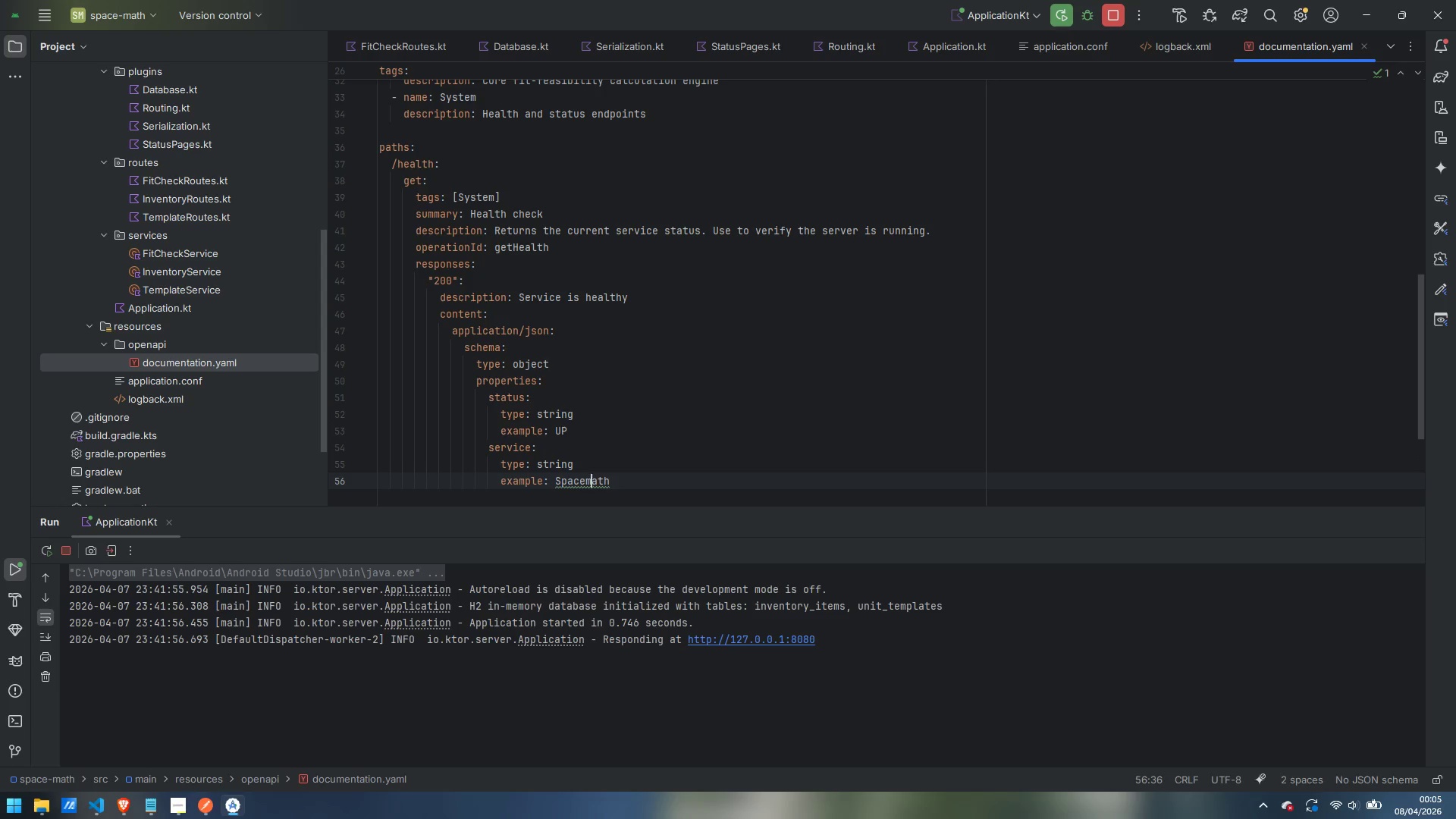 
key(Backspace)
 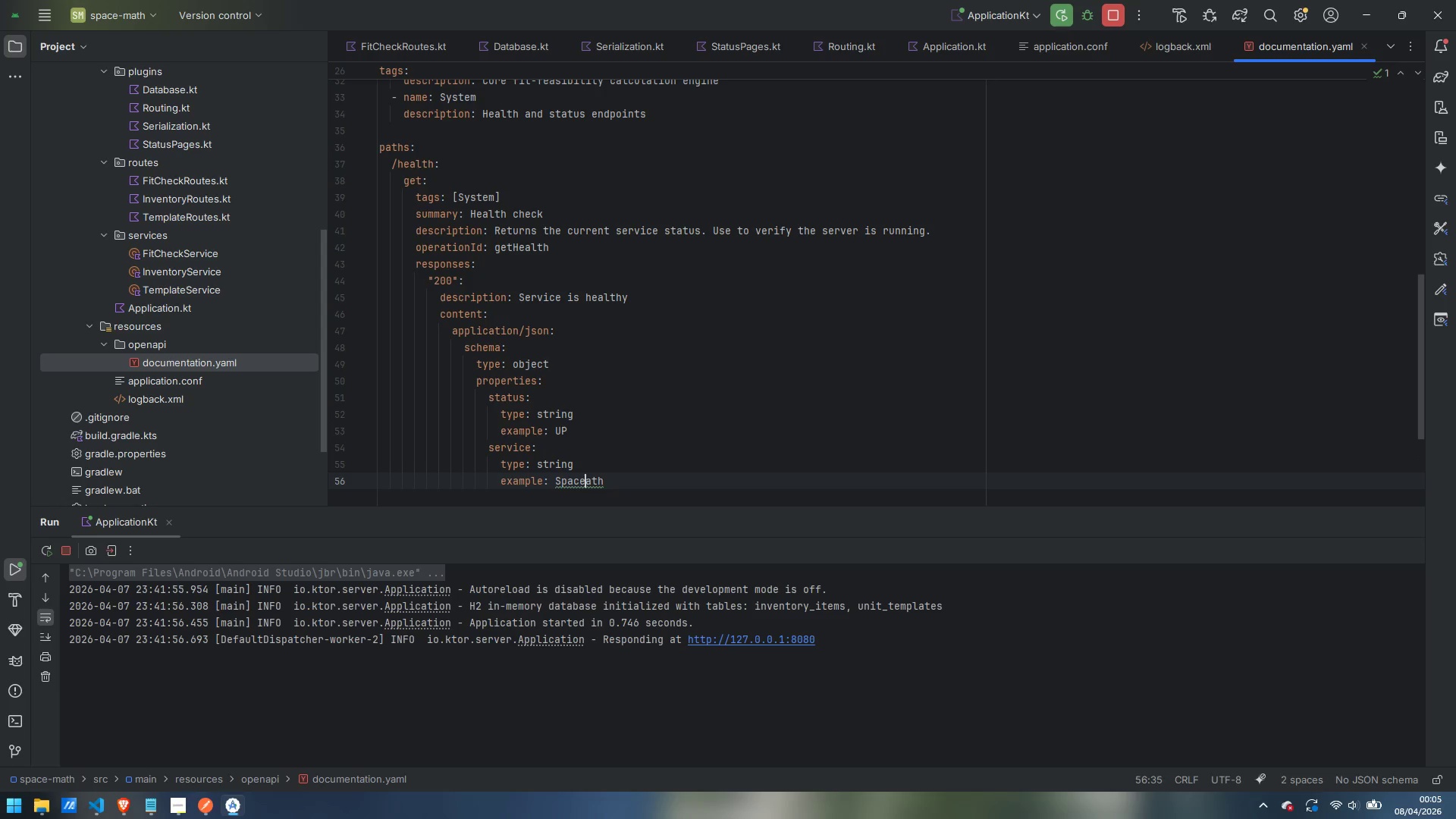 
key(Shift+M)
 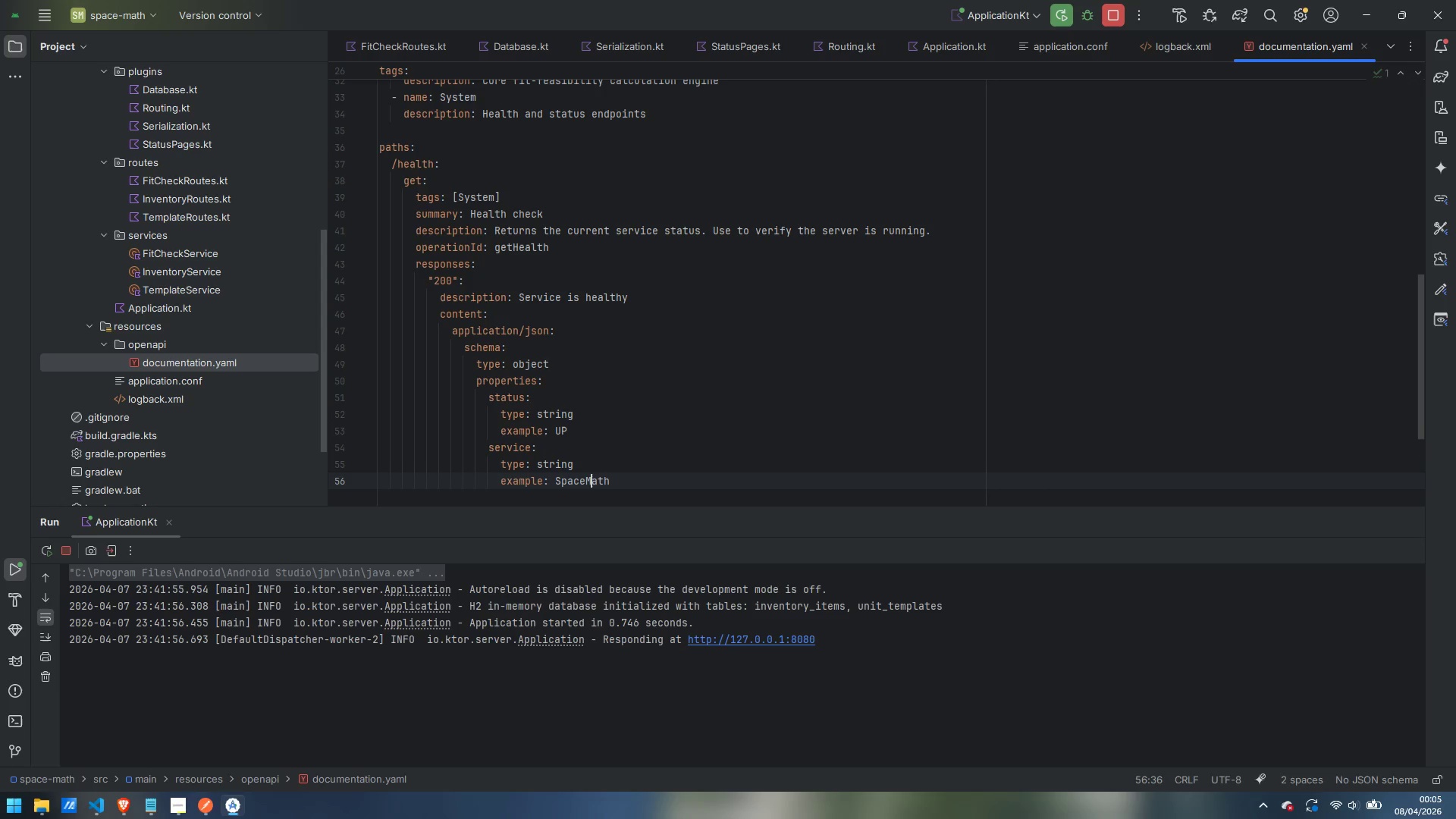 
key(Control+ArrowRight)
 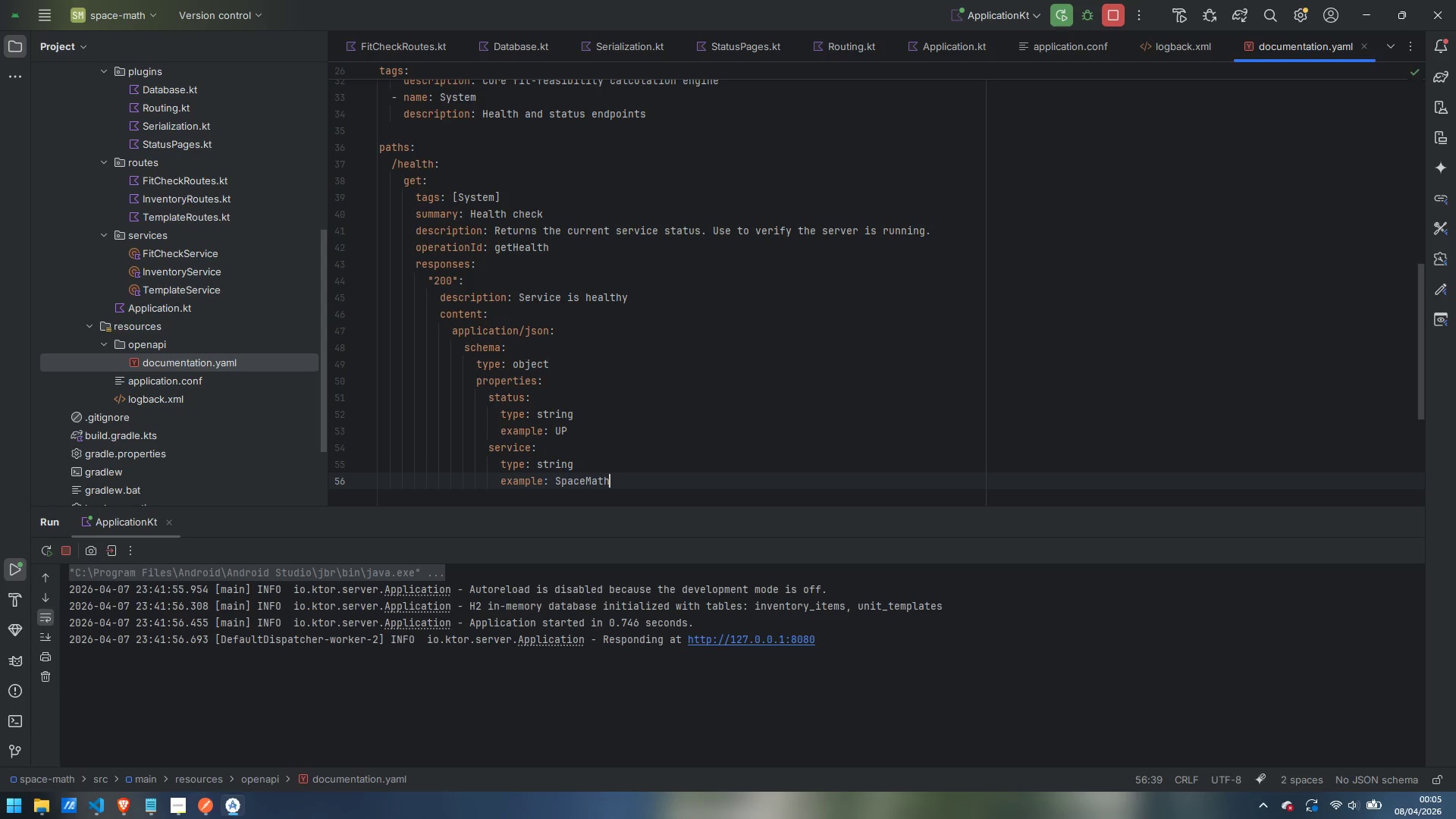 
type( API)
 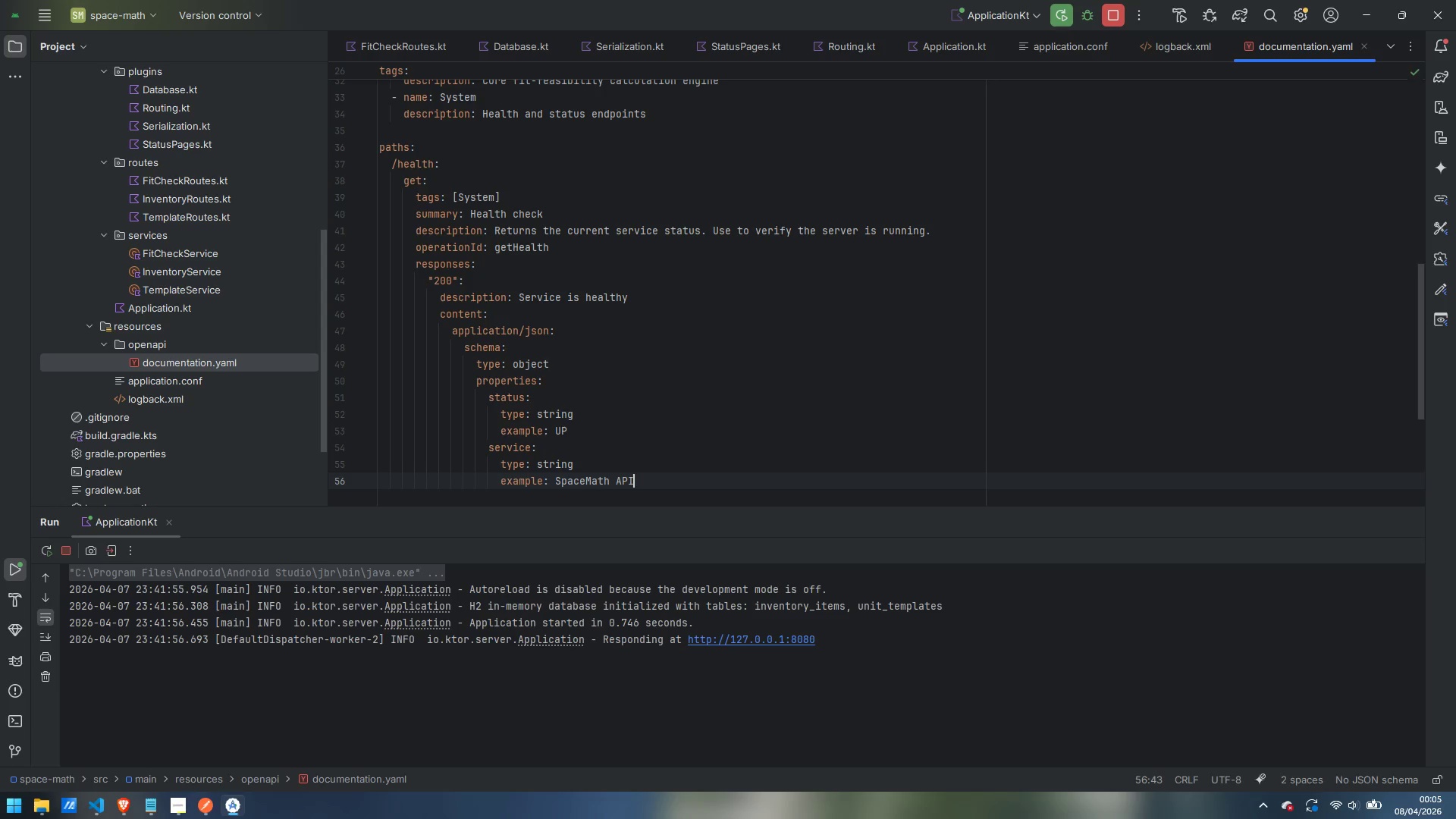 
key(Enter)
 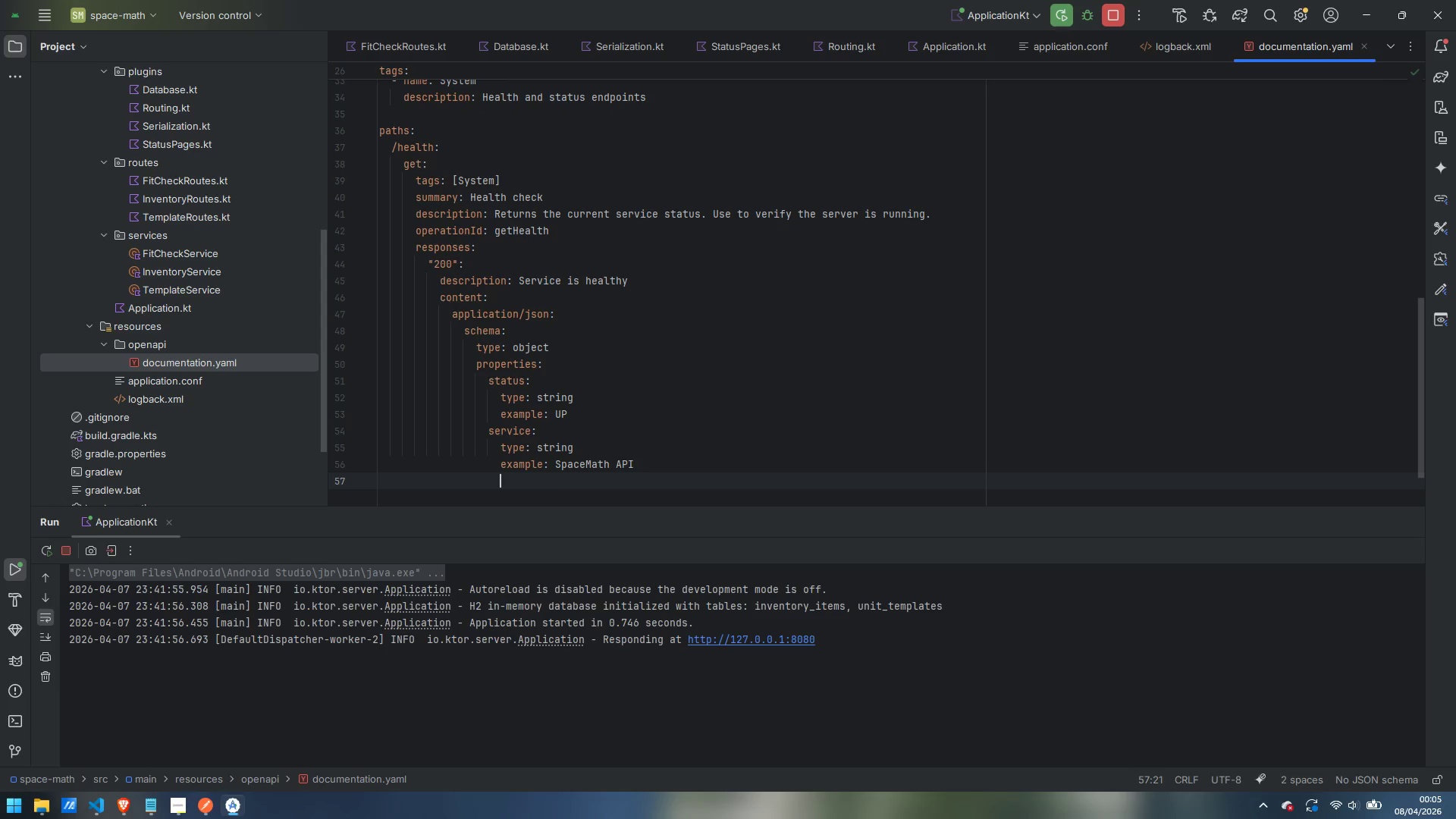 
key(Backspace)
type(version: )
key(Backspace)
 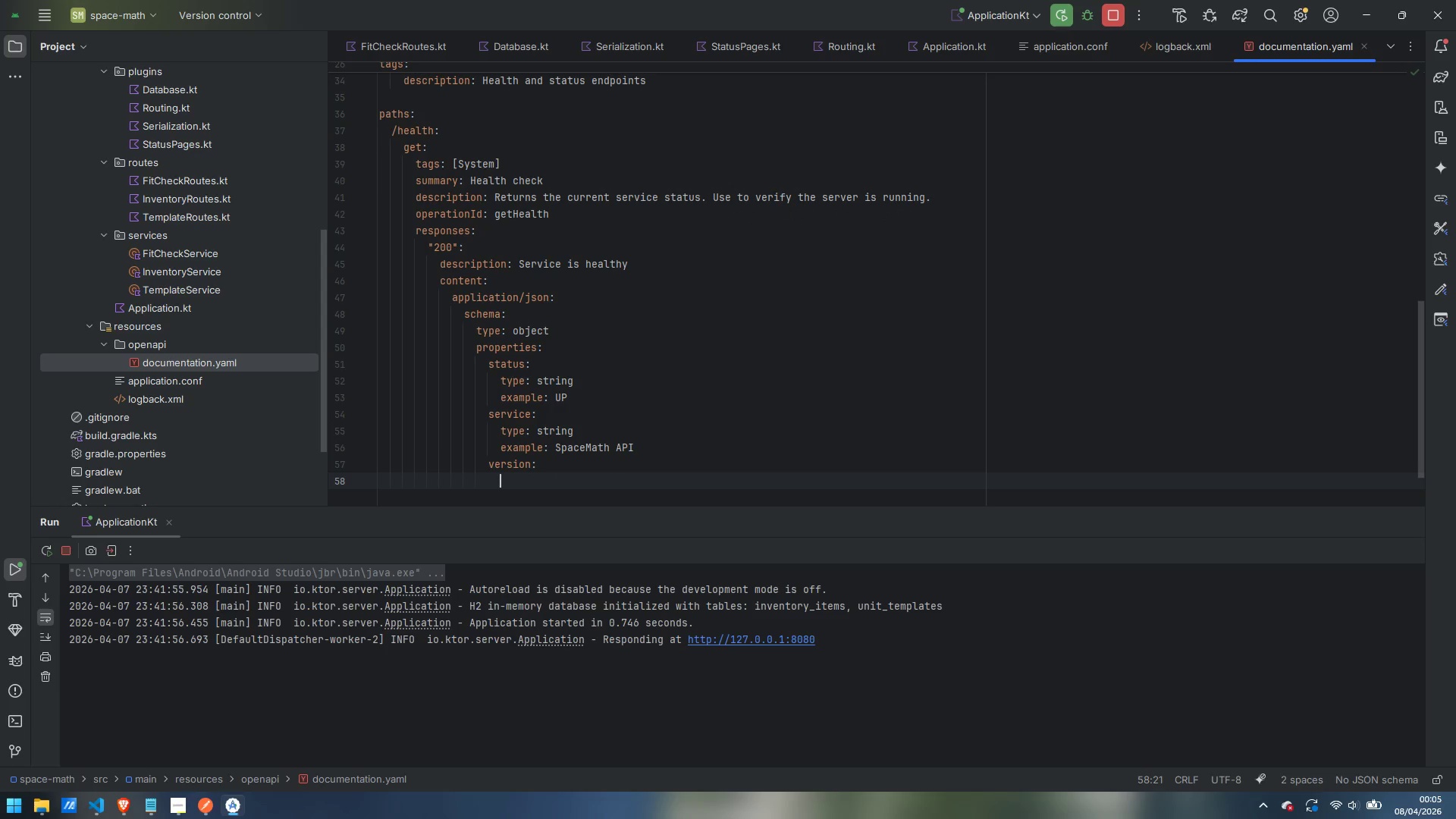 
 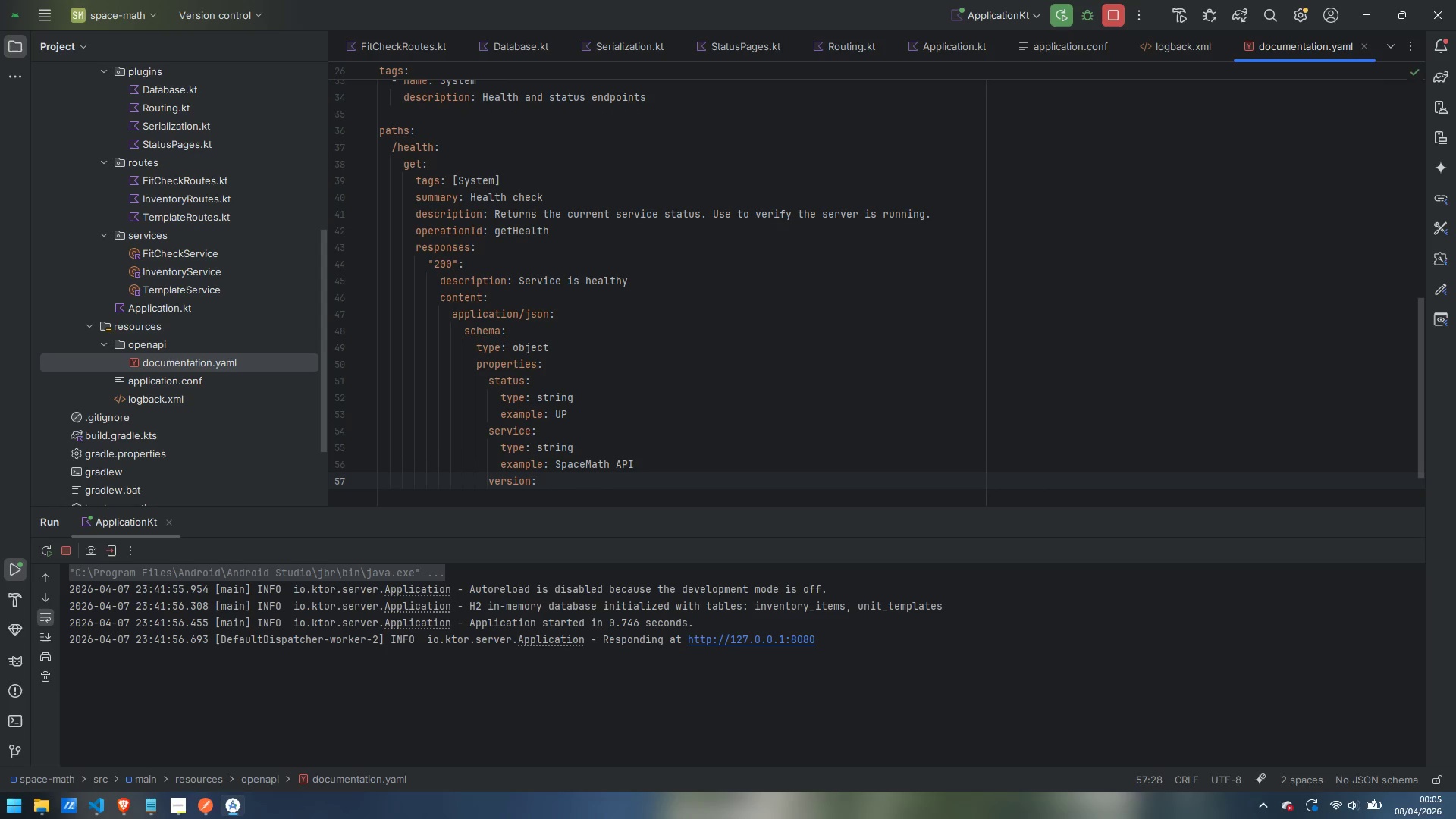 
key(Enter)
 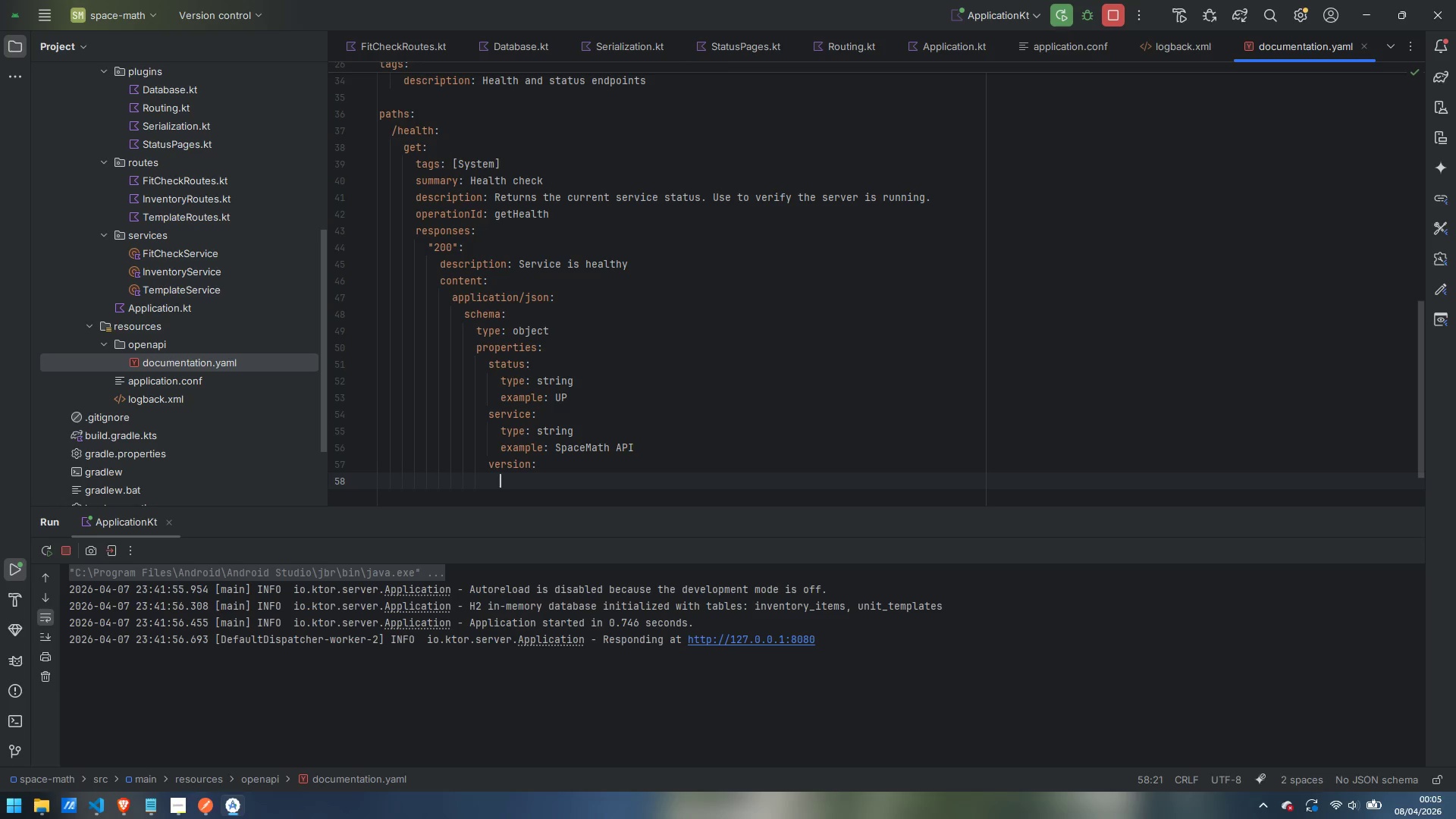 
type(type: string)
 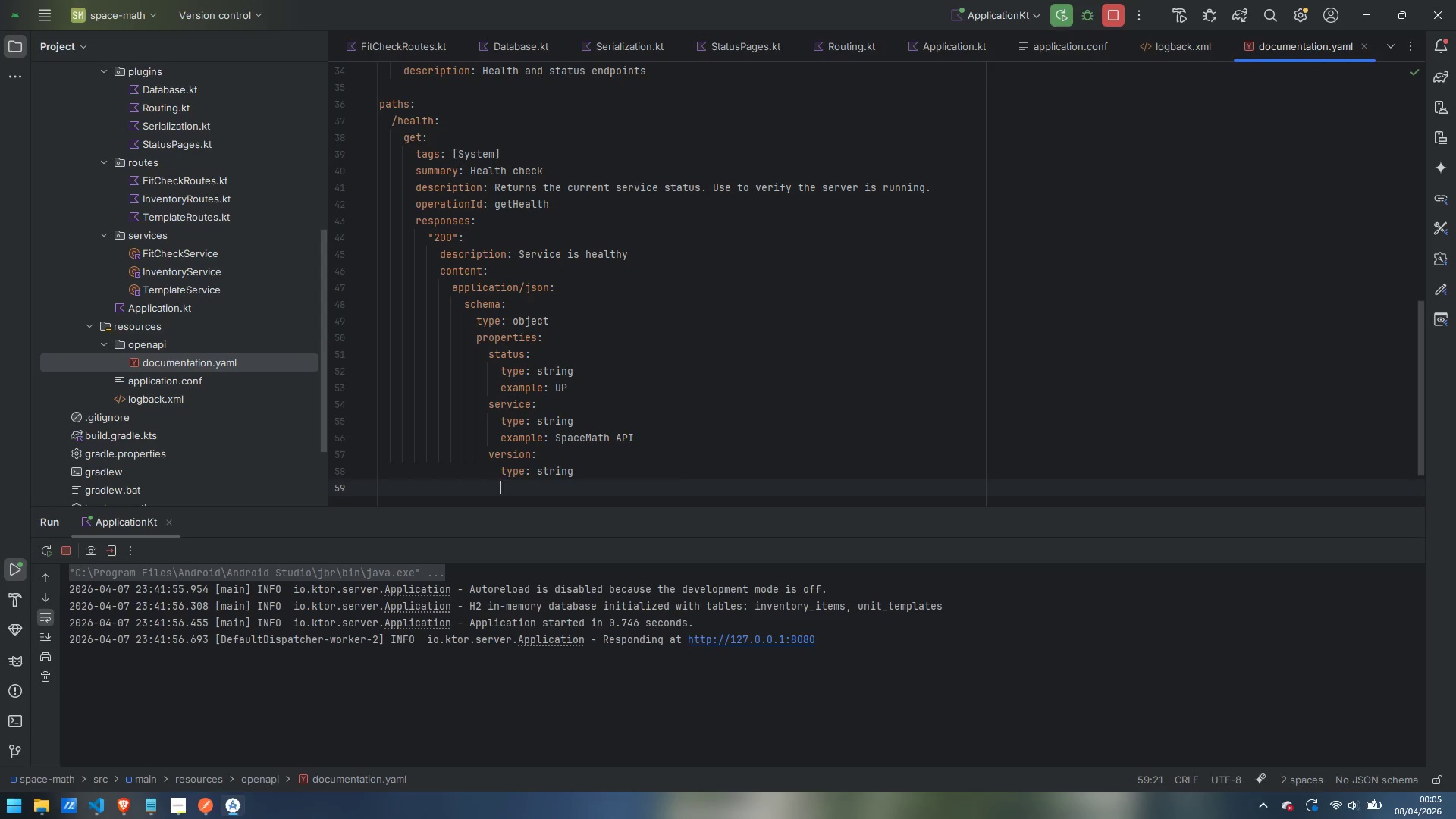 
 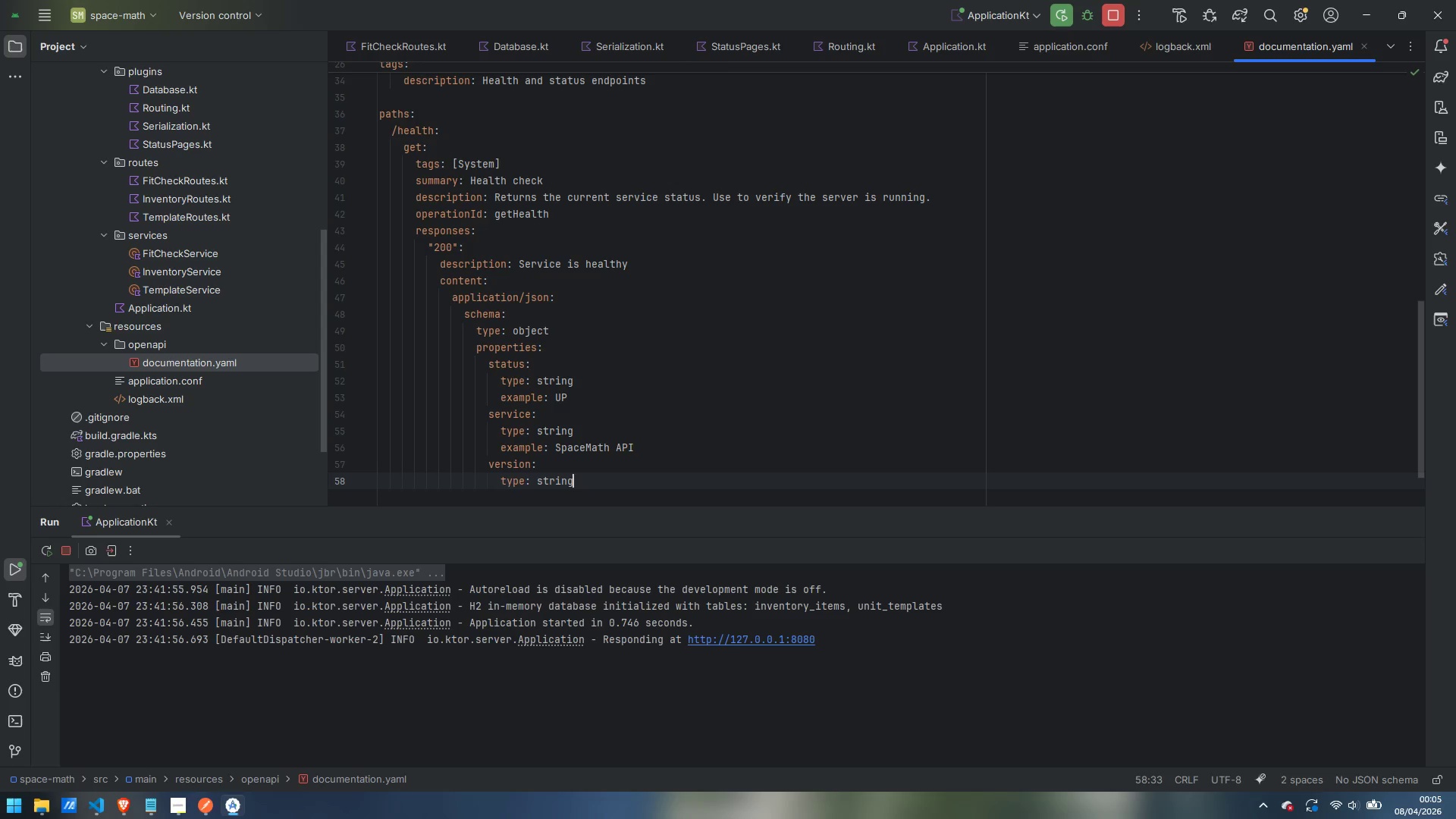 
key(Enter)
 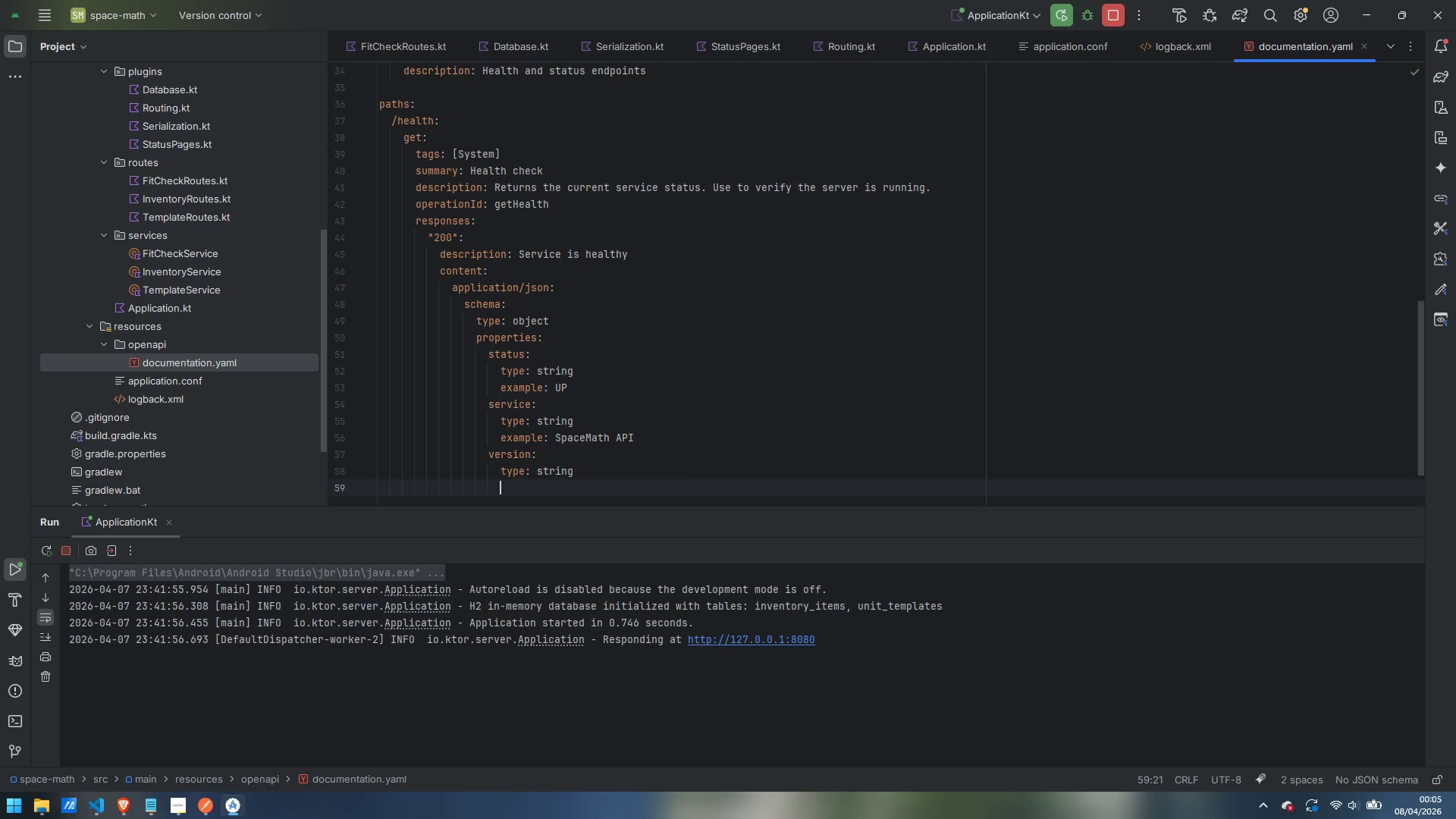 
type(example: 1.0.0)
 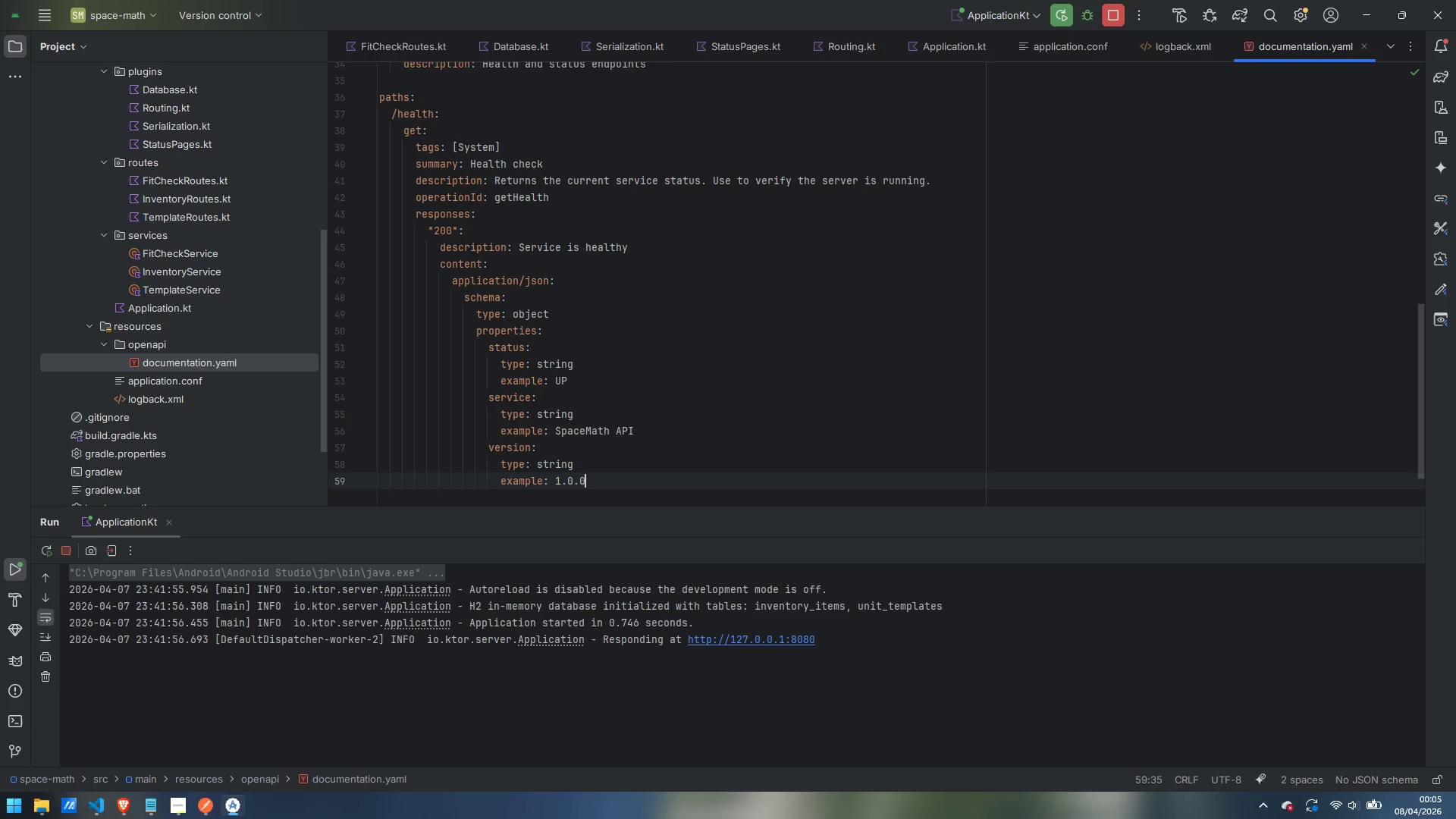 
left_click([1055, 14])
 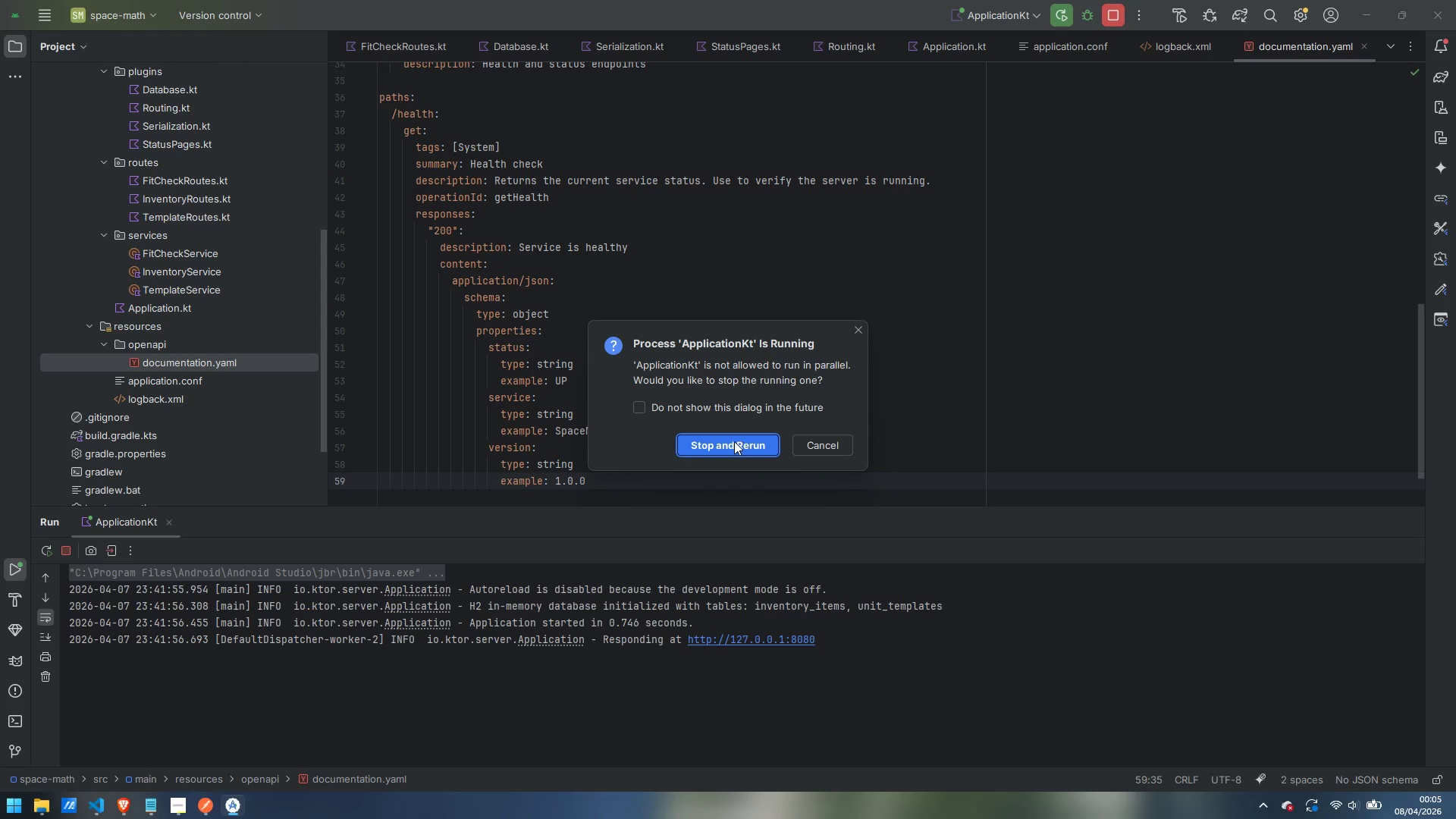 
left_click([734, 441])
 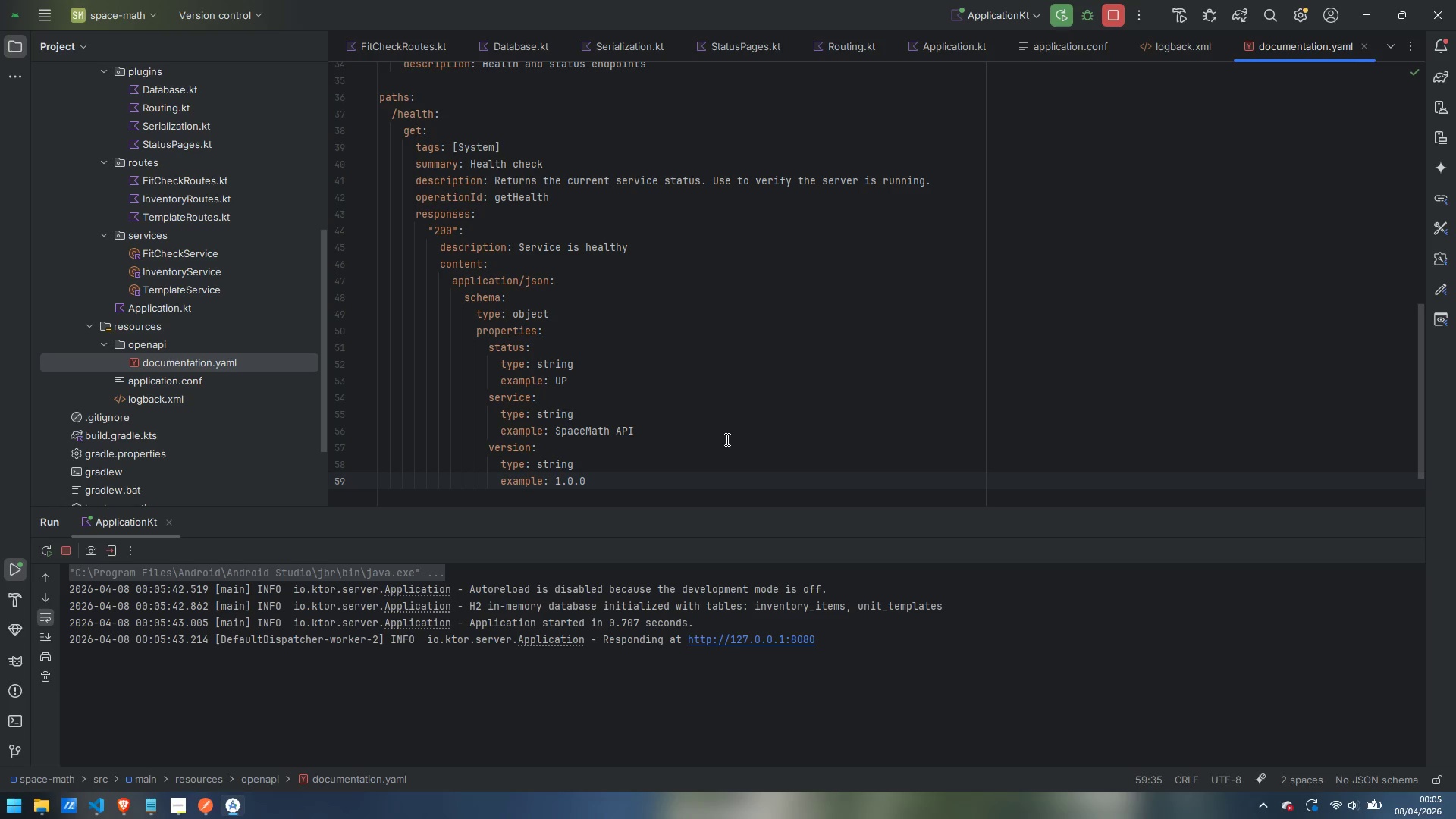 
wait(14.98)
 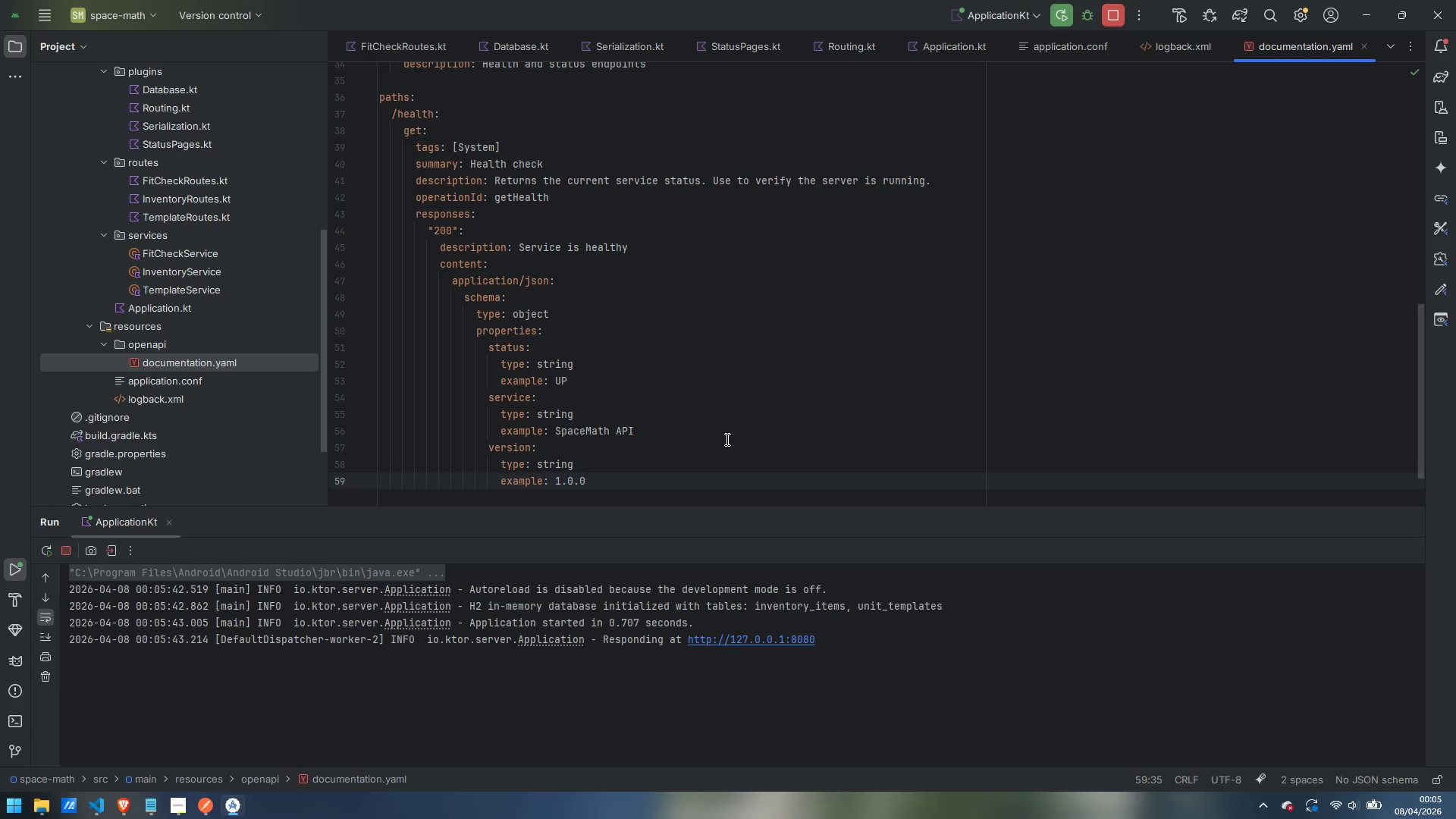 
left_click([246, 726])
 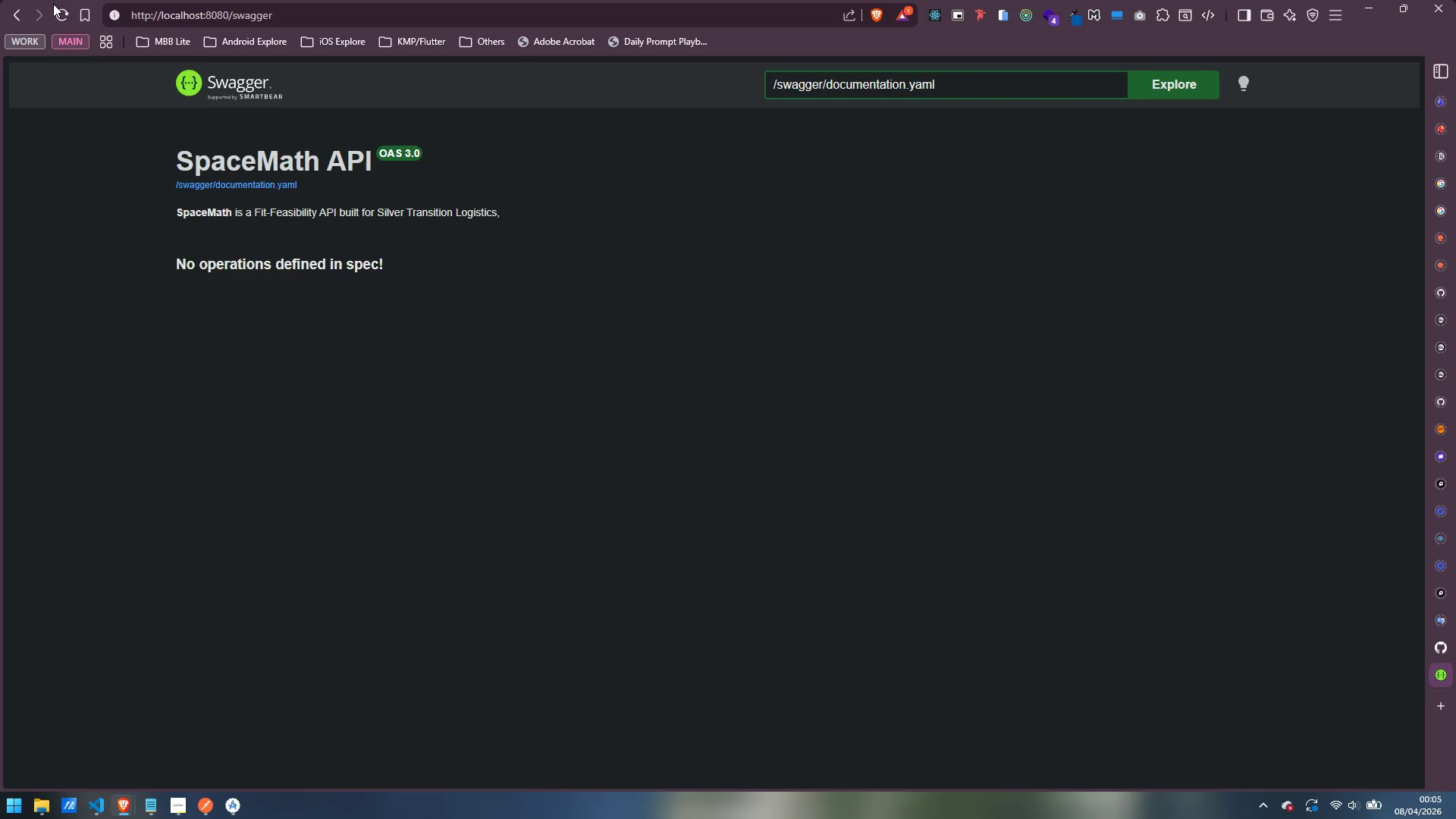 
left_click([54, 11])
 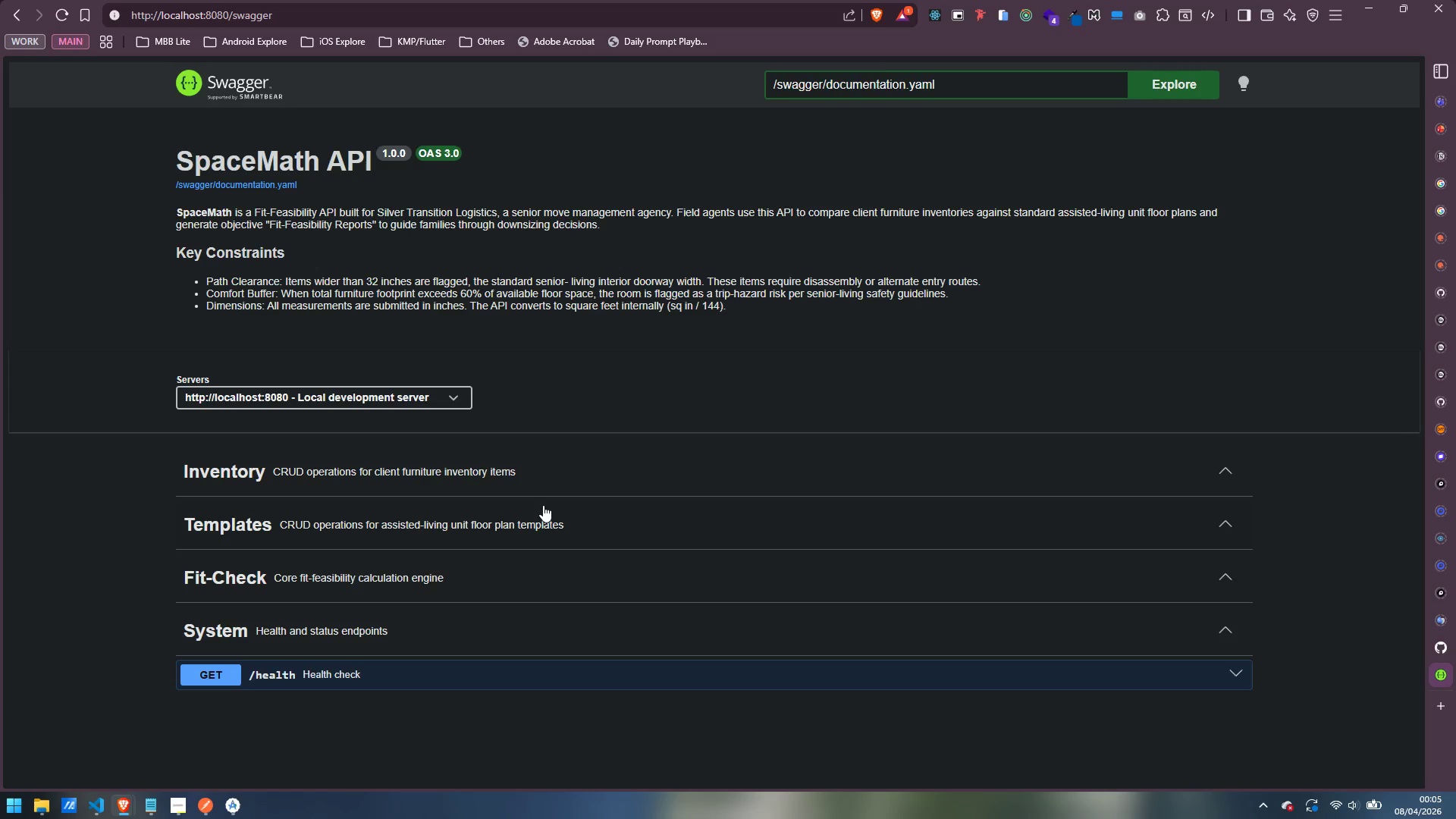 
wait(9.3)
 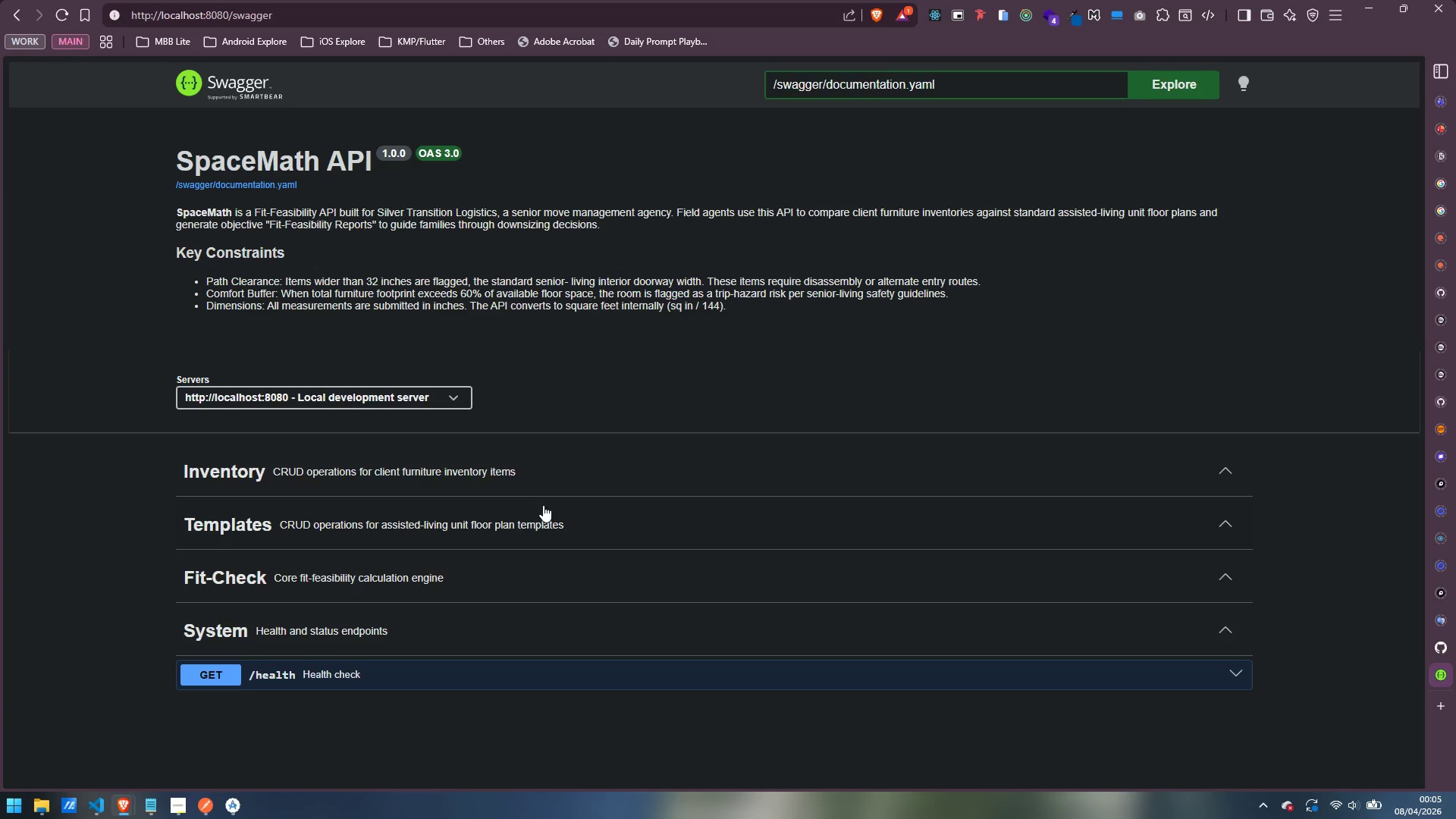 
left_click([240, 807])
 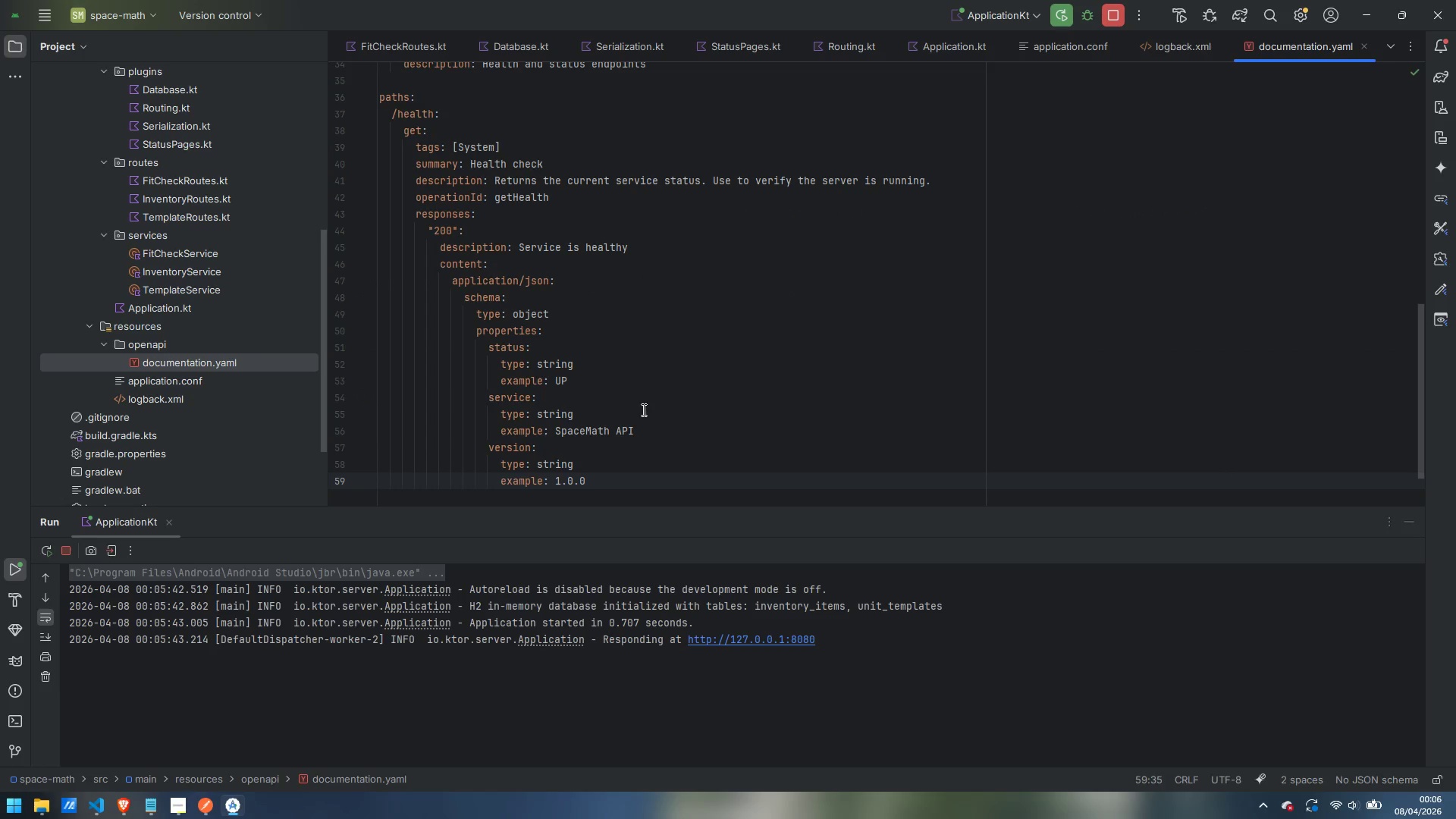 
scroll: coordinate [642, 410], scroll_direction: down, amount: 2.0
 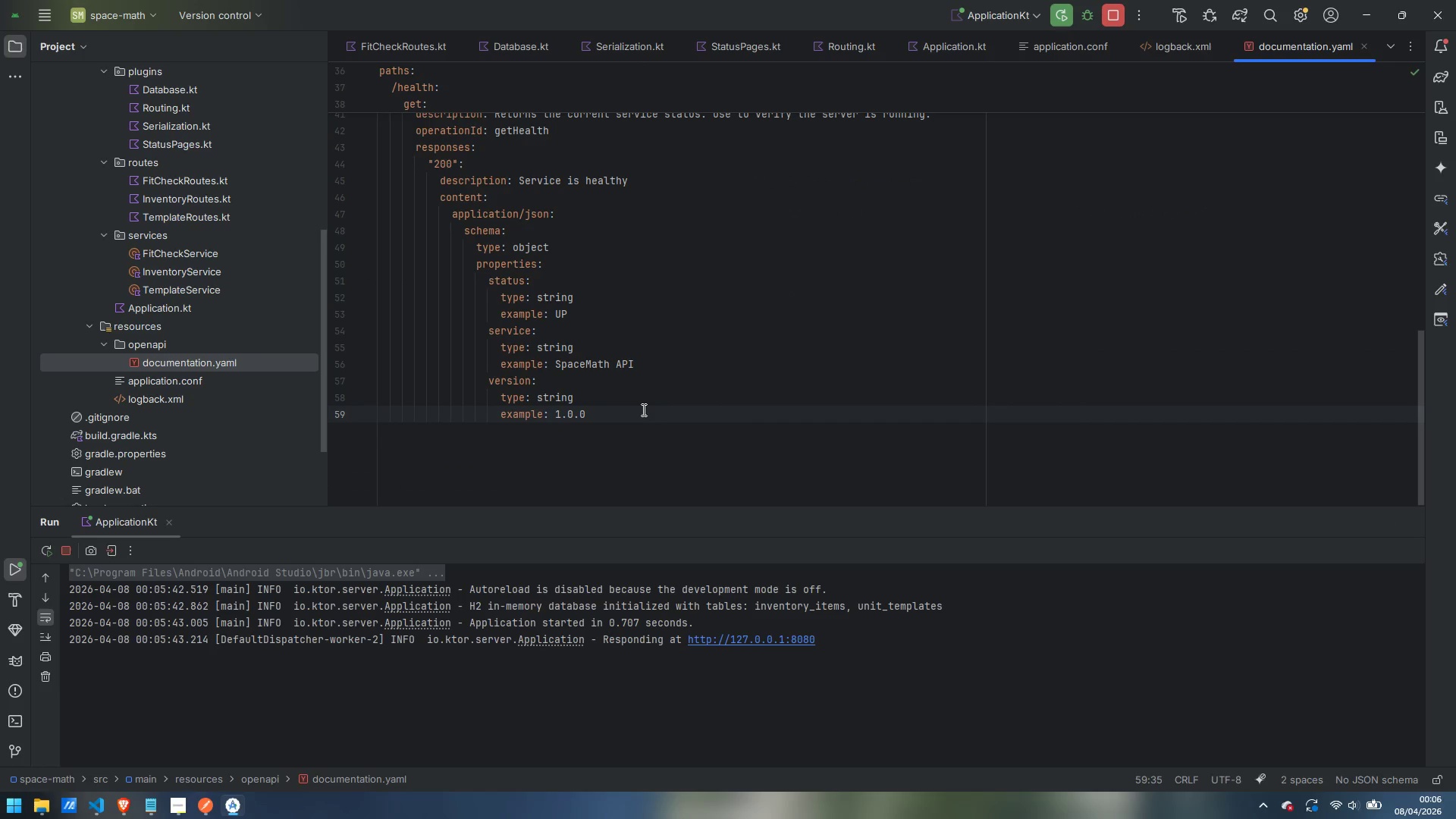 
key(Enter)
 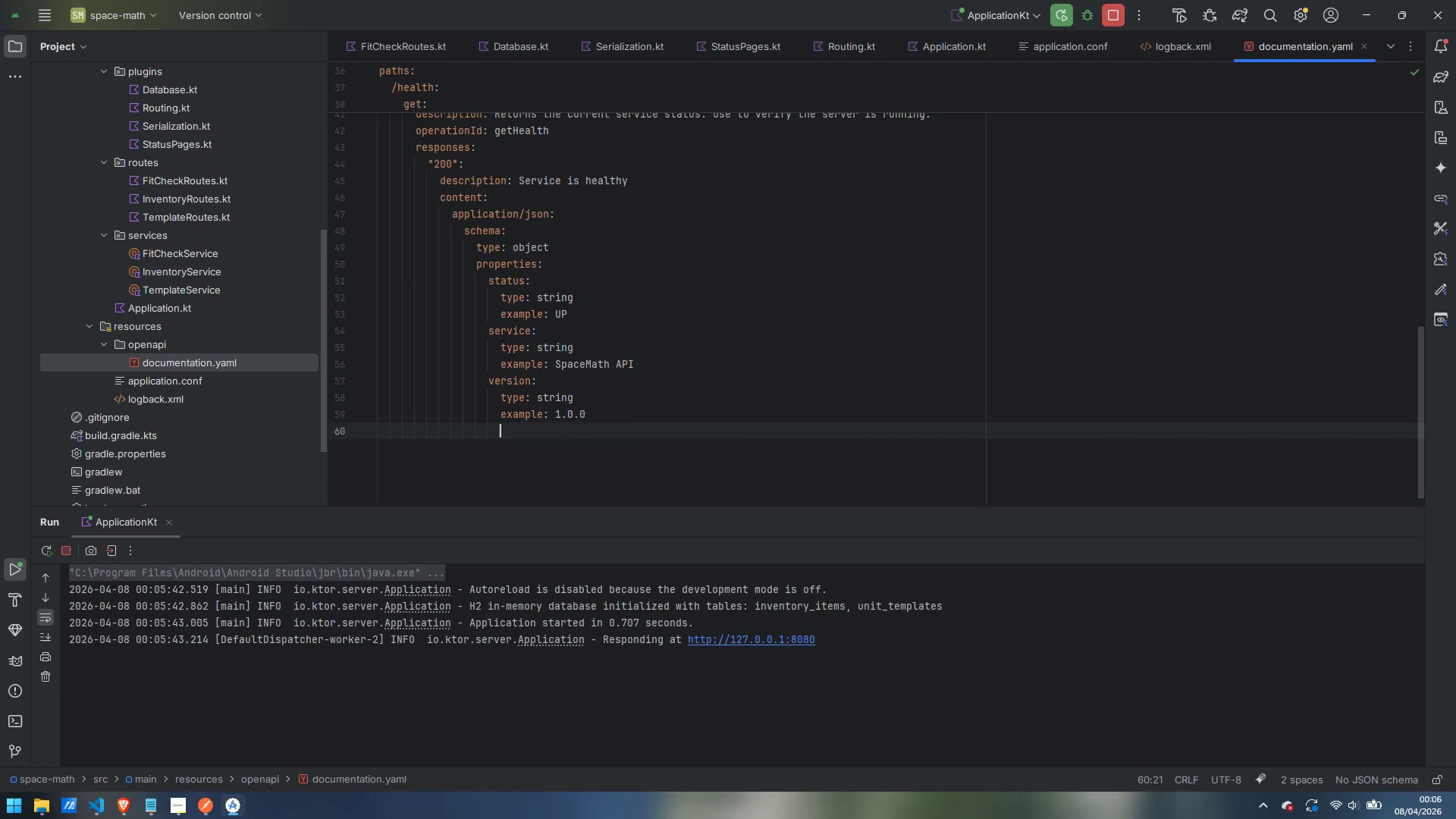 
key(Backspace)
 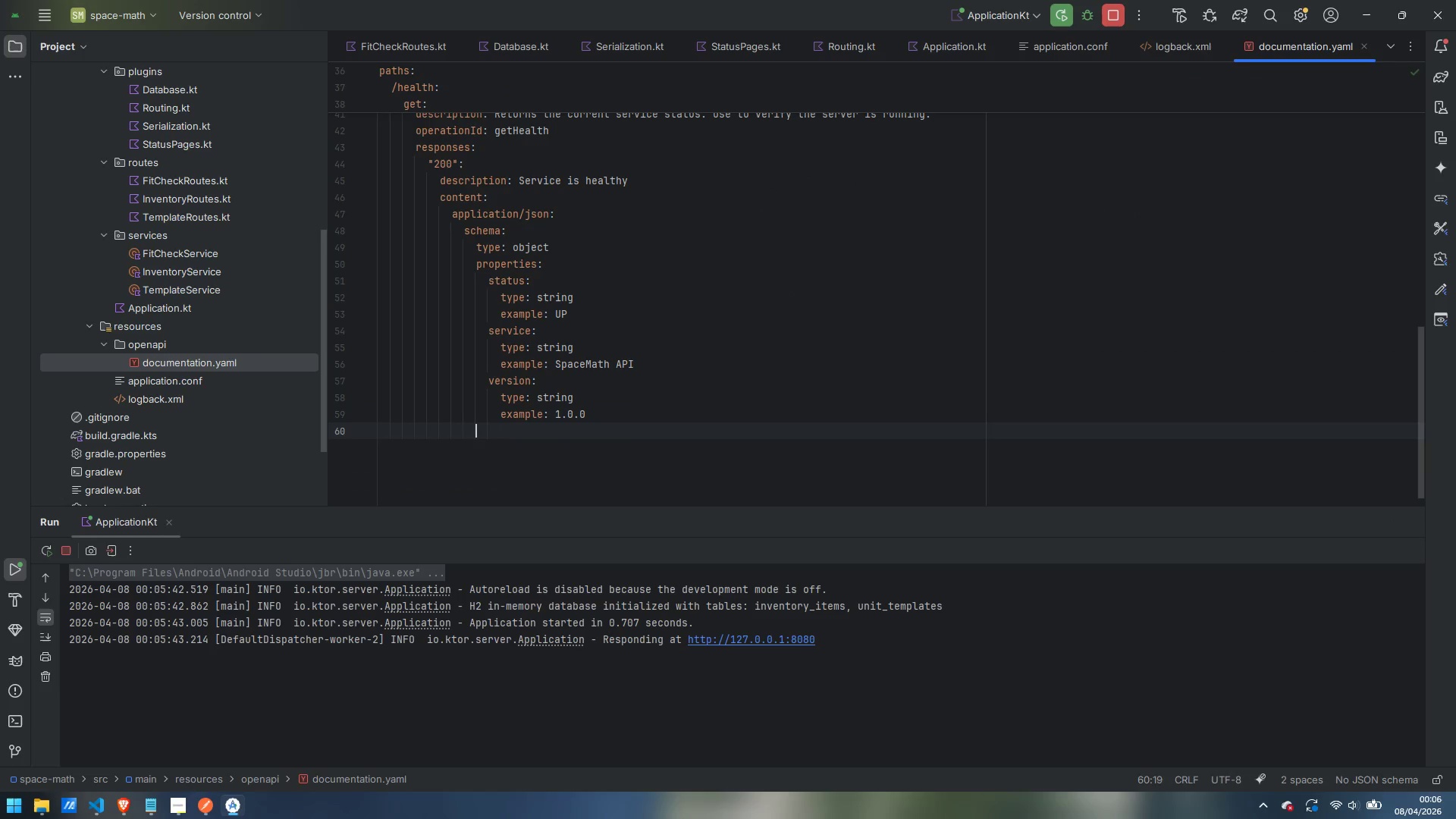 
key(Backspace)
 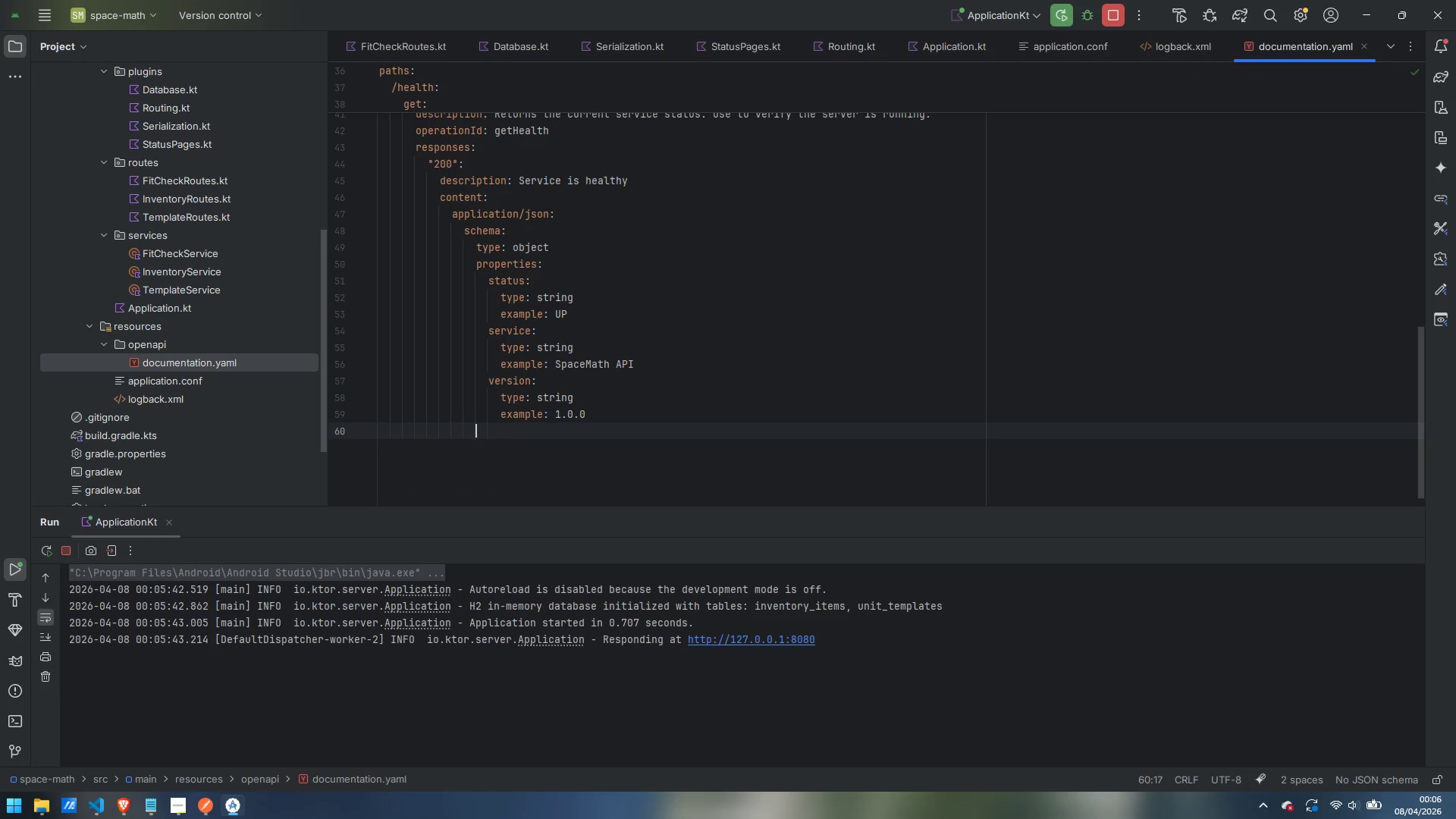 
key(Backspace)
 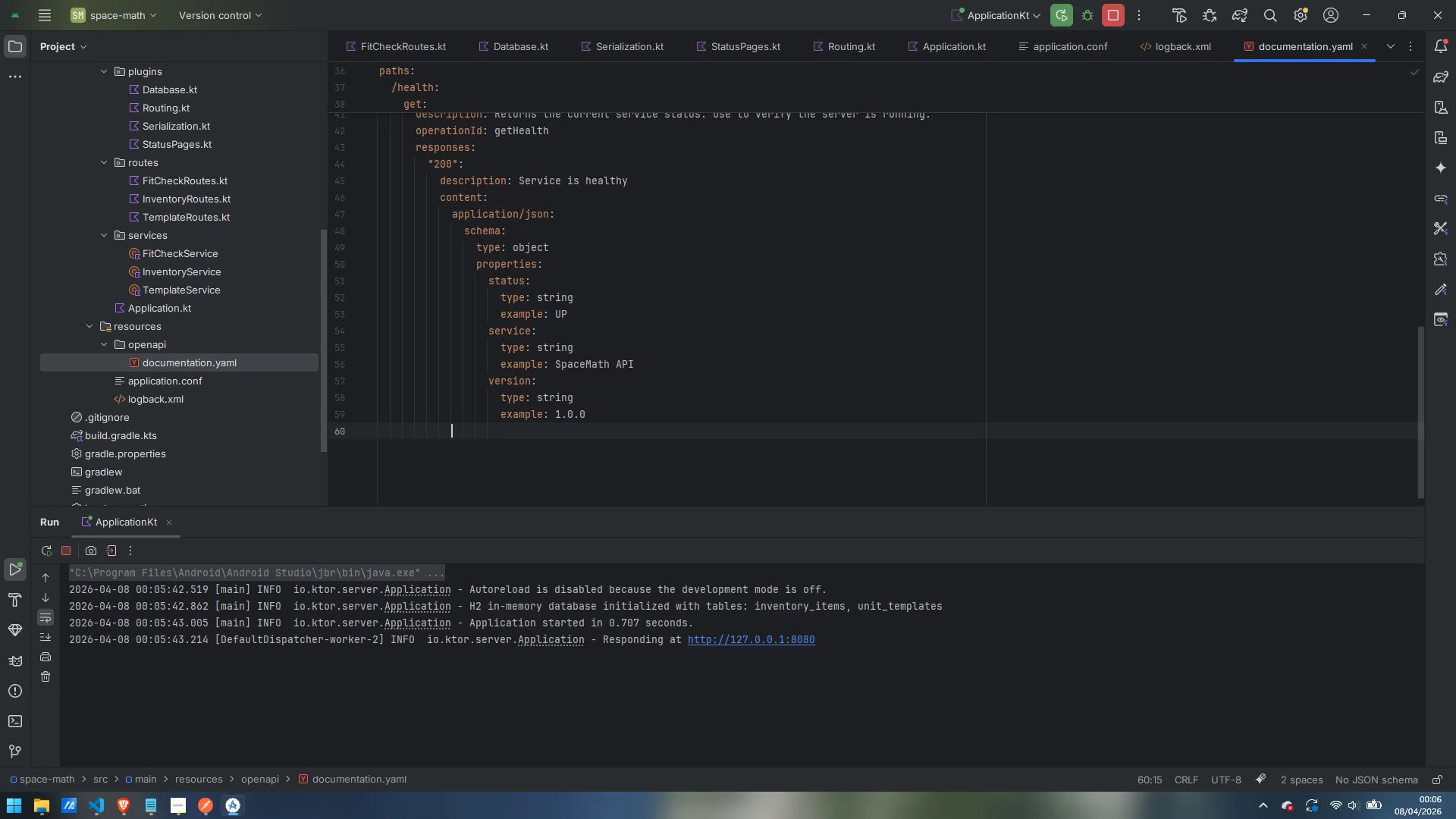 
key(Backspace)
 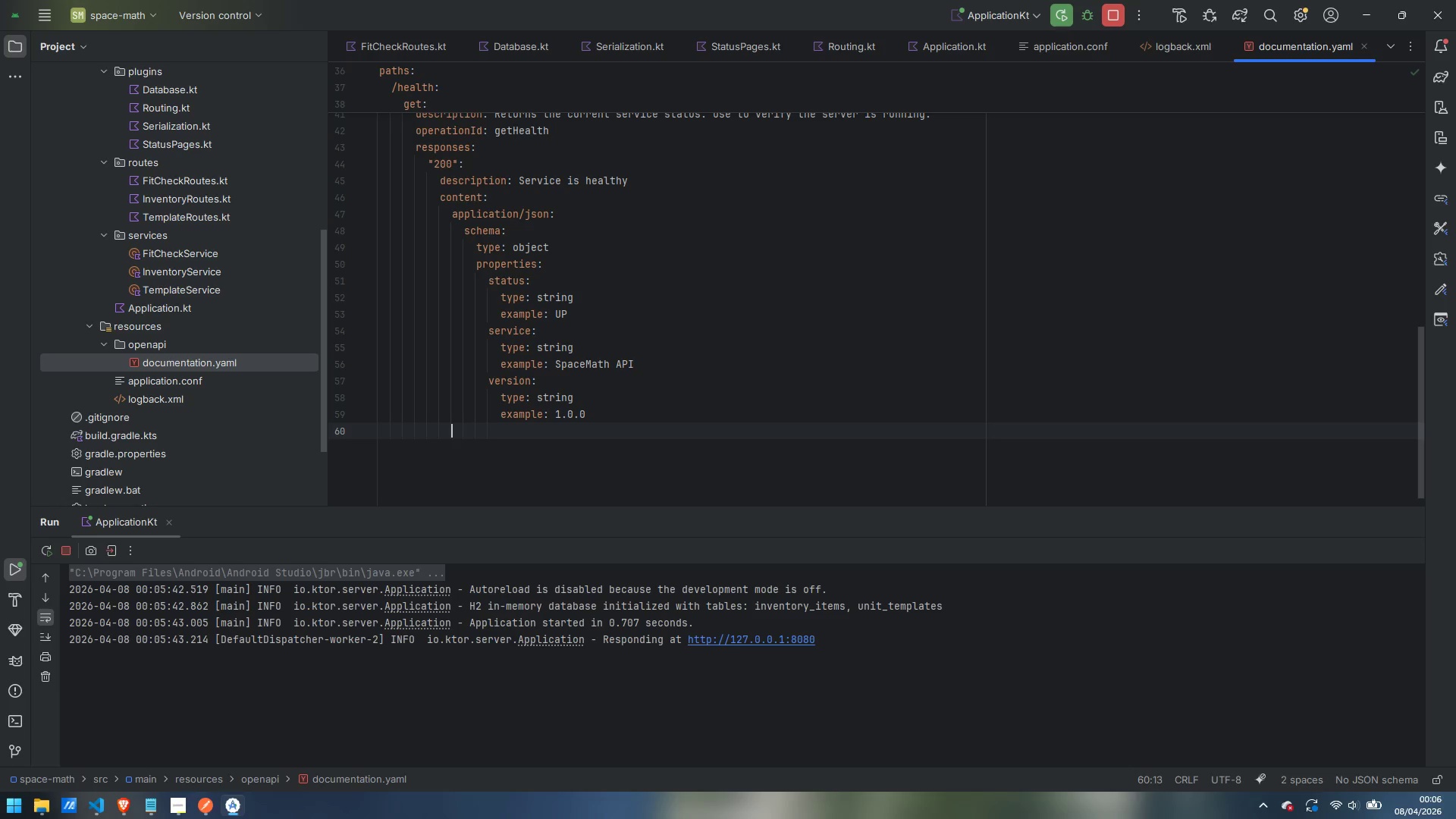 
key(Backspace)
 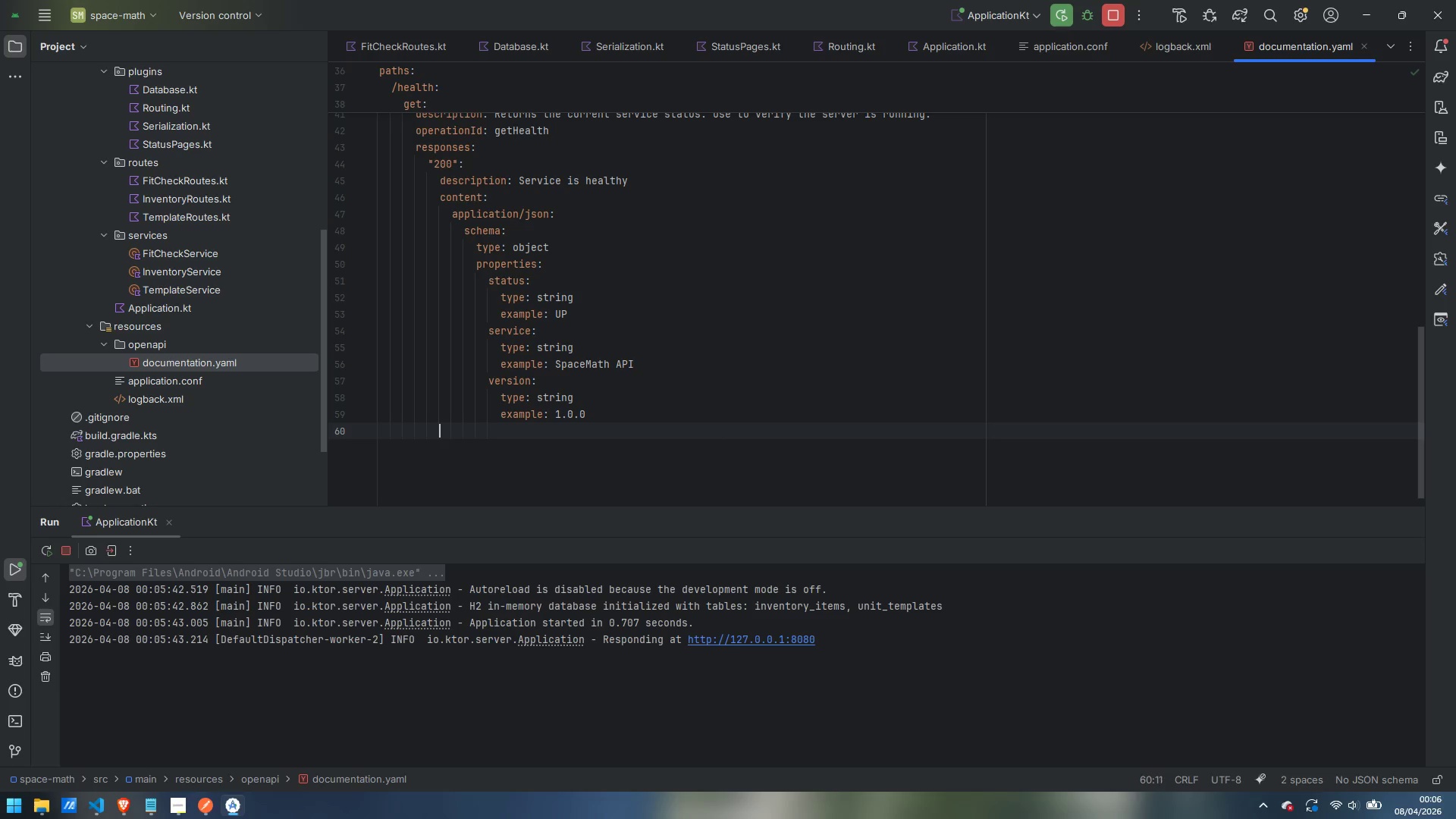 
key(Backspace)
 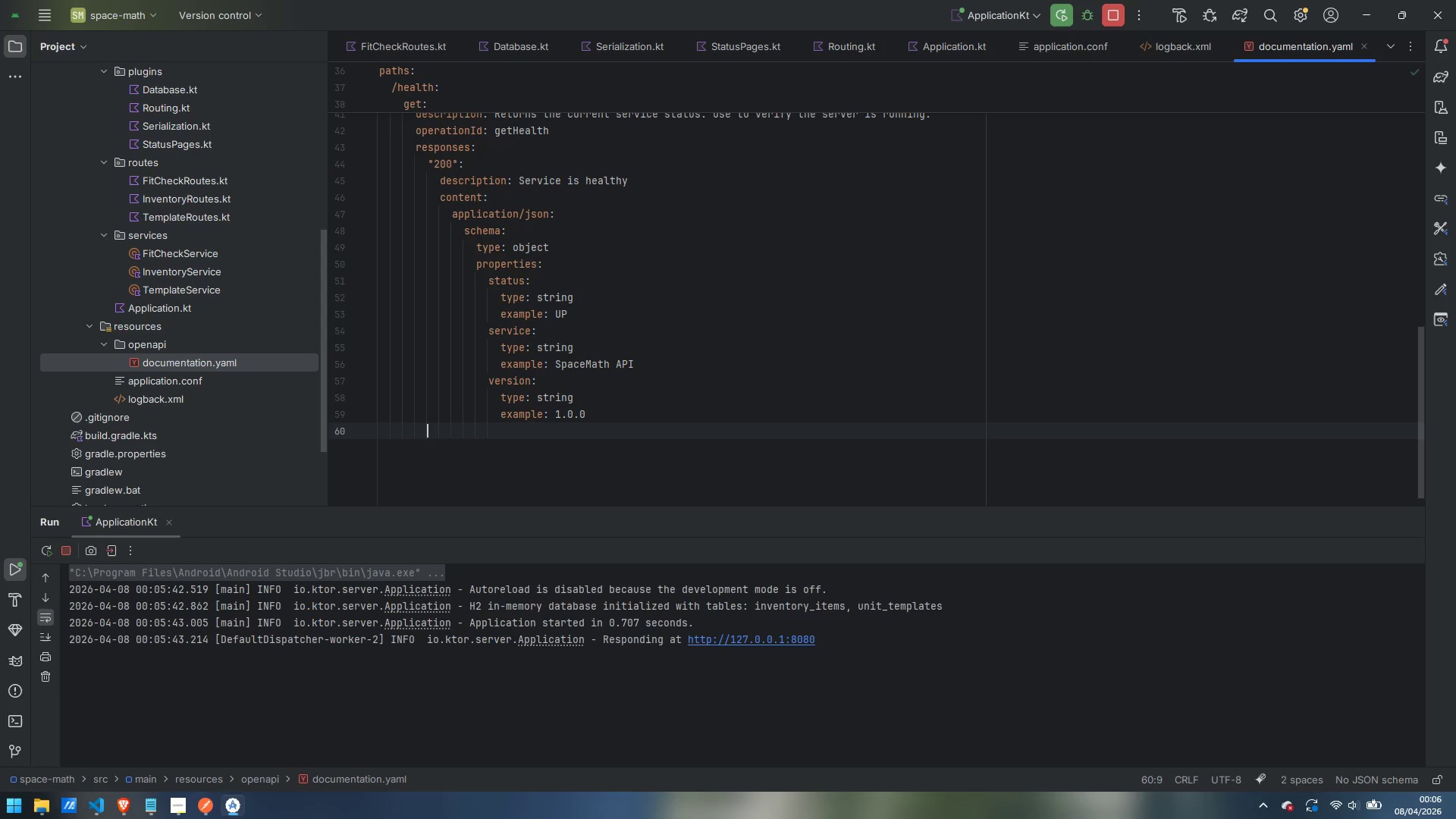 
key(Backspace)
 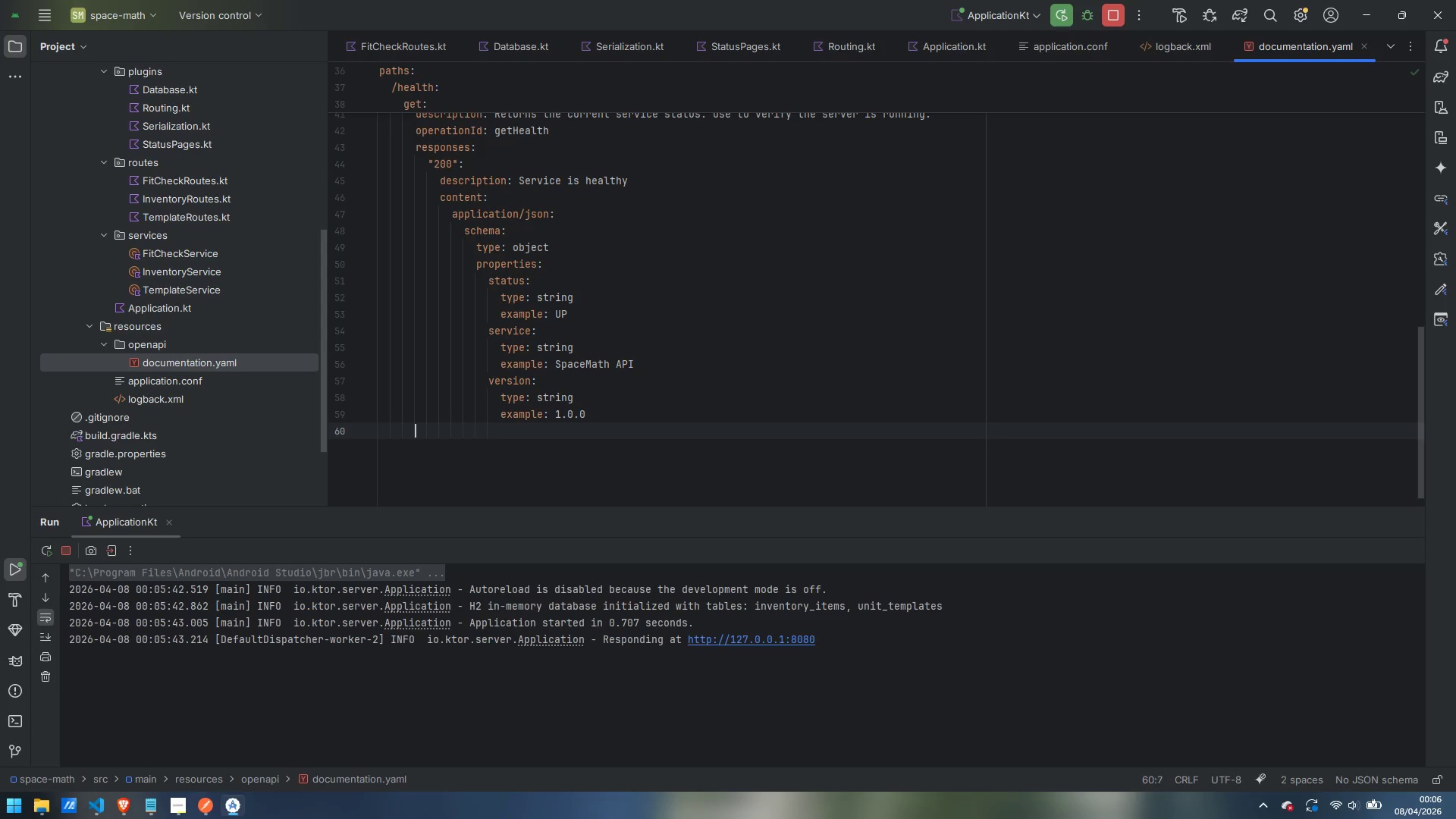 
key(Backspace)
 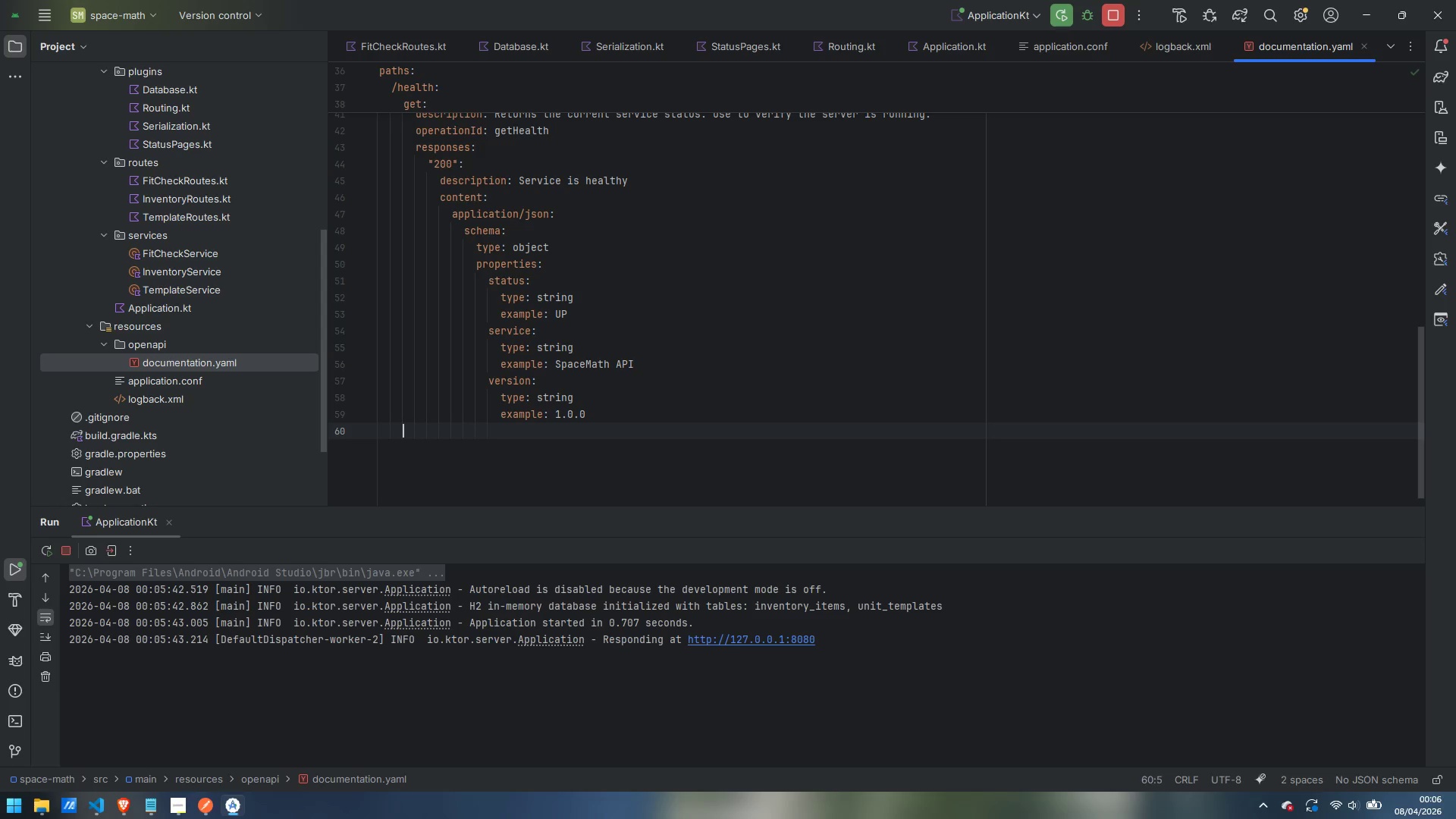 
key(Backspace)
 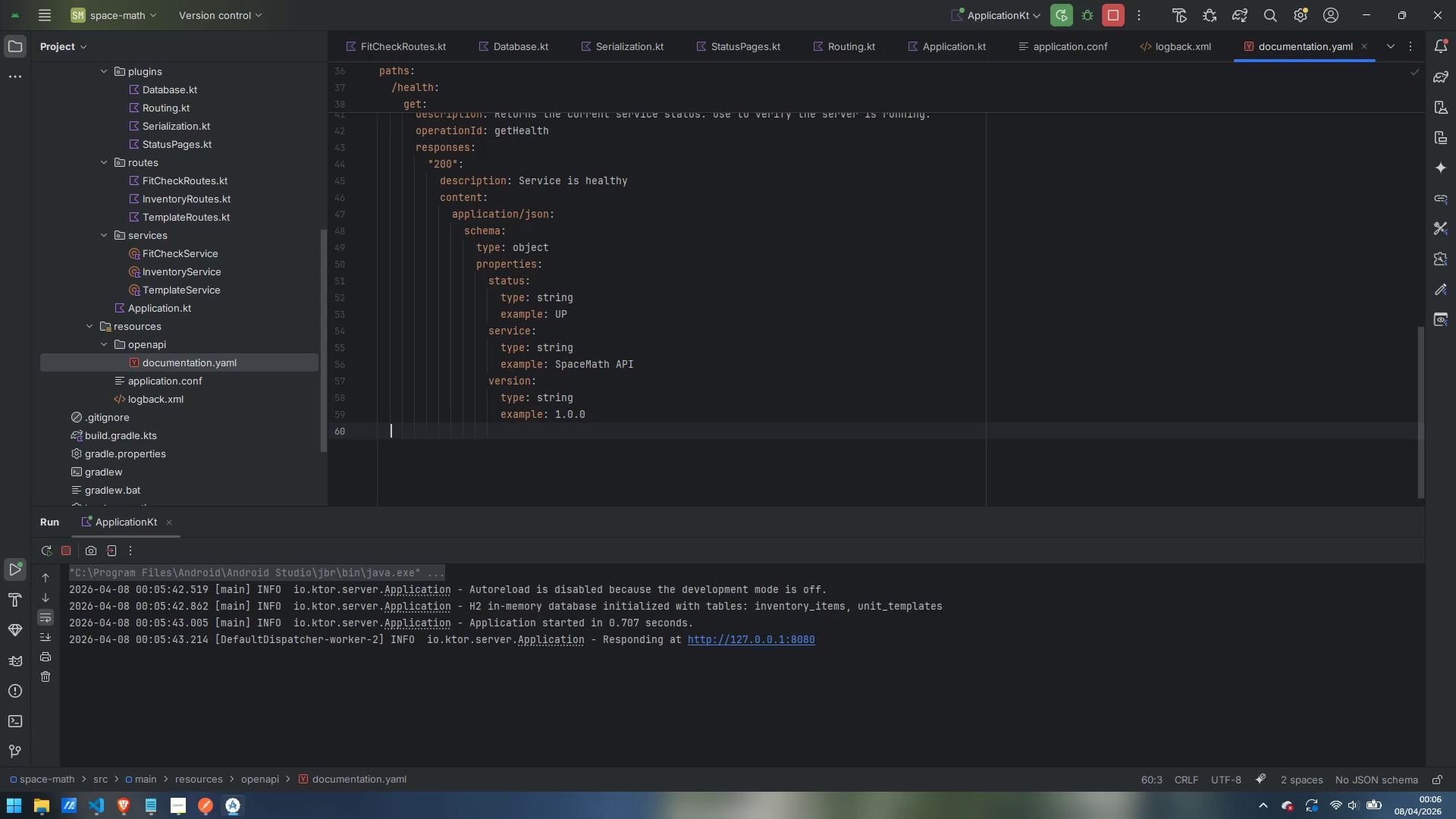 
key(Enter)
 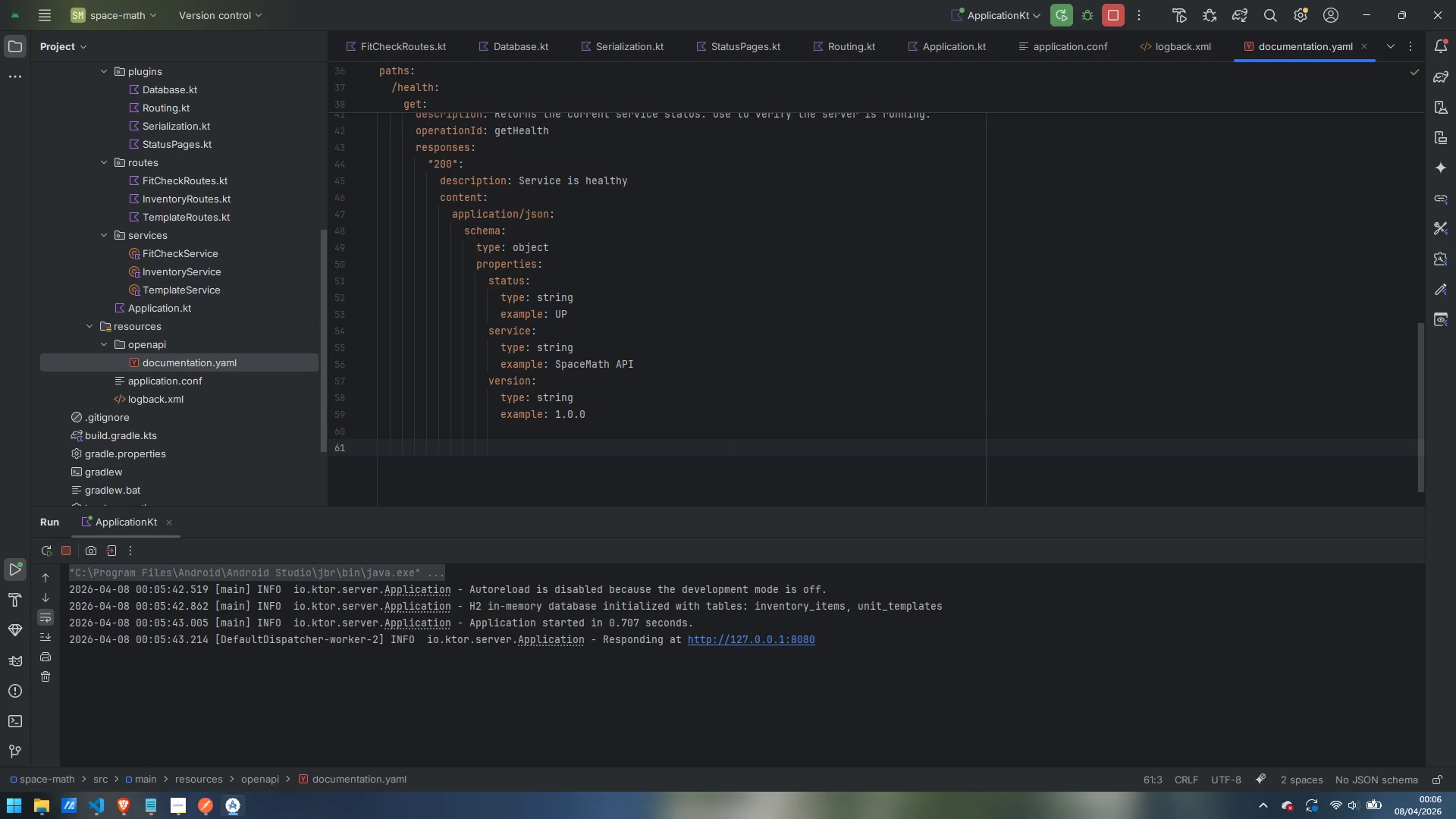 
type(/api/inventory:)
 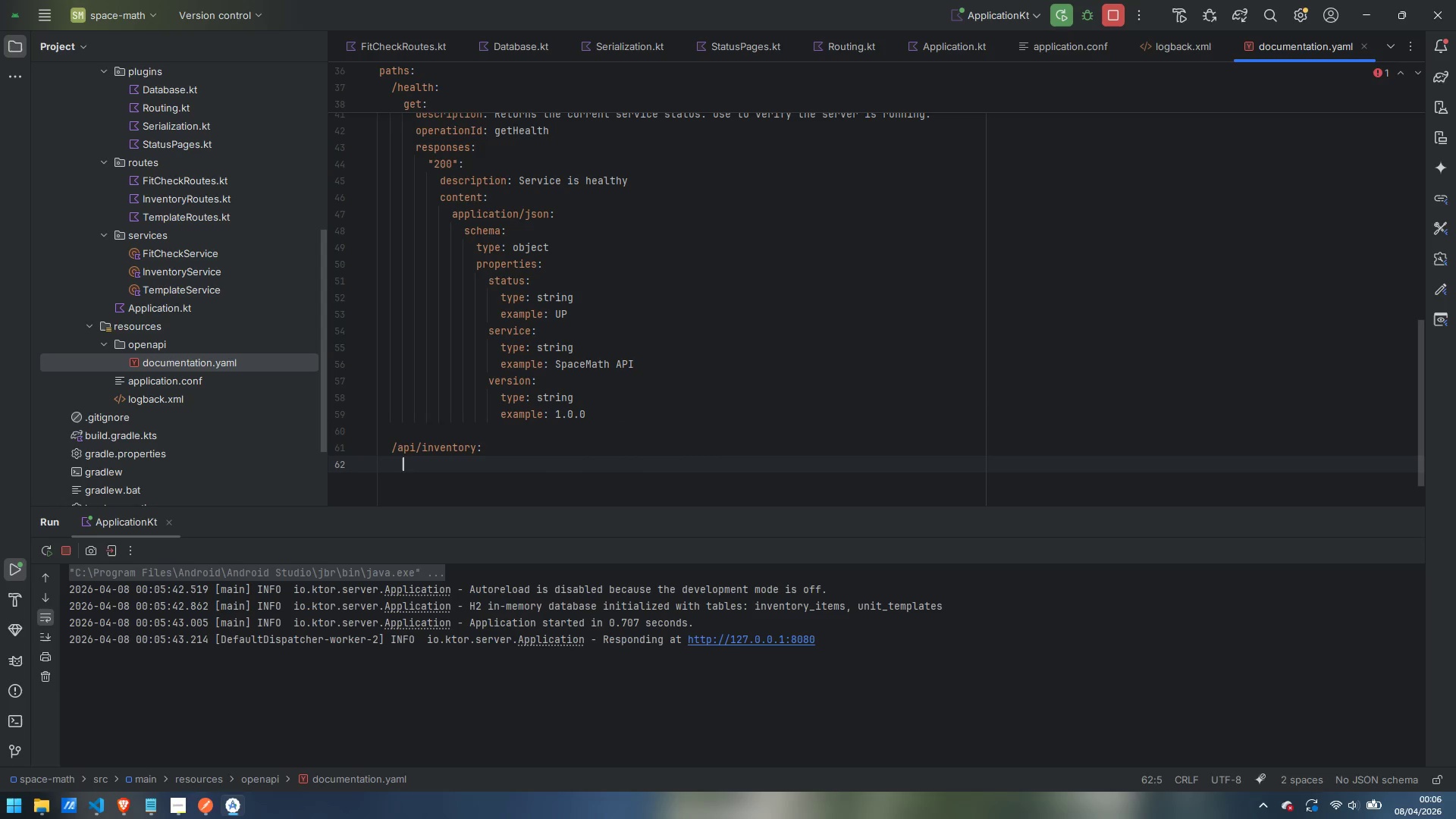 
 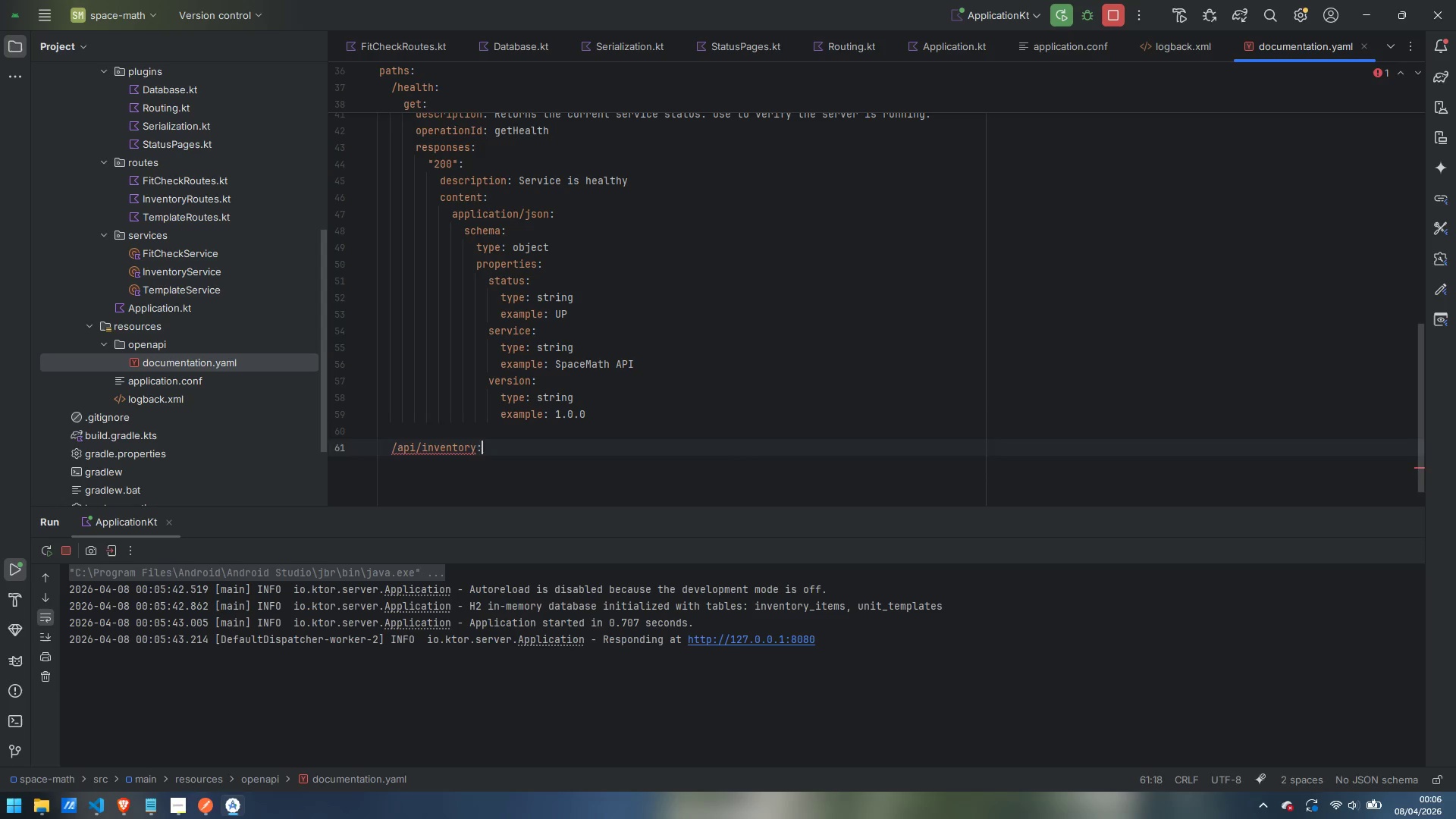 
key(Enter)
 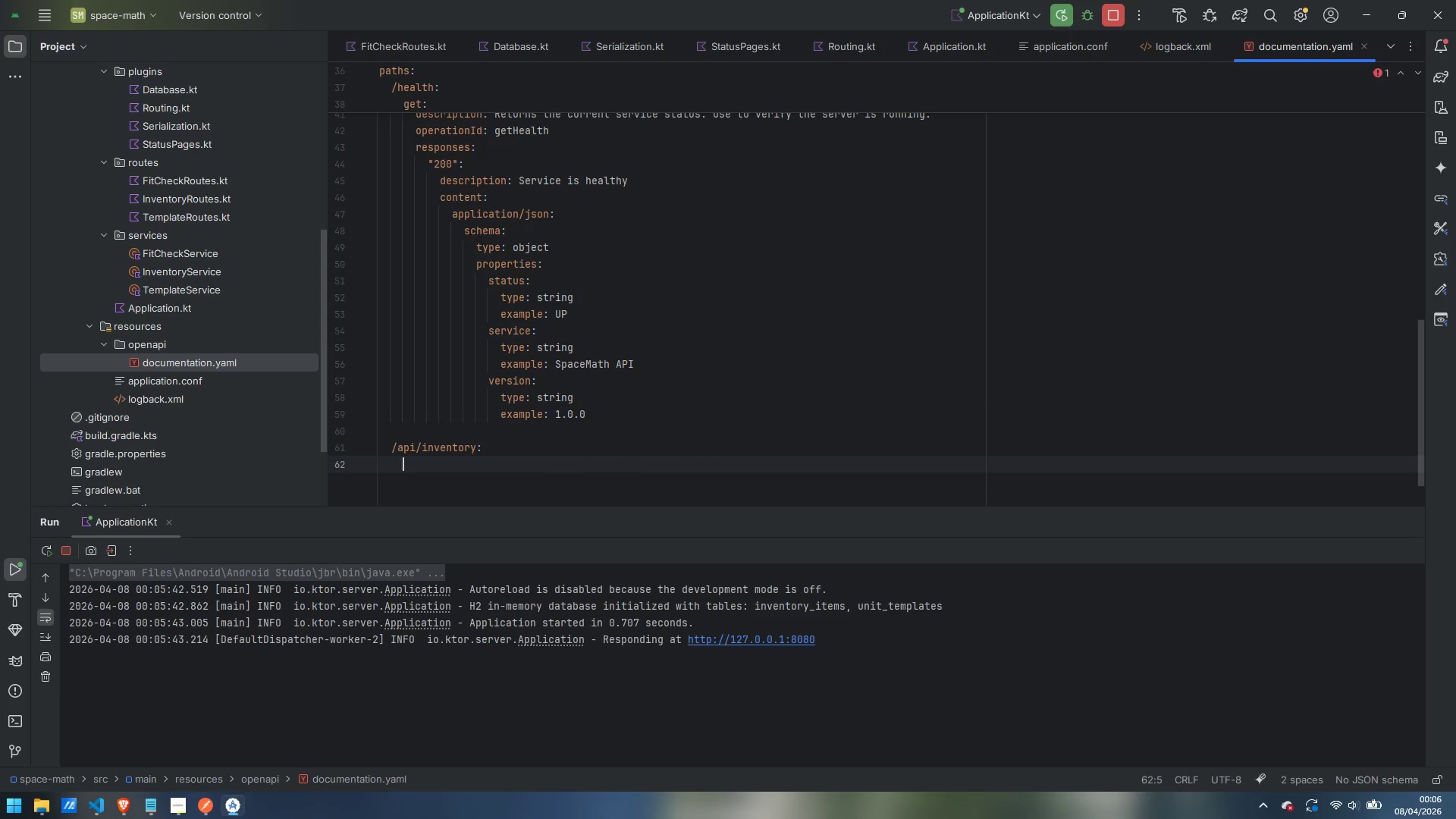 
type(get:)
 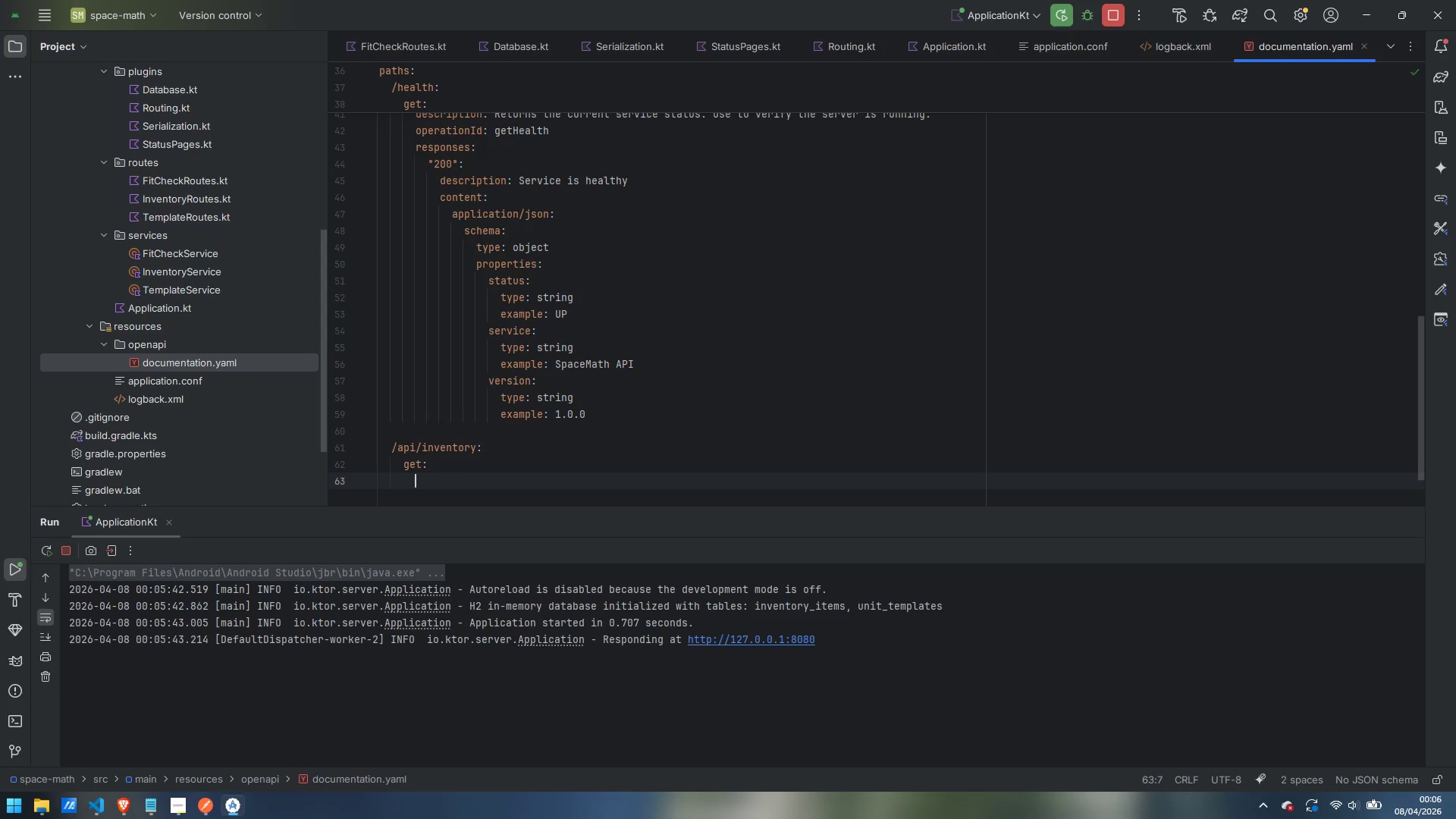 
 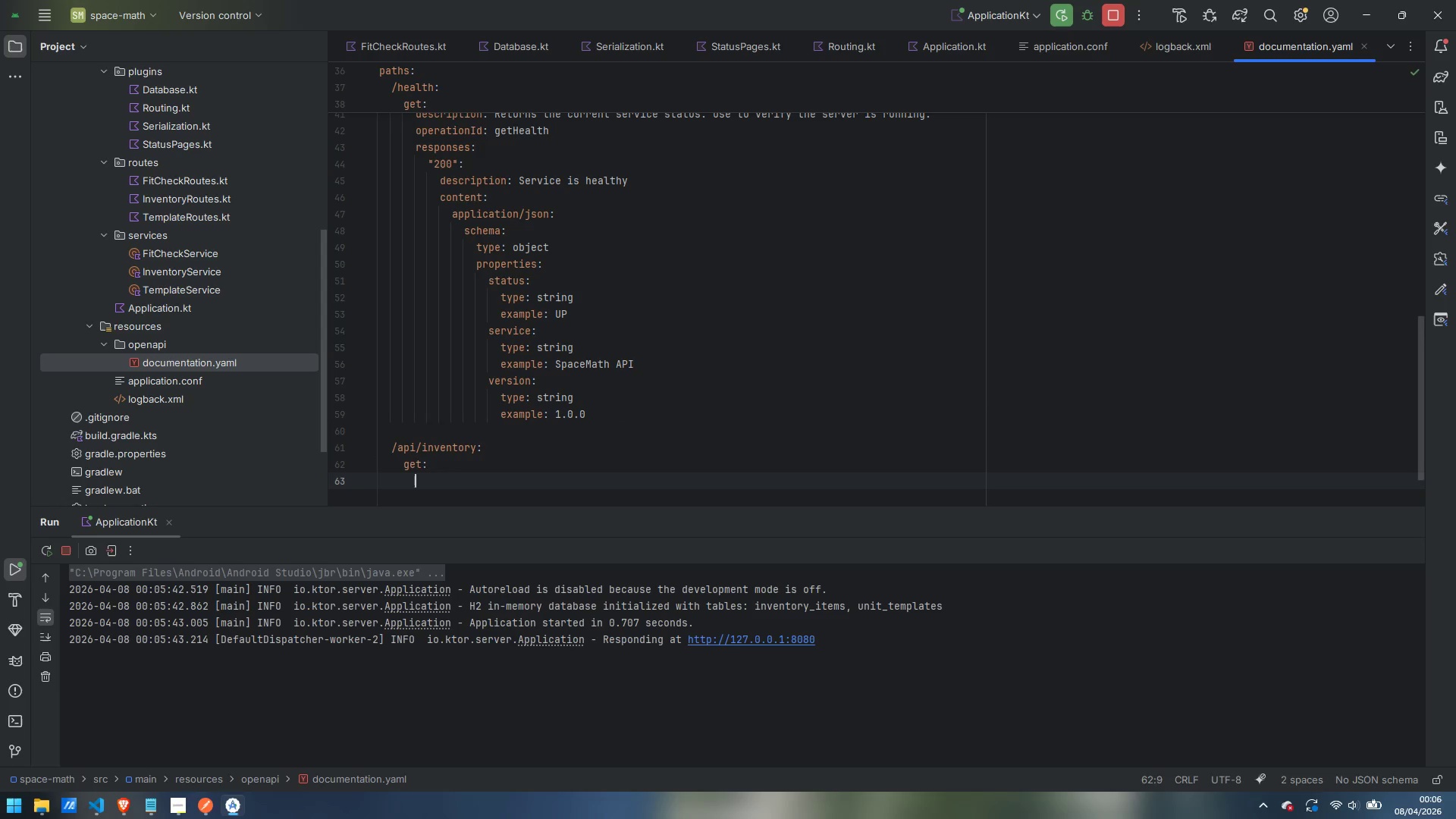 
key(Enter)
 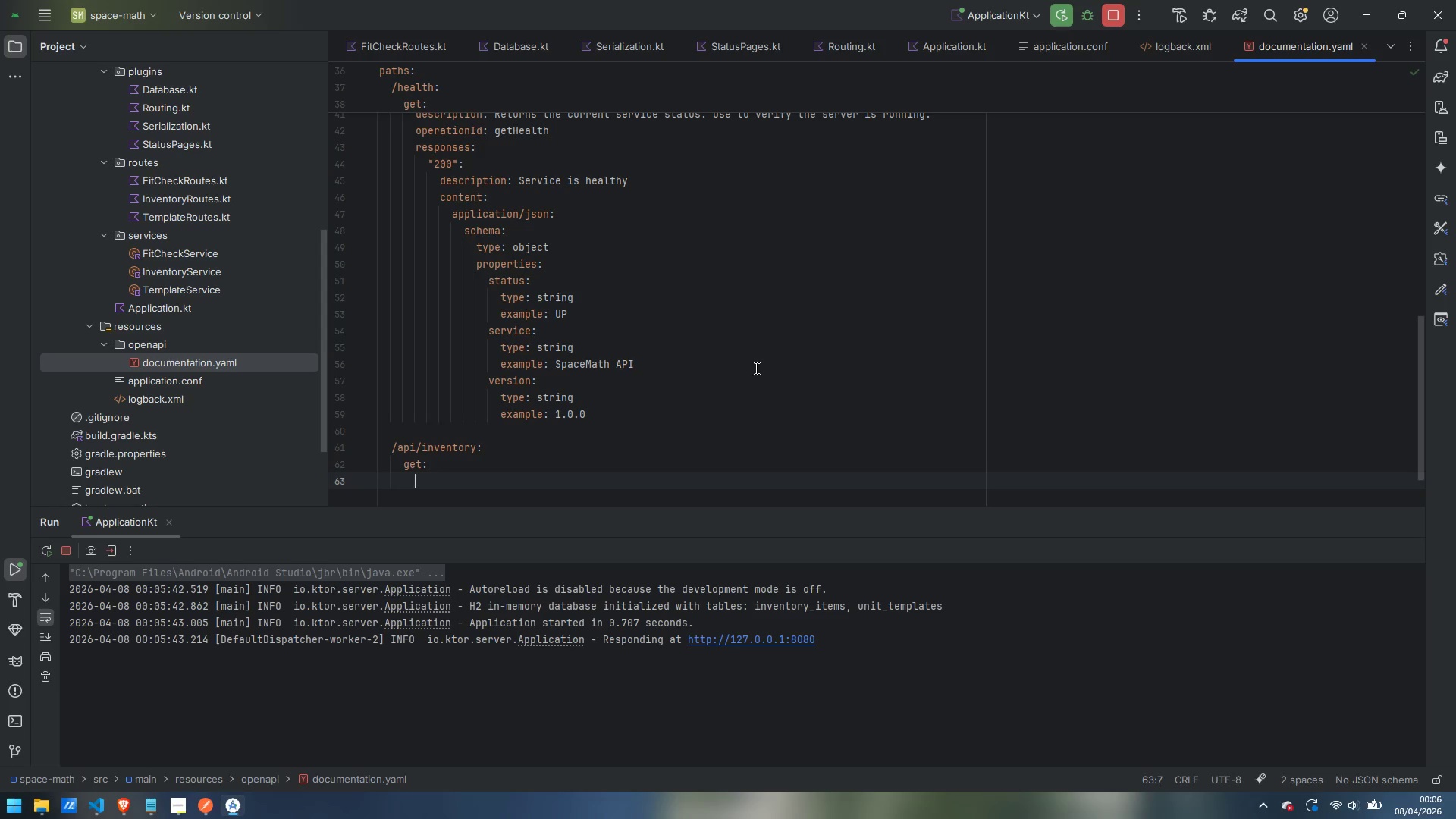 
scroll: coordinate [758, 368], scroll_direction: down, amount: 4.0
 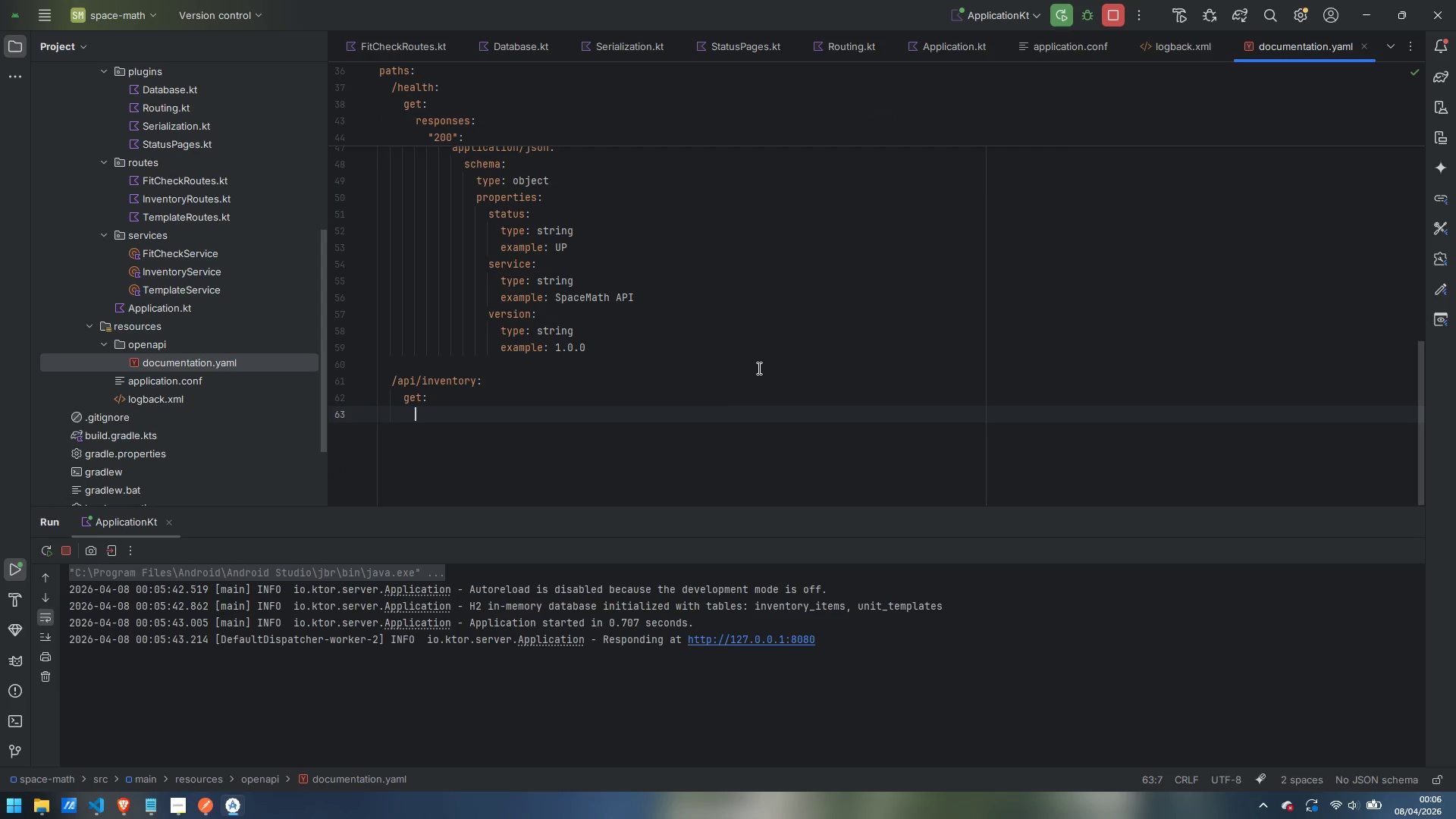 
type(tags: [Inventory)
 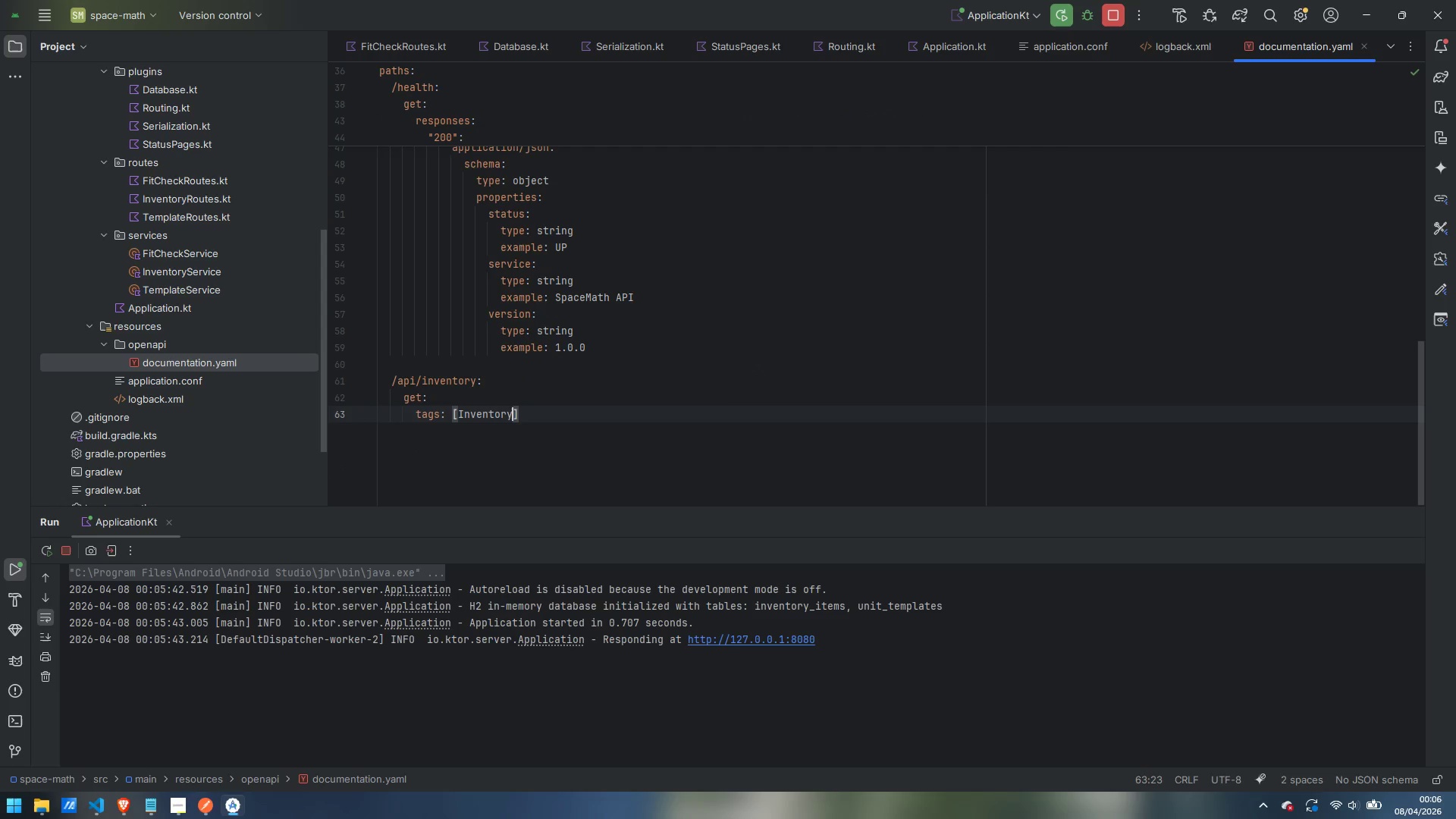 
key(ArrowRight)
 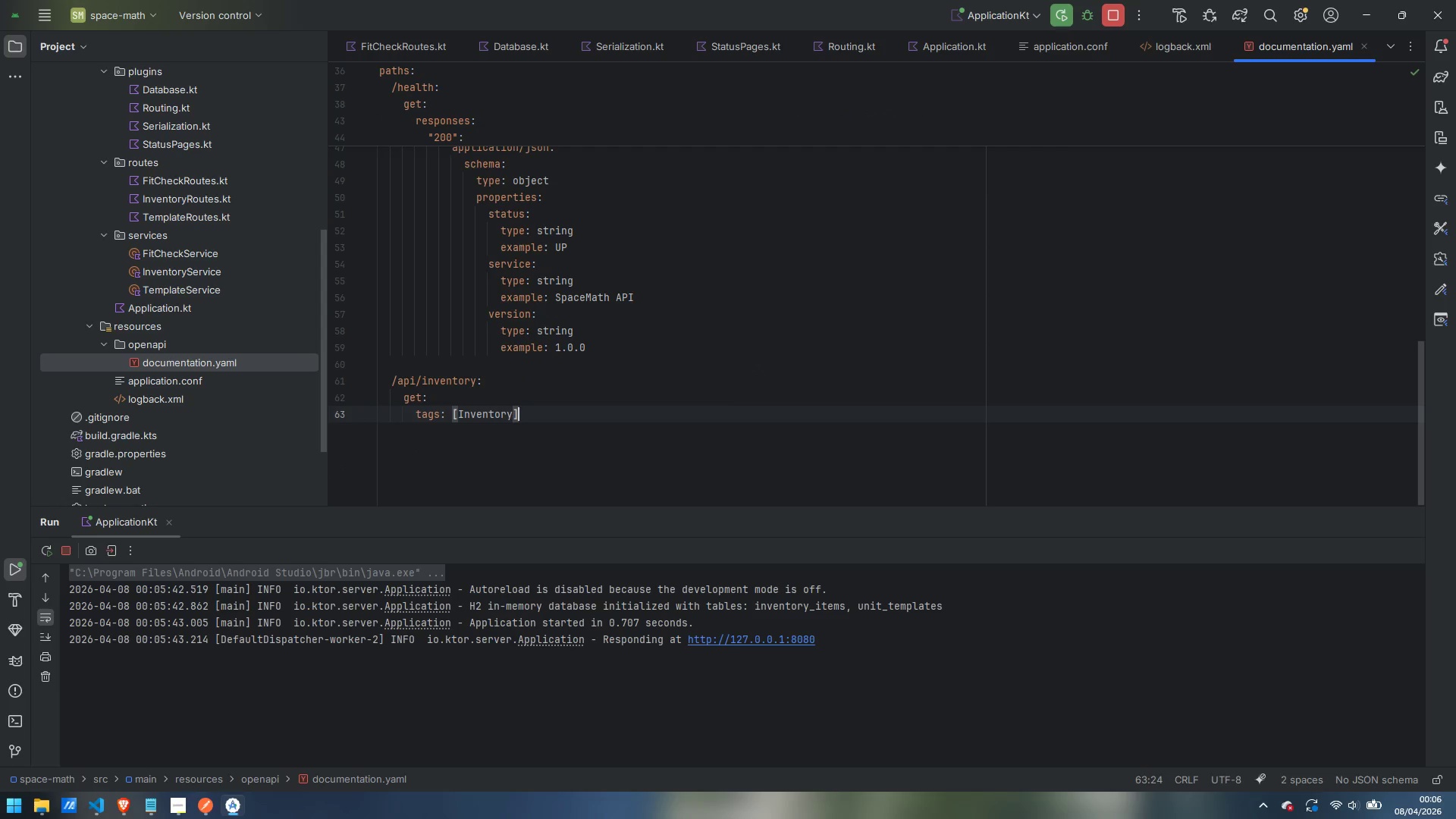 
key(Enter)
 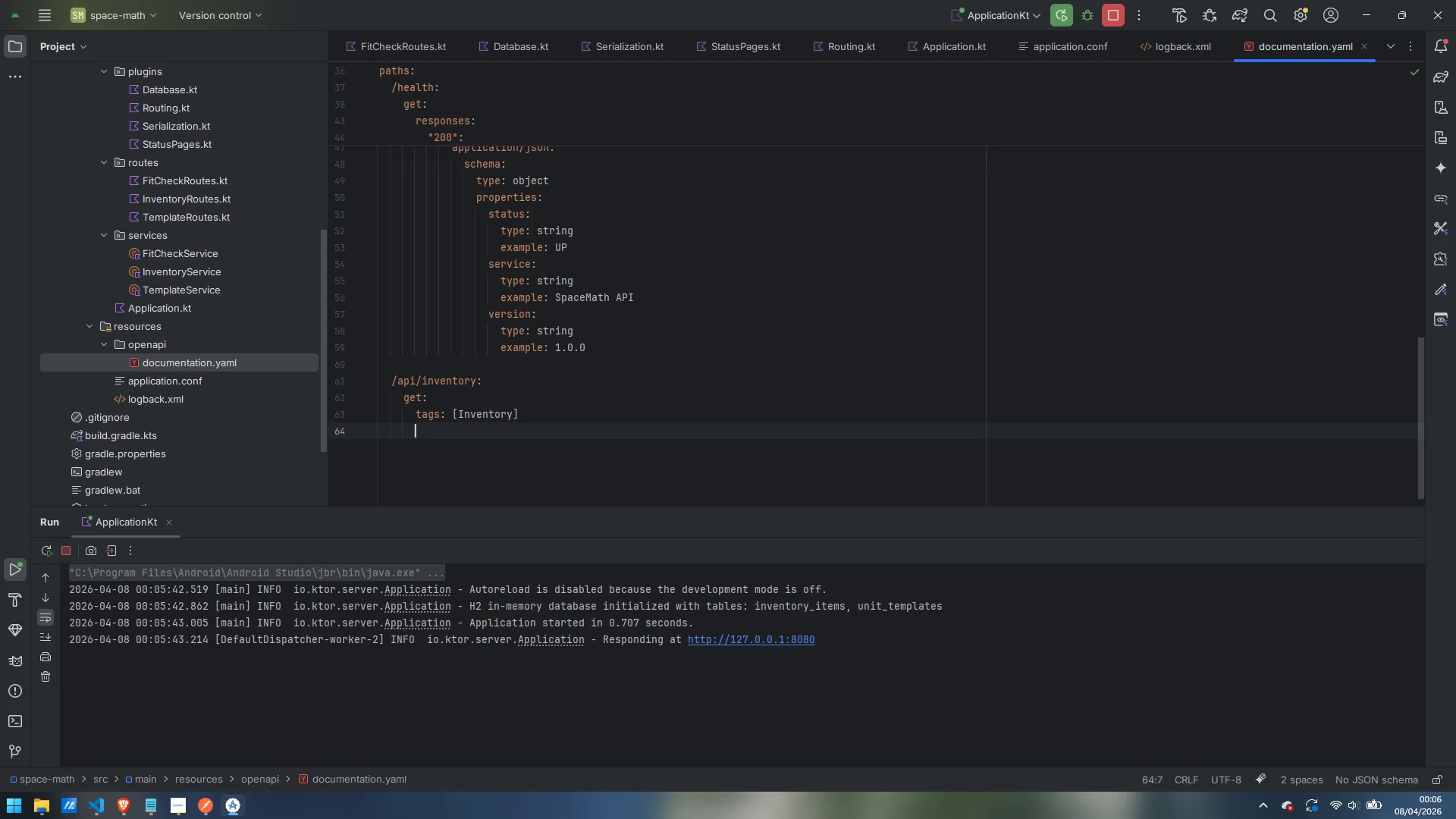 
type(summary: List all inventory items)
 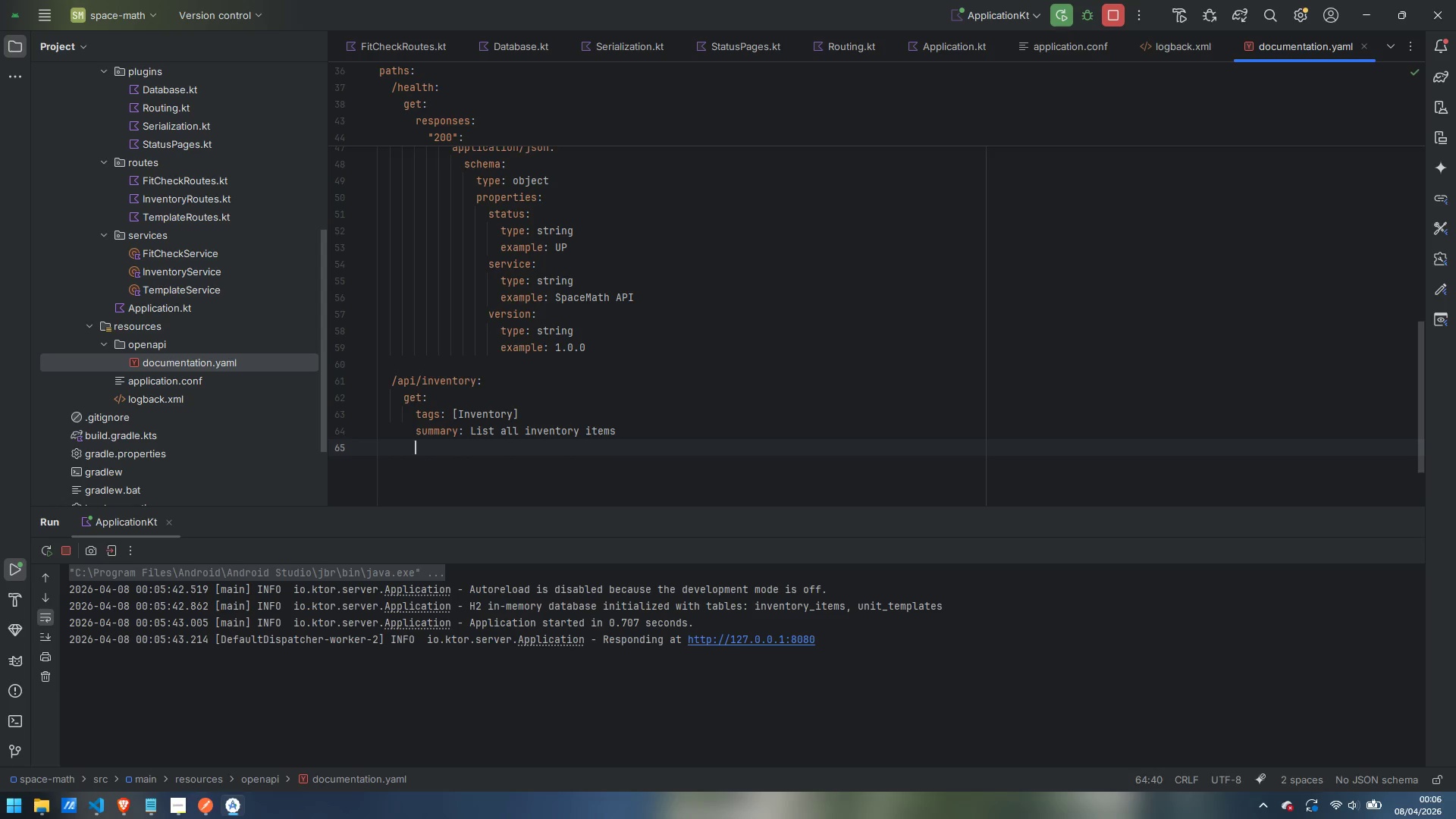 
 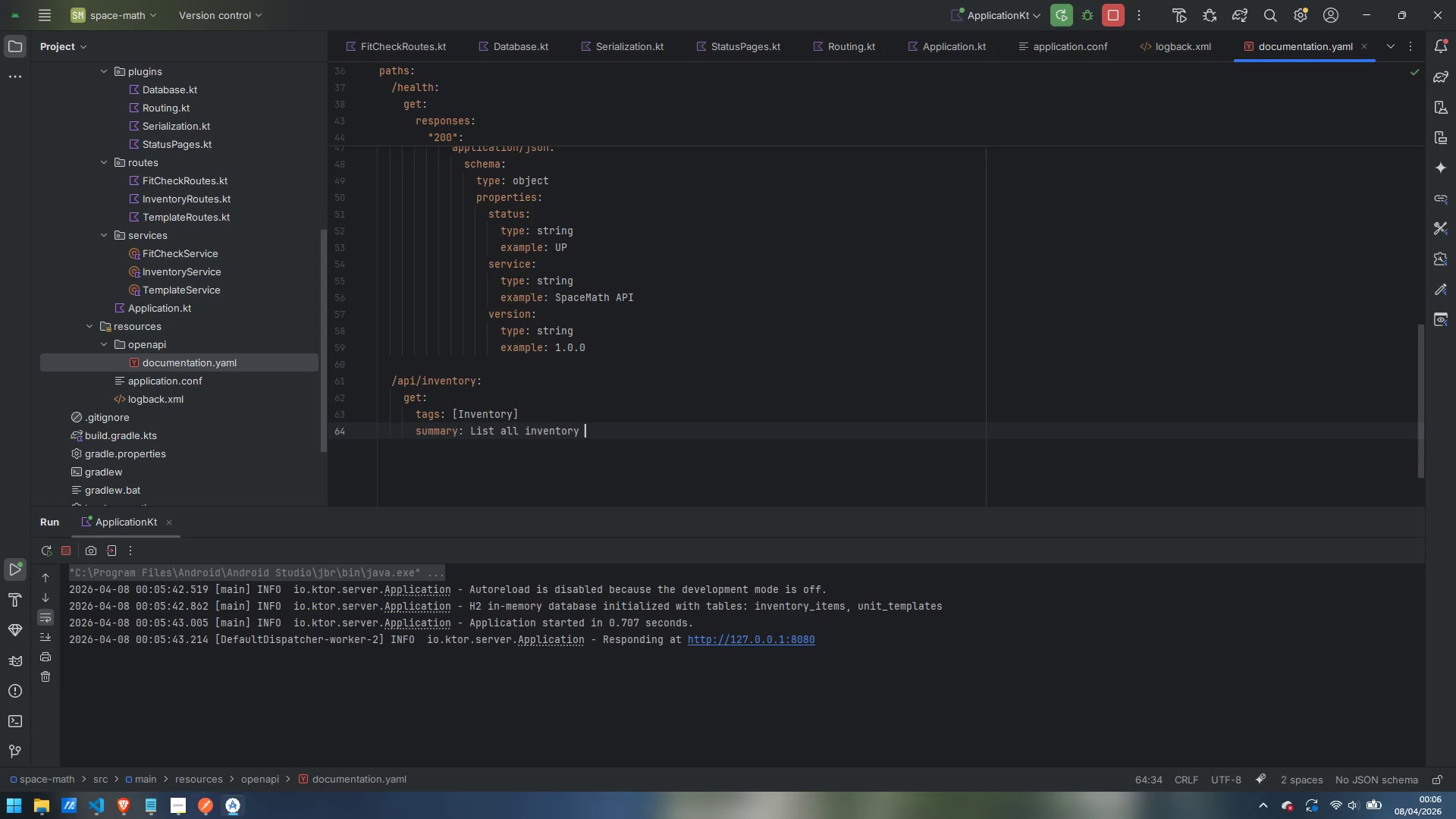 
key(Enter)
 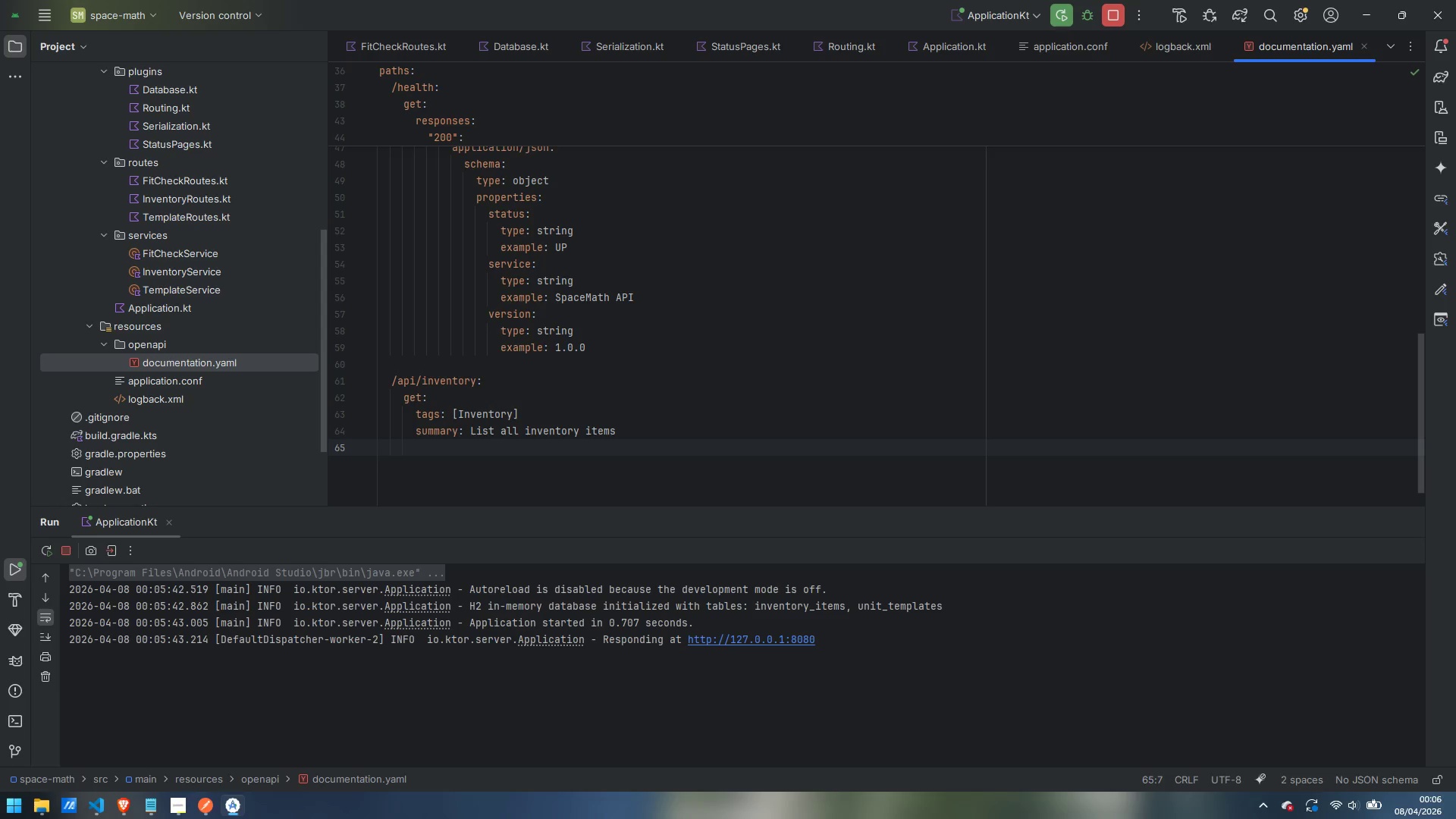 
type(description: Returs)
key(Backspace)
type(ns every furniture item solved )
 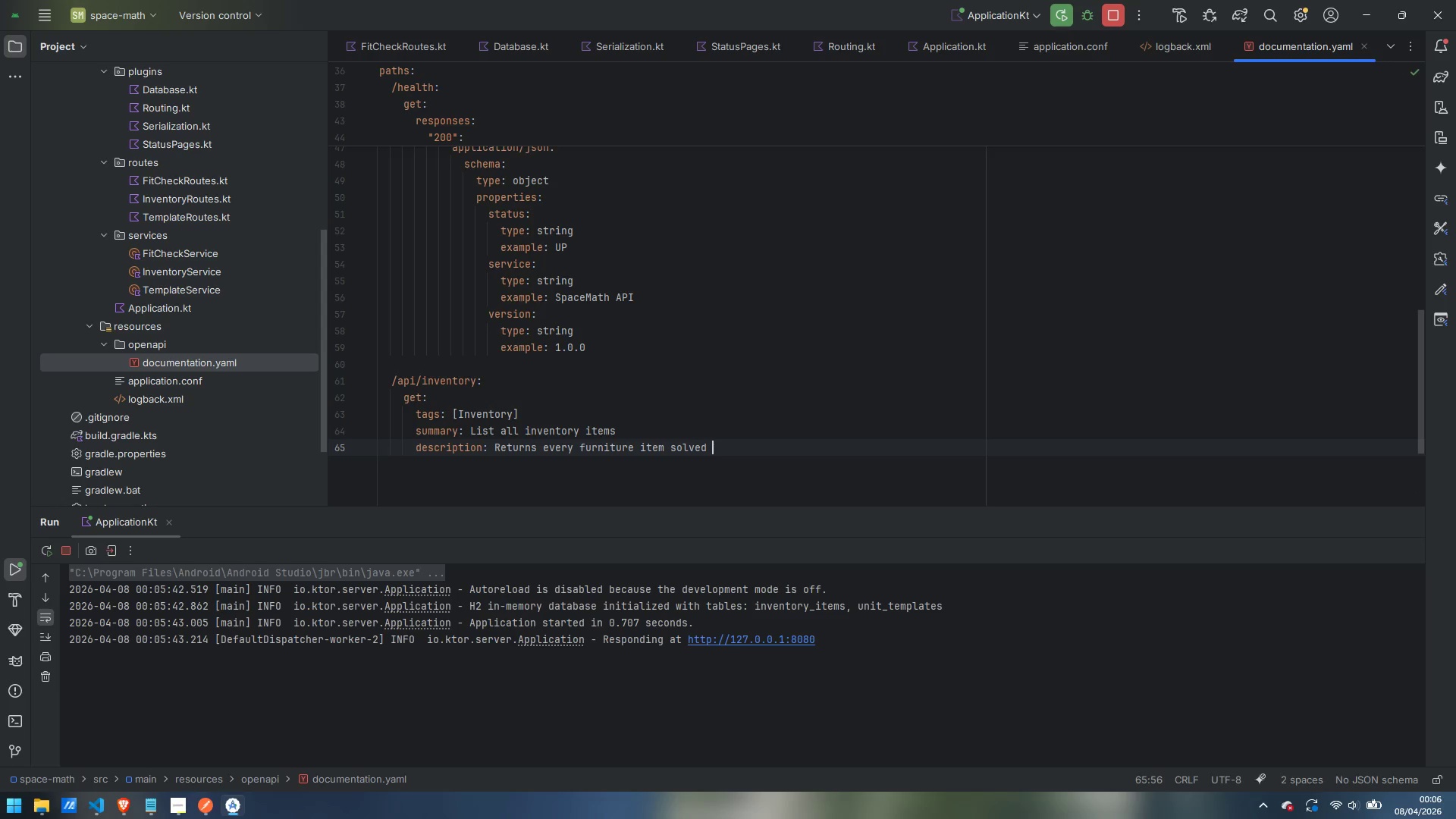 
key(Control+ControlLeft)
 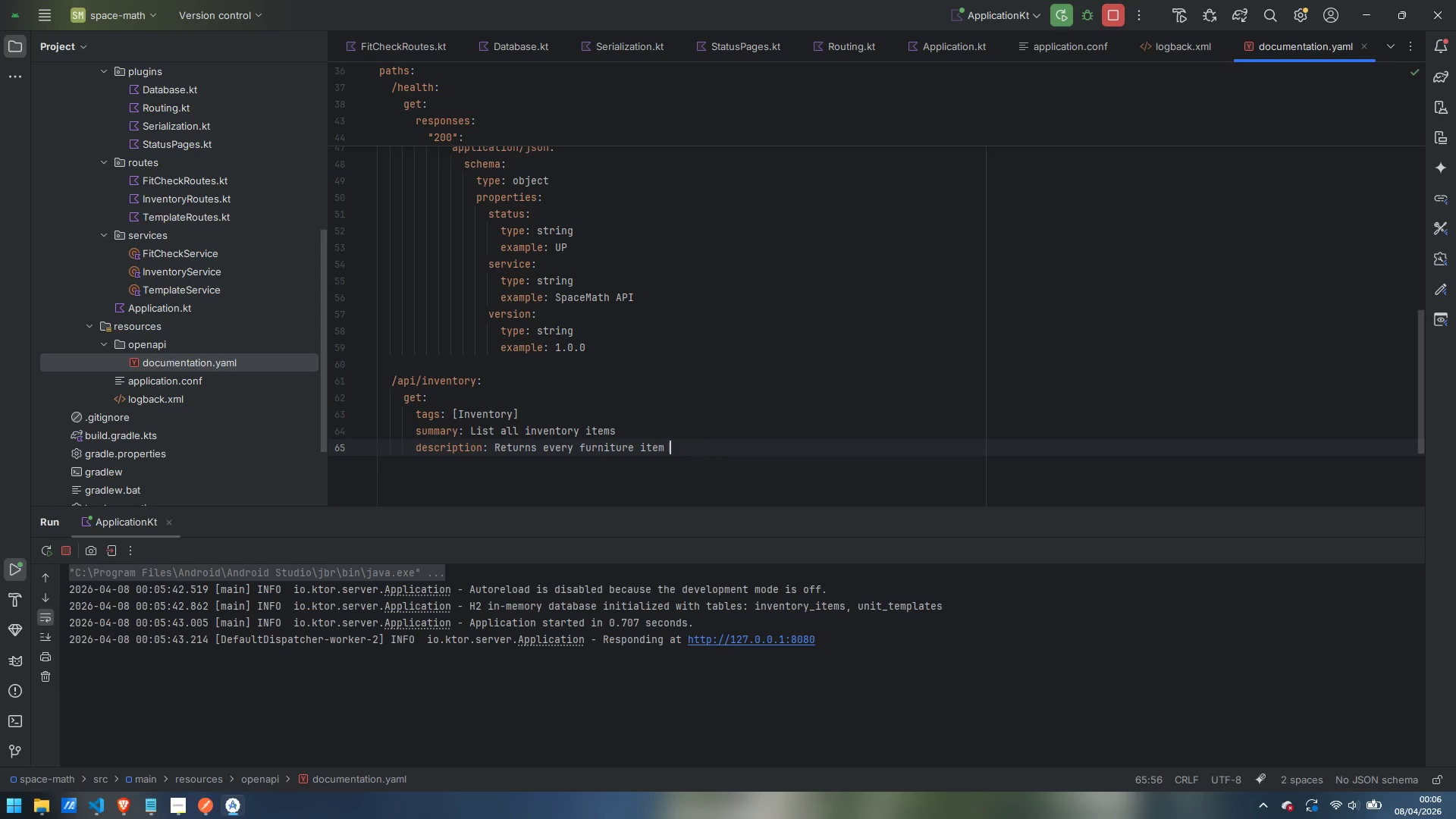 
key(Control+Backspace)
 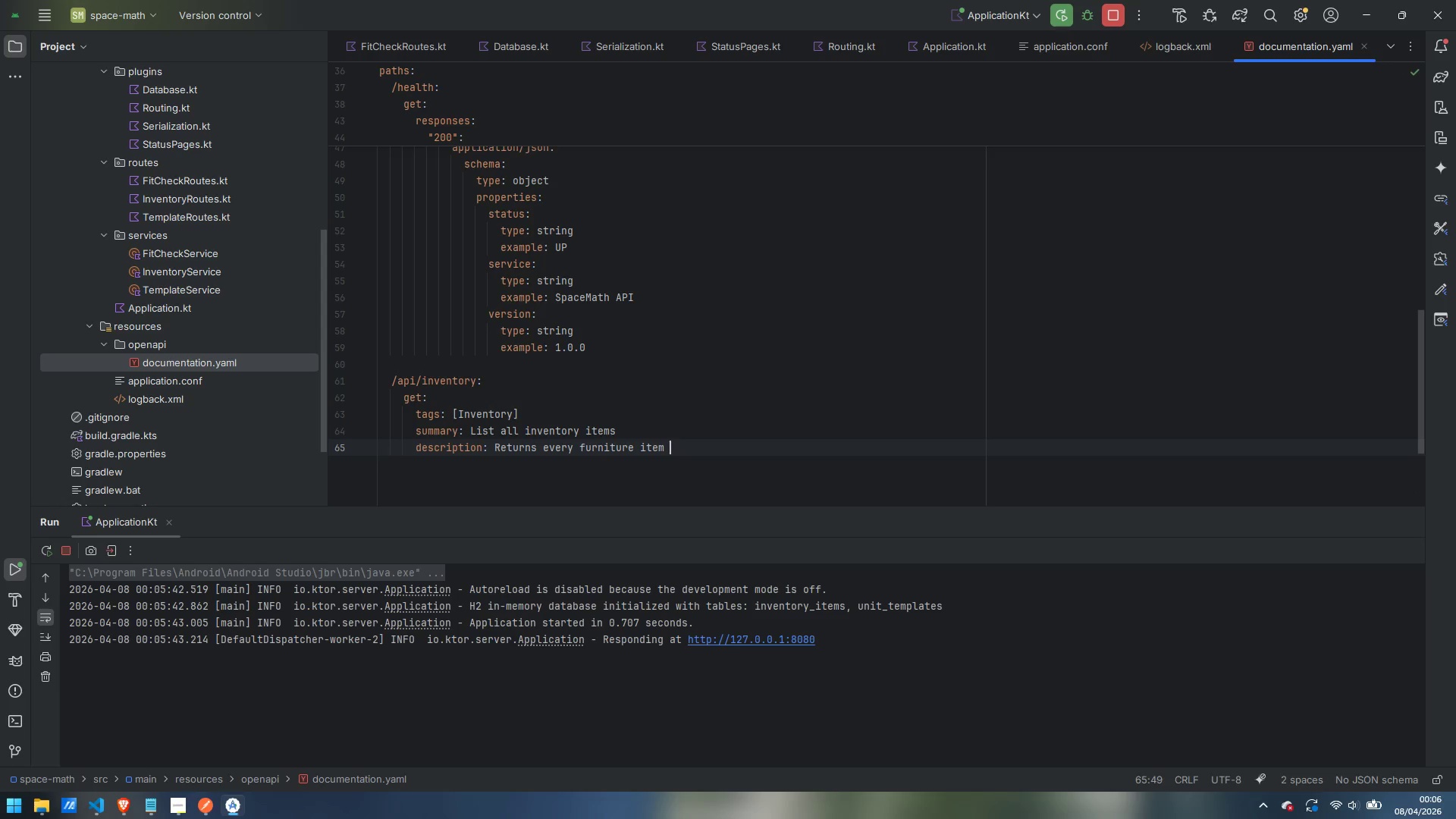 
type(stored in the curreny)
key(Backspace)
type(t session ta)
key(Backspace)
key(Backspace)
type(database, ordered by ID ascending.)
 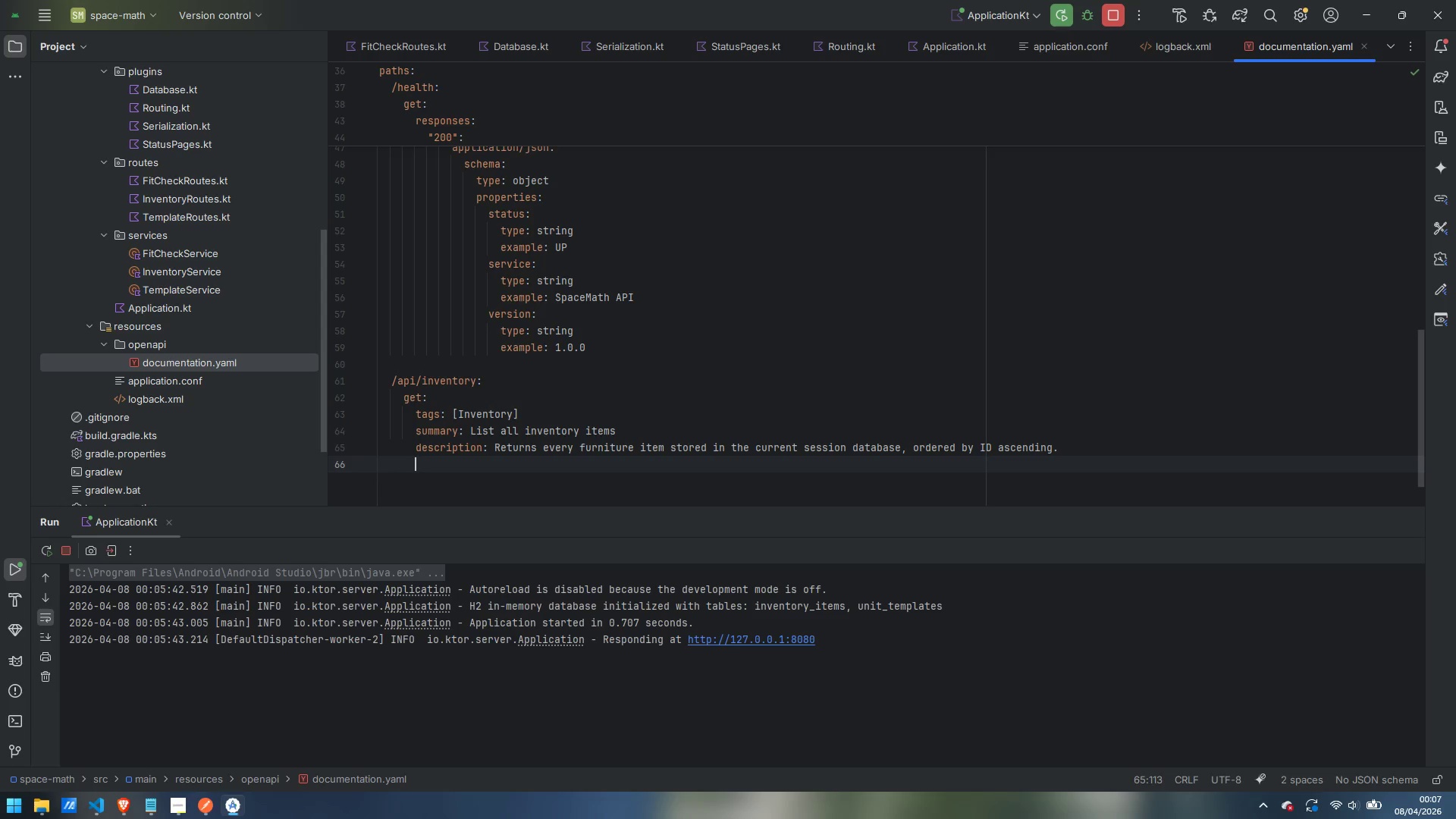 
 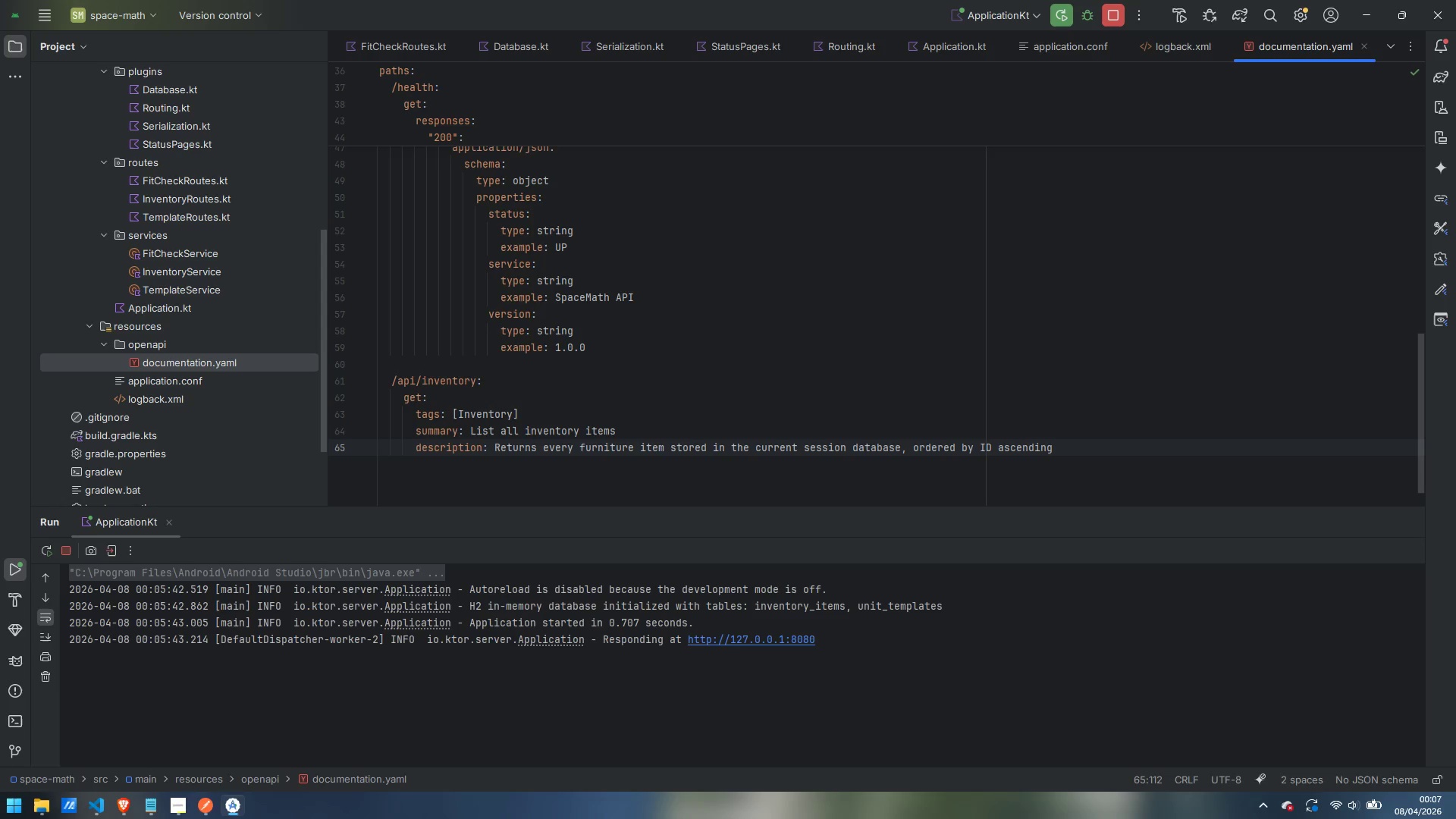 
key(Enter)
 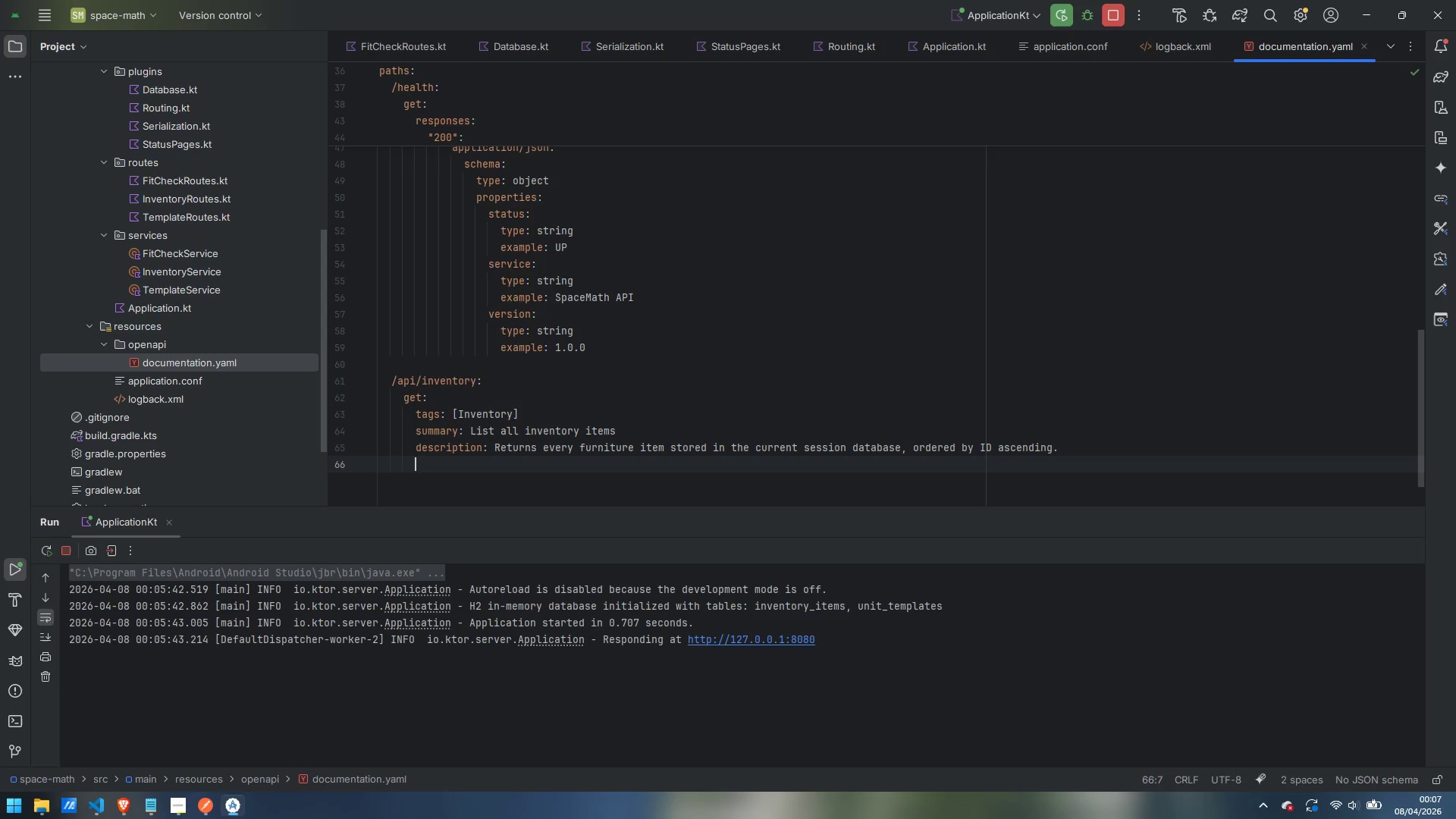 
type(operationId: getAllInventoryItems)
 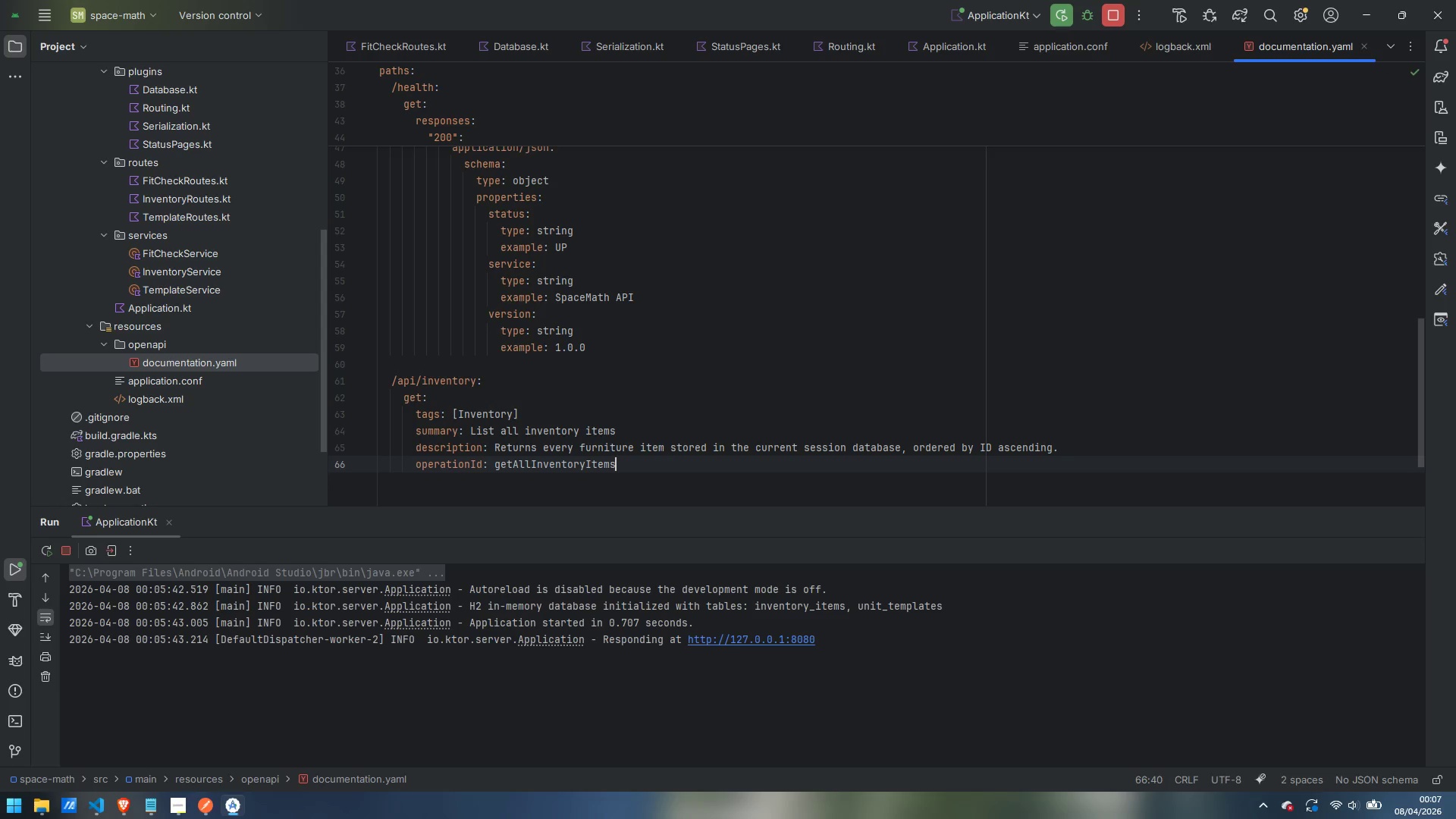 
key(Enter)
 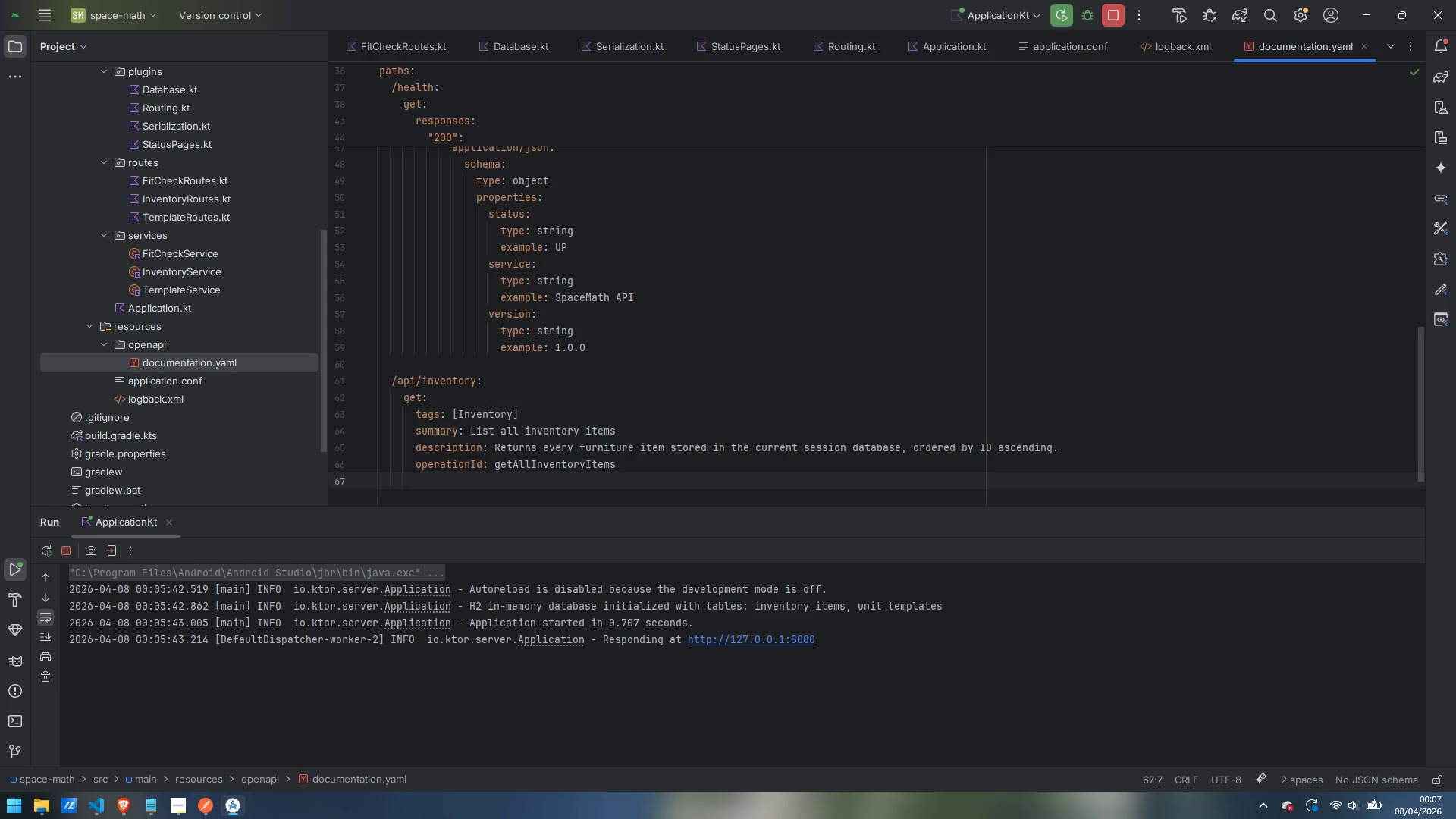 
type(resoinse)
key(Backspace)
key(Backspace)
key(Backspace)
key(Backspace)
key(Backspace)
type(ponses:)
 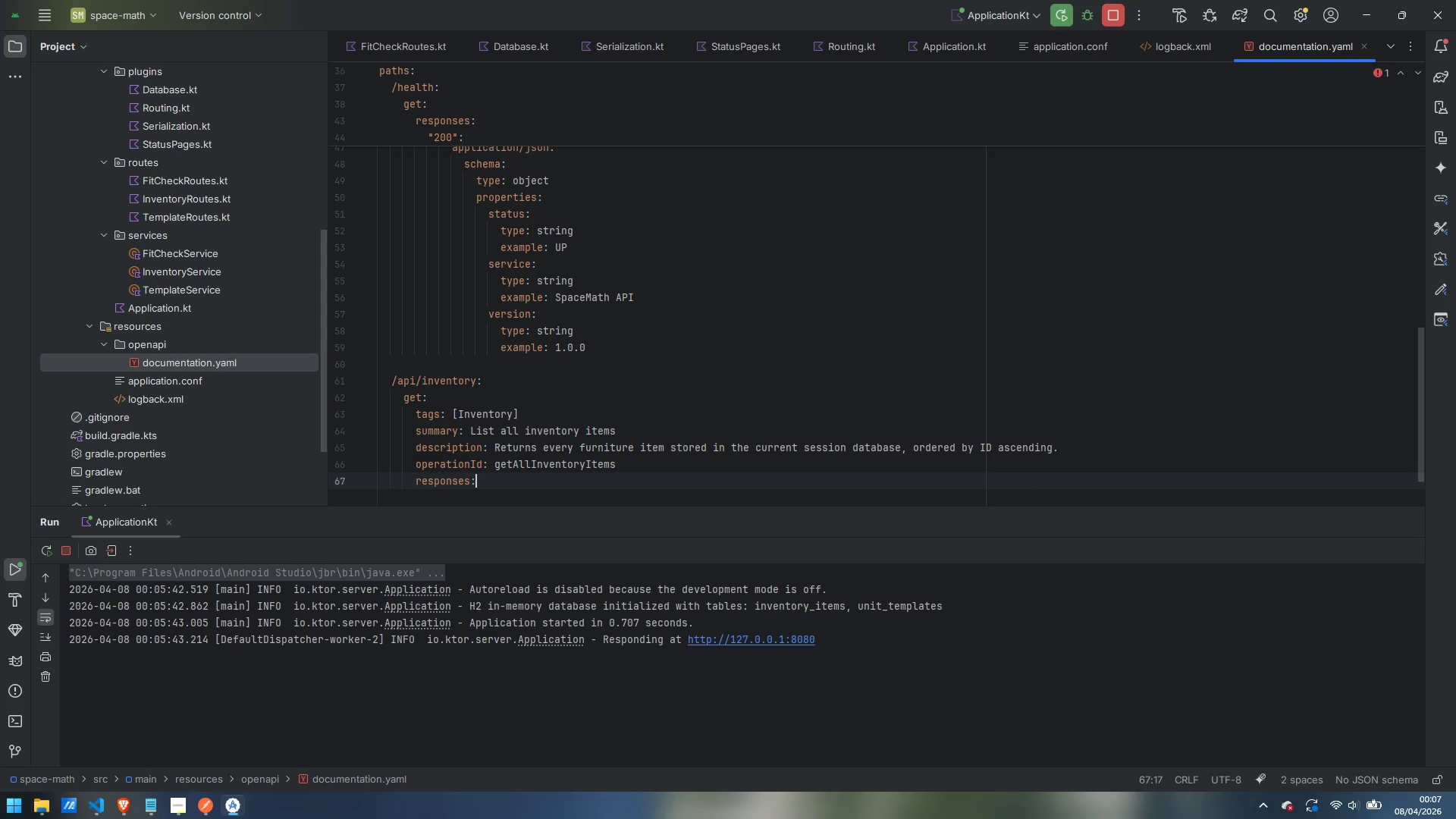 
key(Enter)
 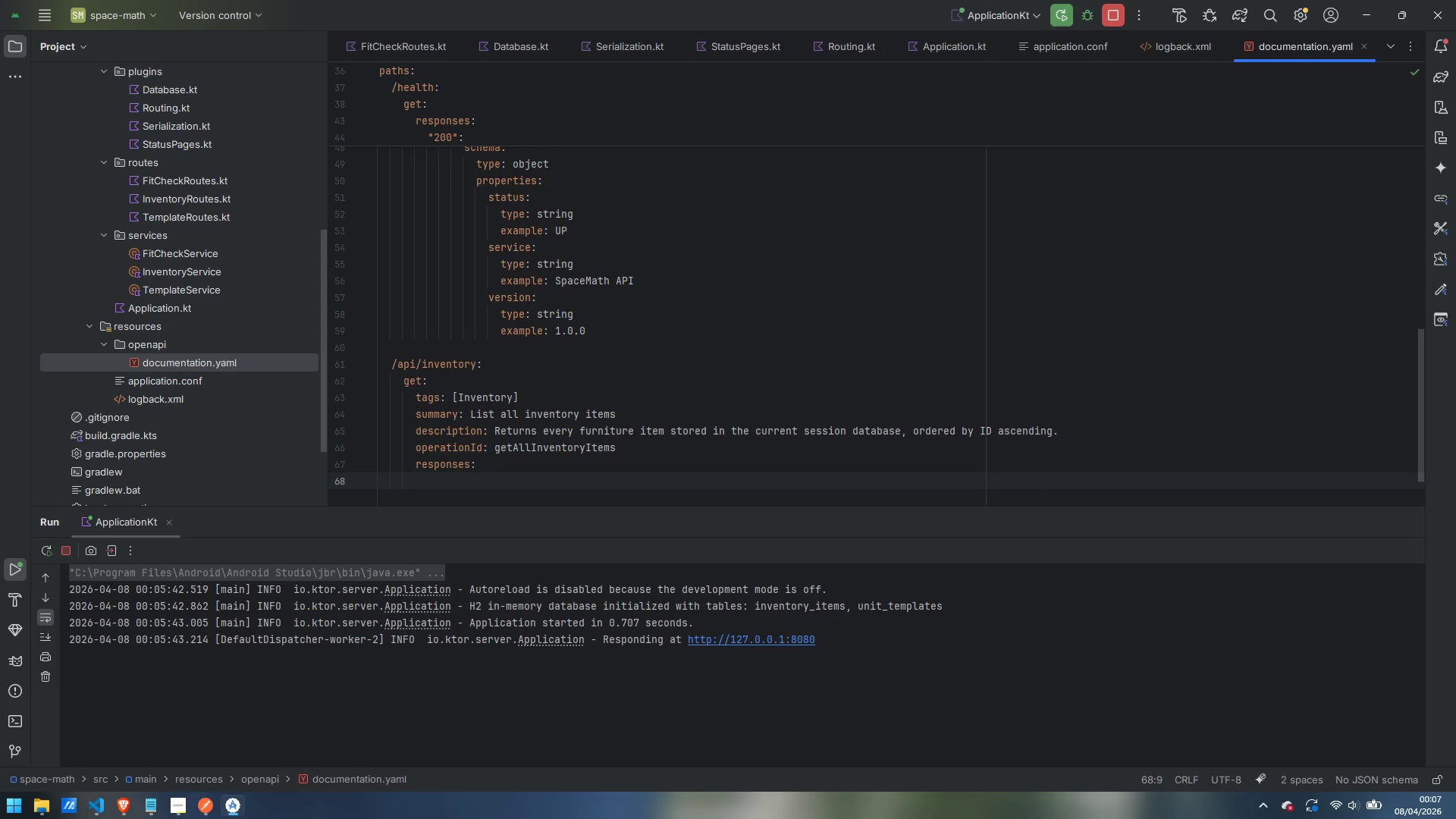 
type("200)
 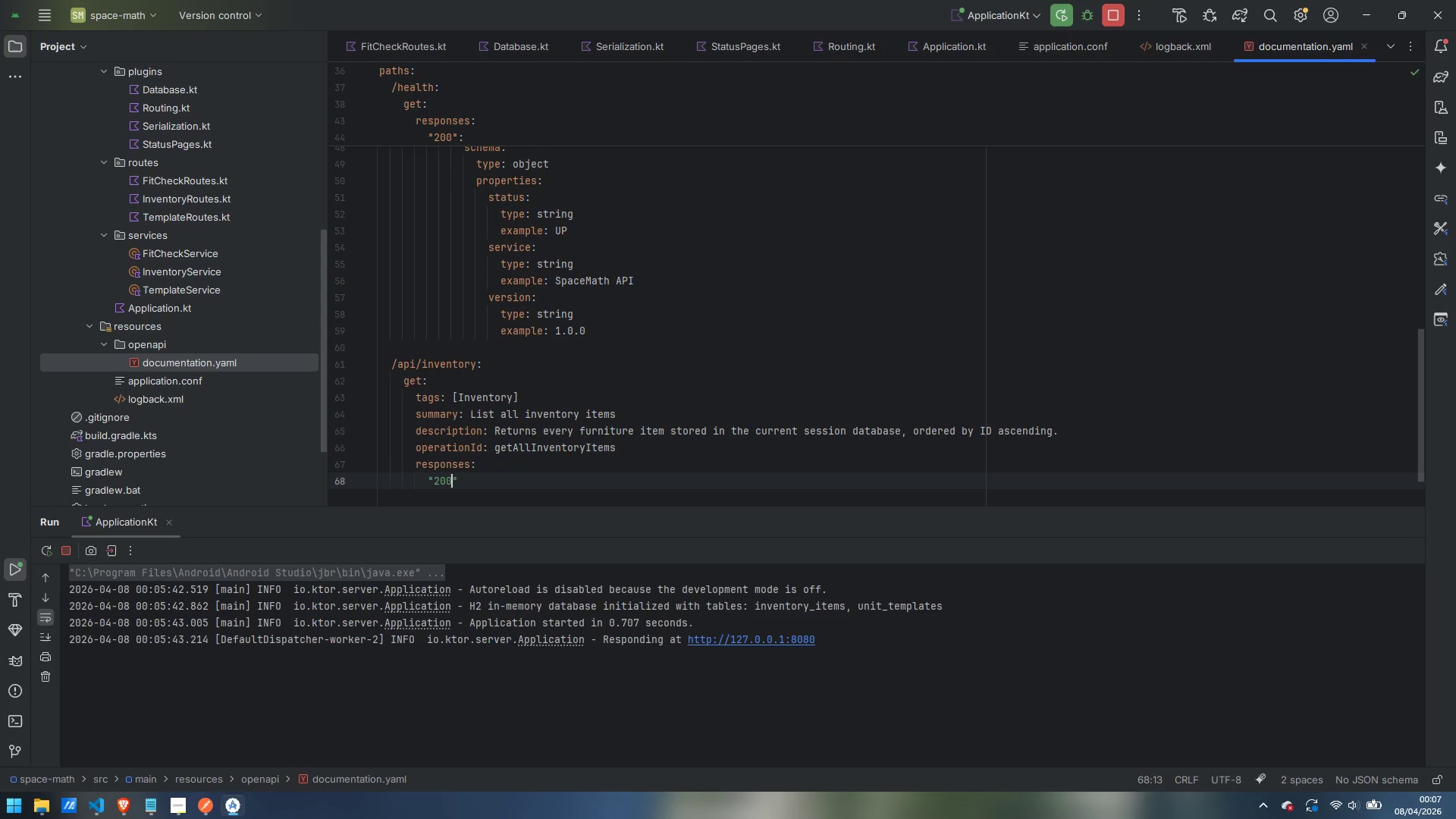 
key(ArrowRight)
 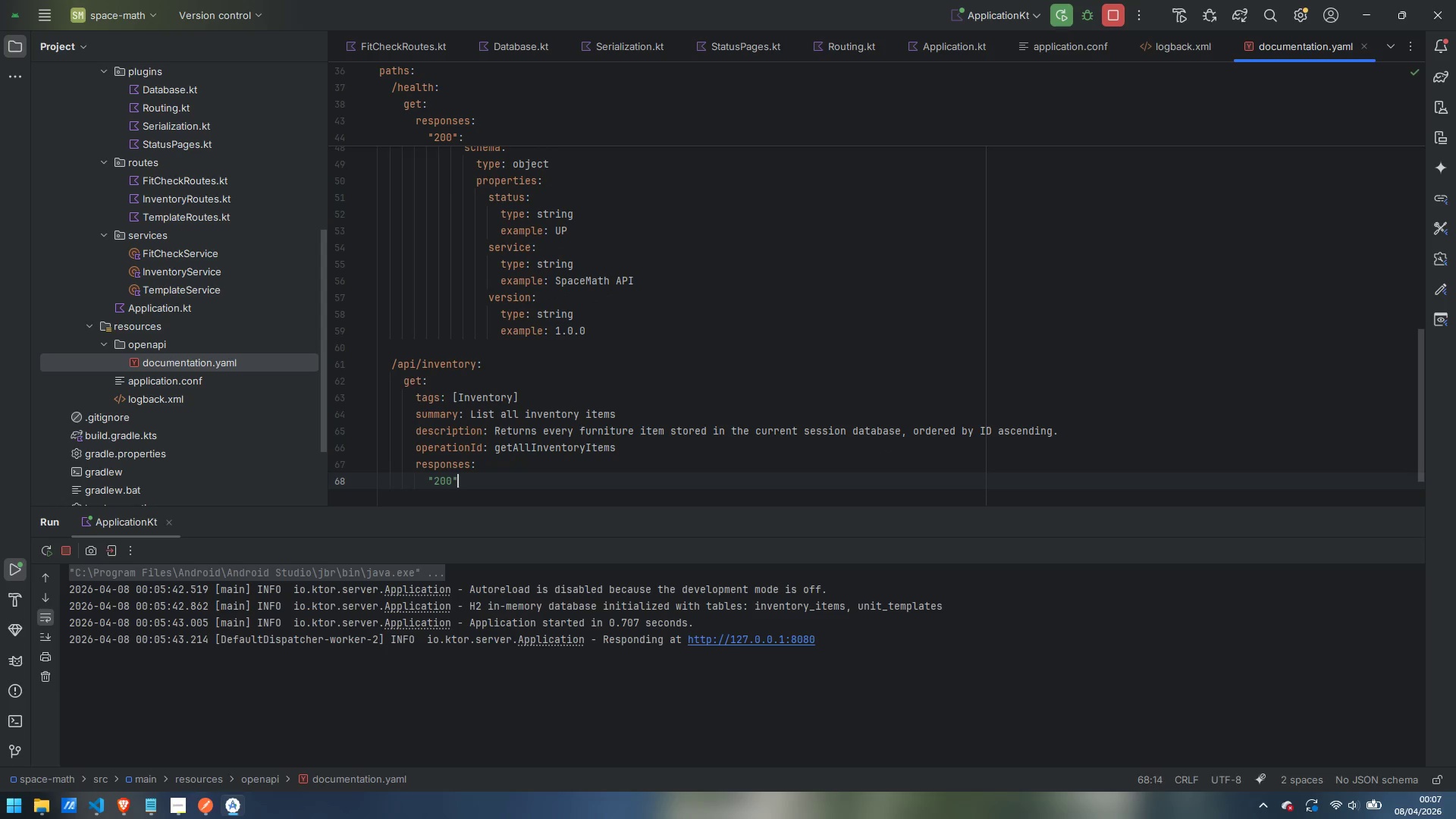 
key(Shift+Semicolon)
 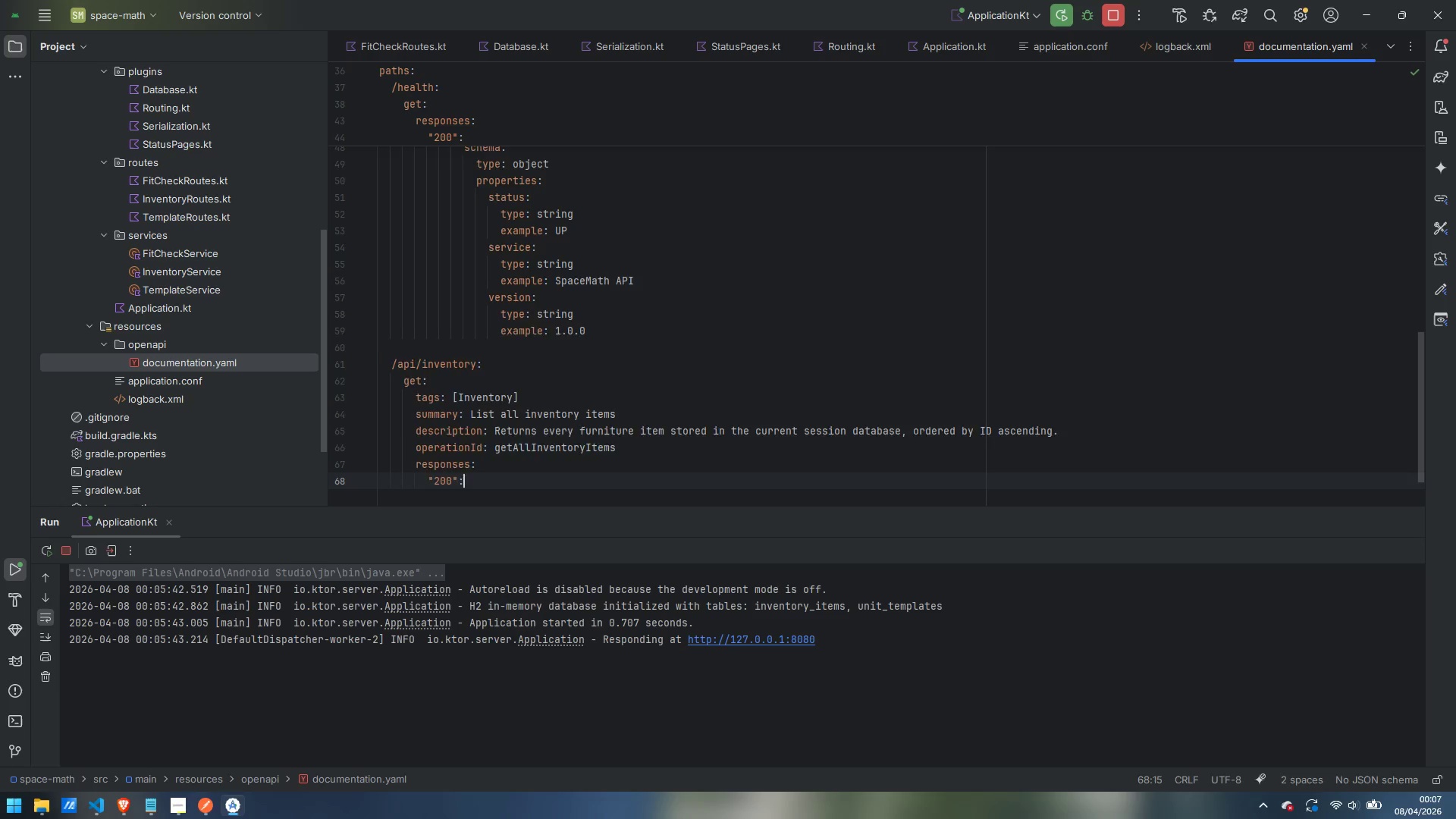 
key(Enter)
 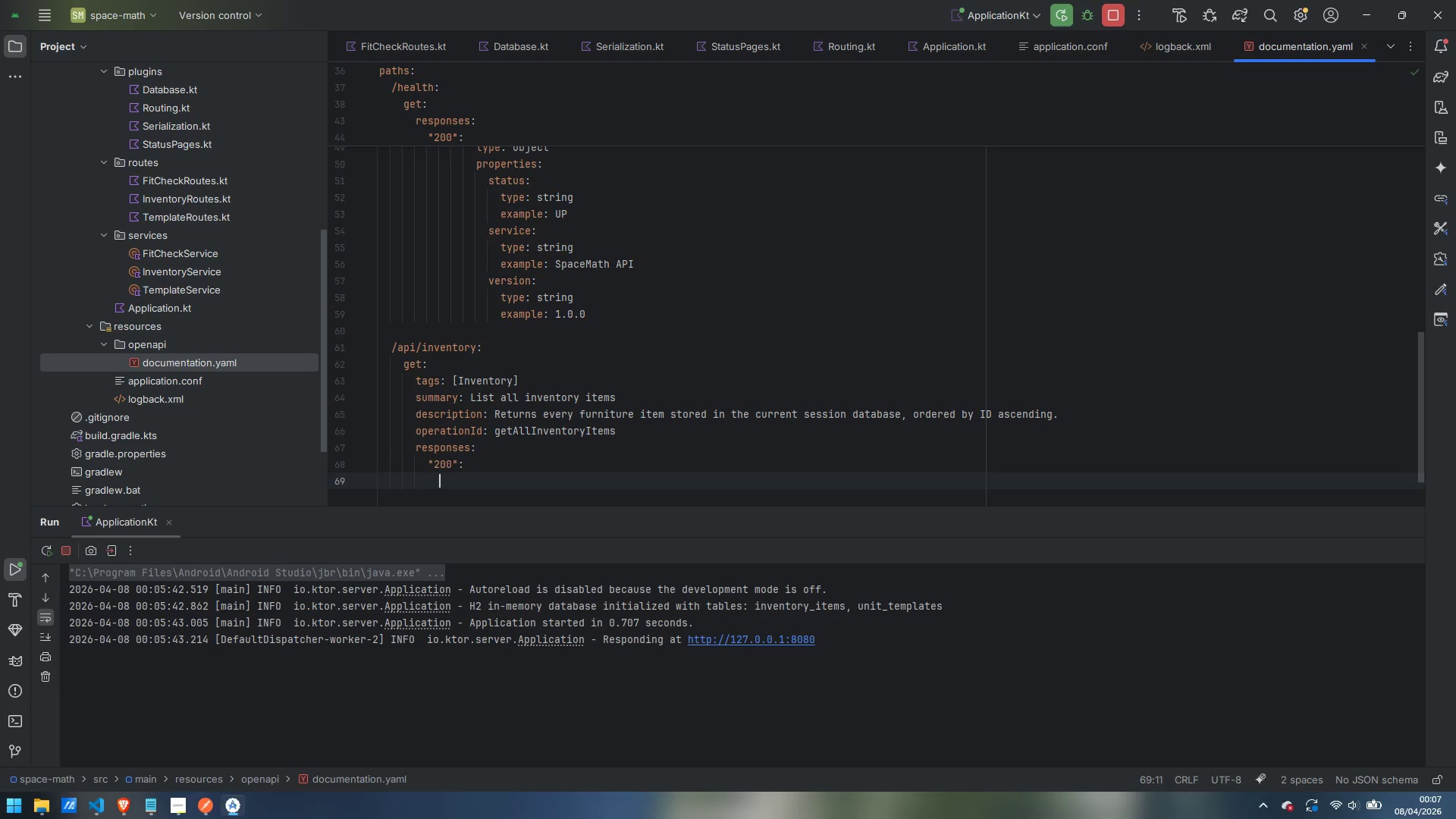 
type(description: Array of inventoruy)
key(Backspace)
type( items (empty array if non )
key(Backspace)
type(e exist))
 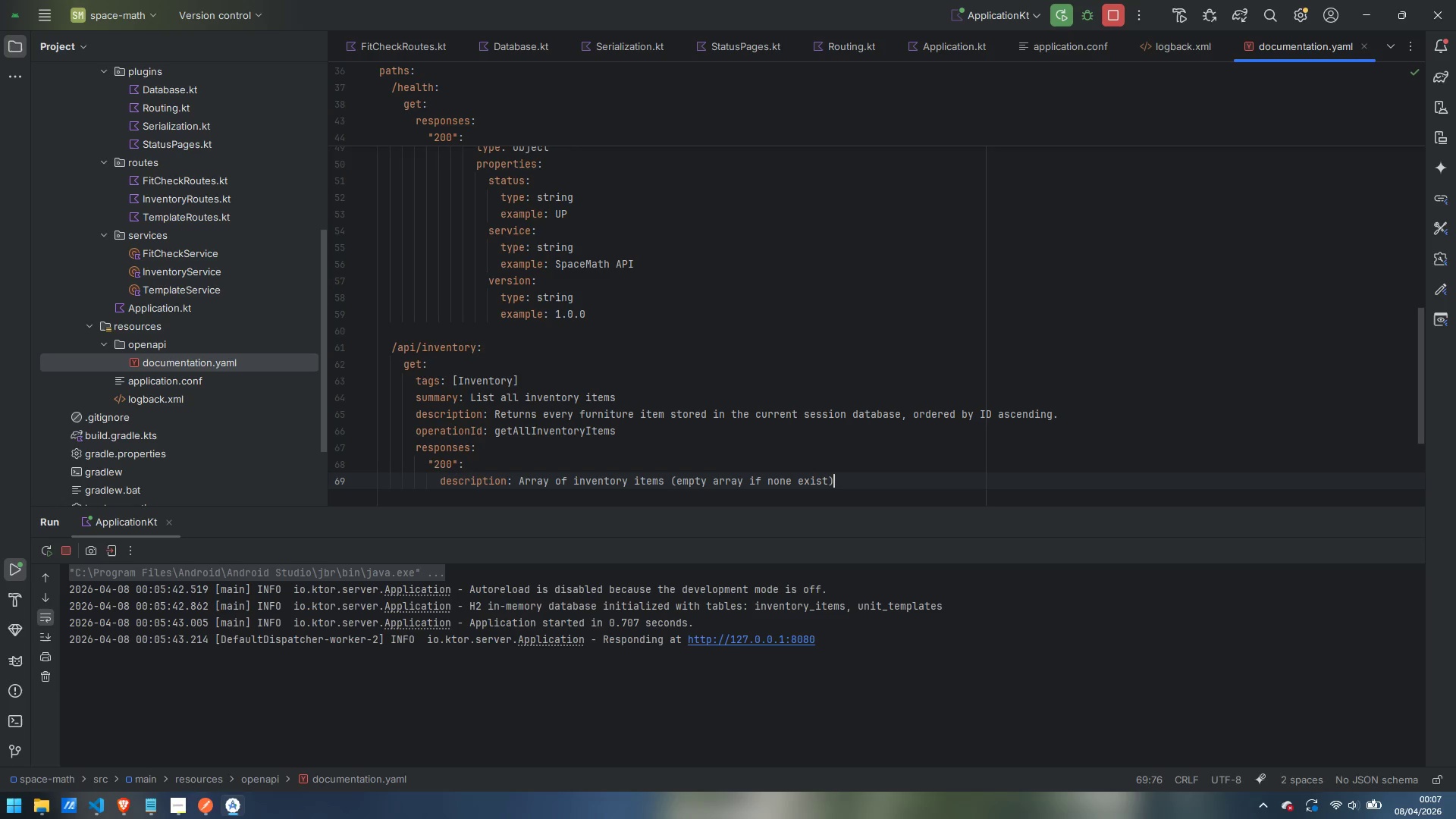 
key(Enter)
 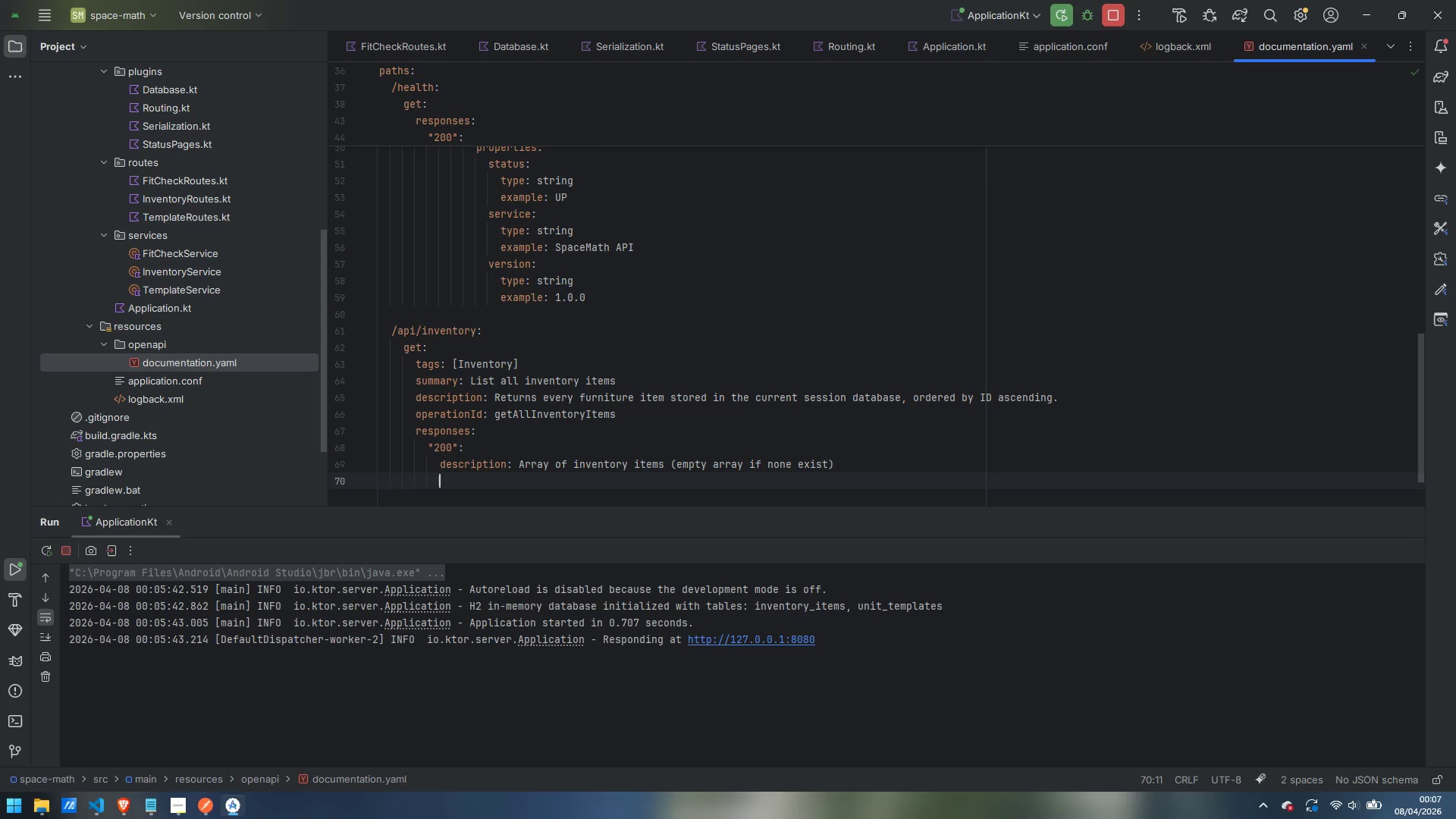 
type(content:)
 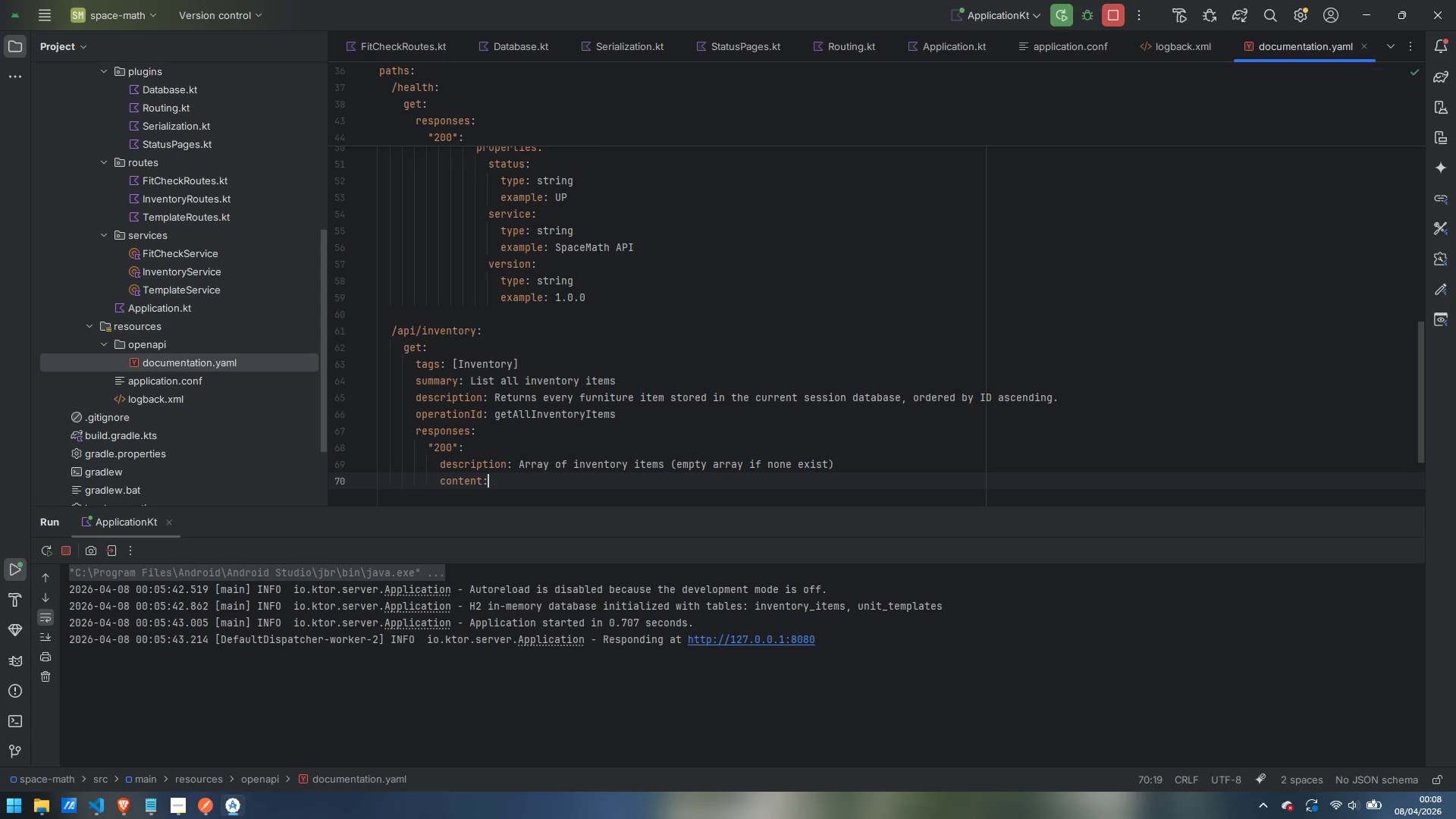 
key(Enter)
 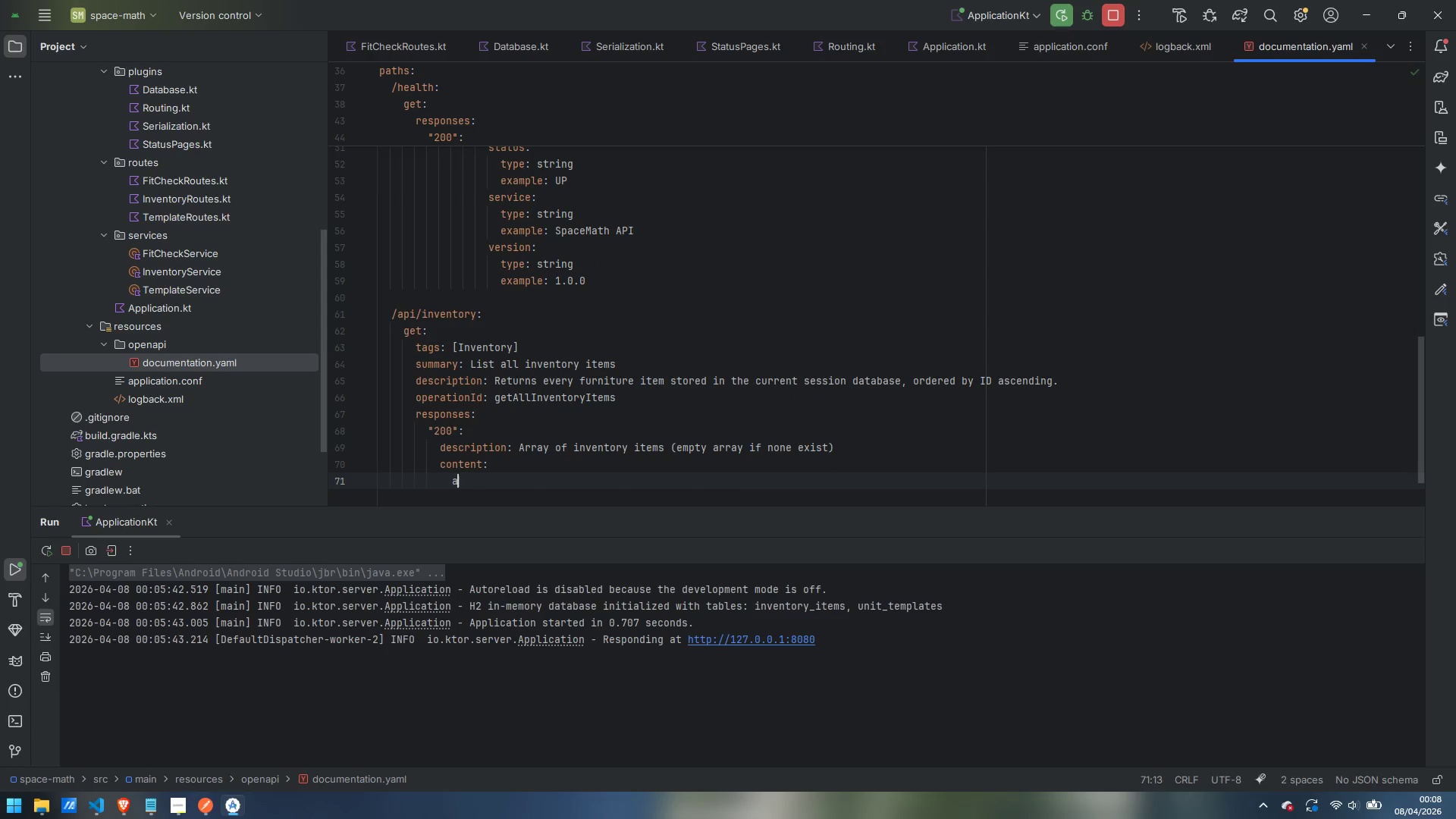 
type(application/json:)
 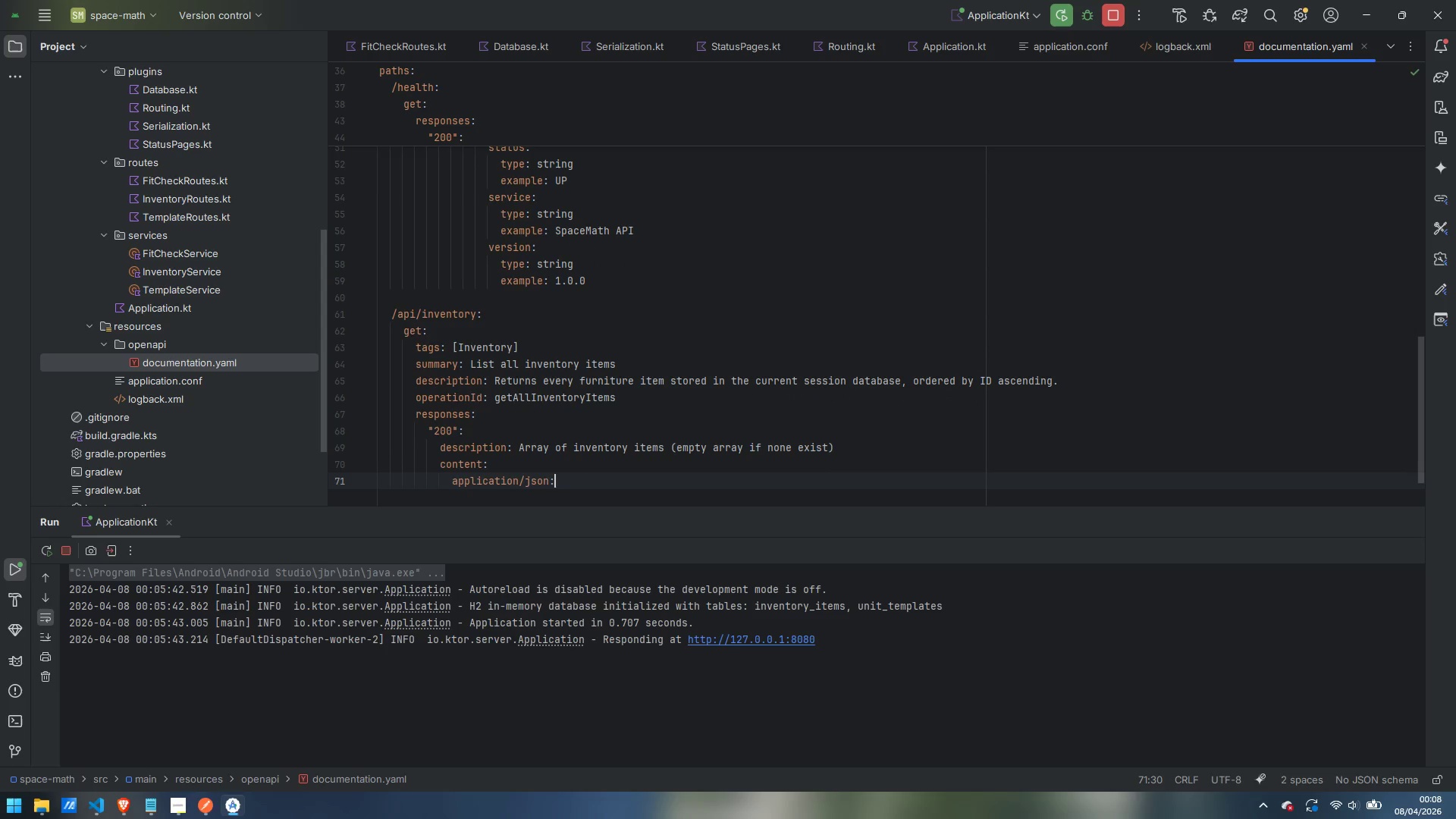 
key(Enter)
 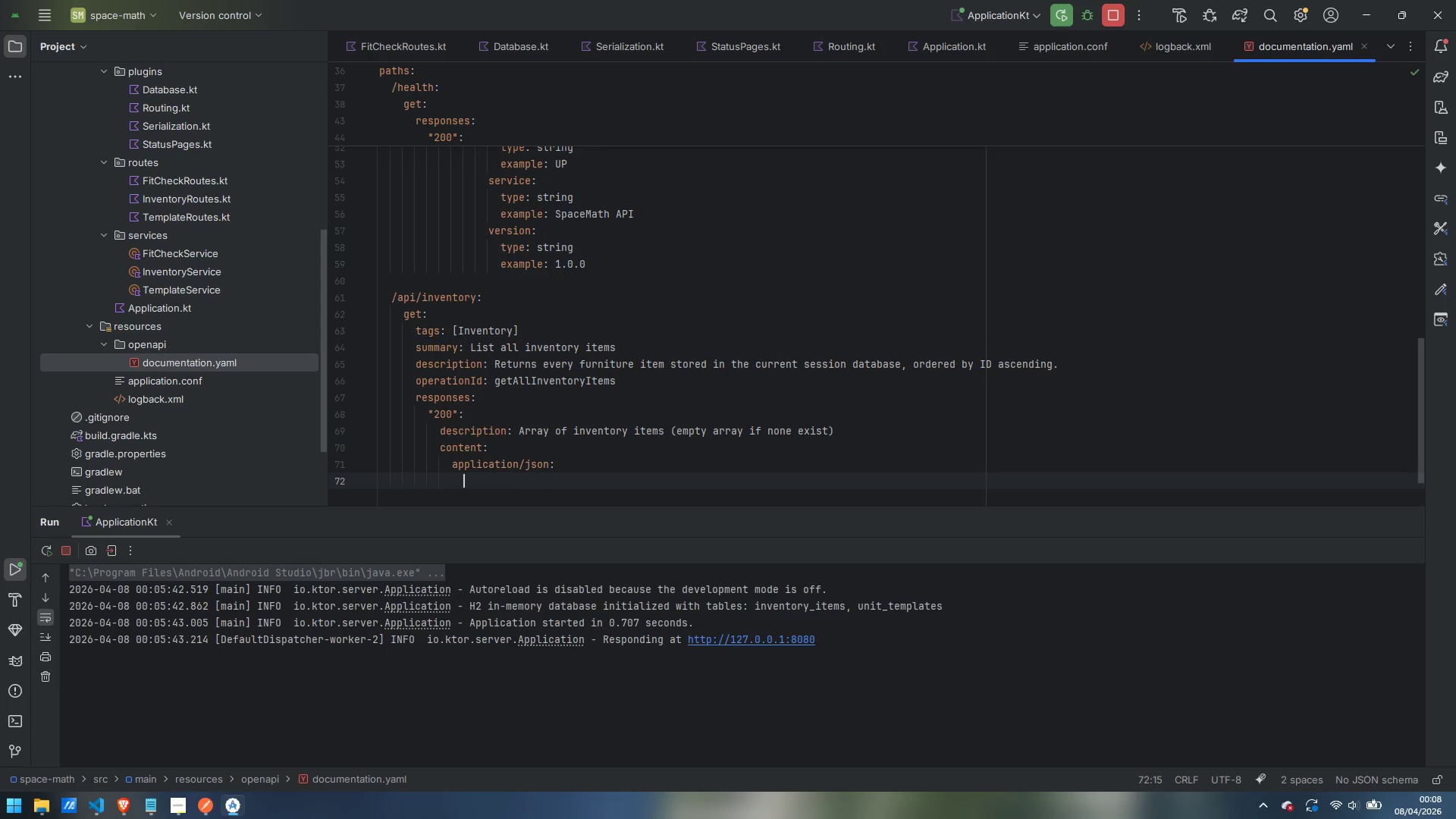 
type(schema:)
 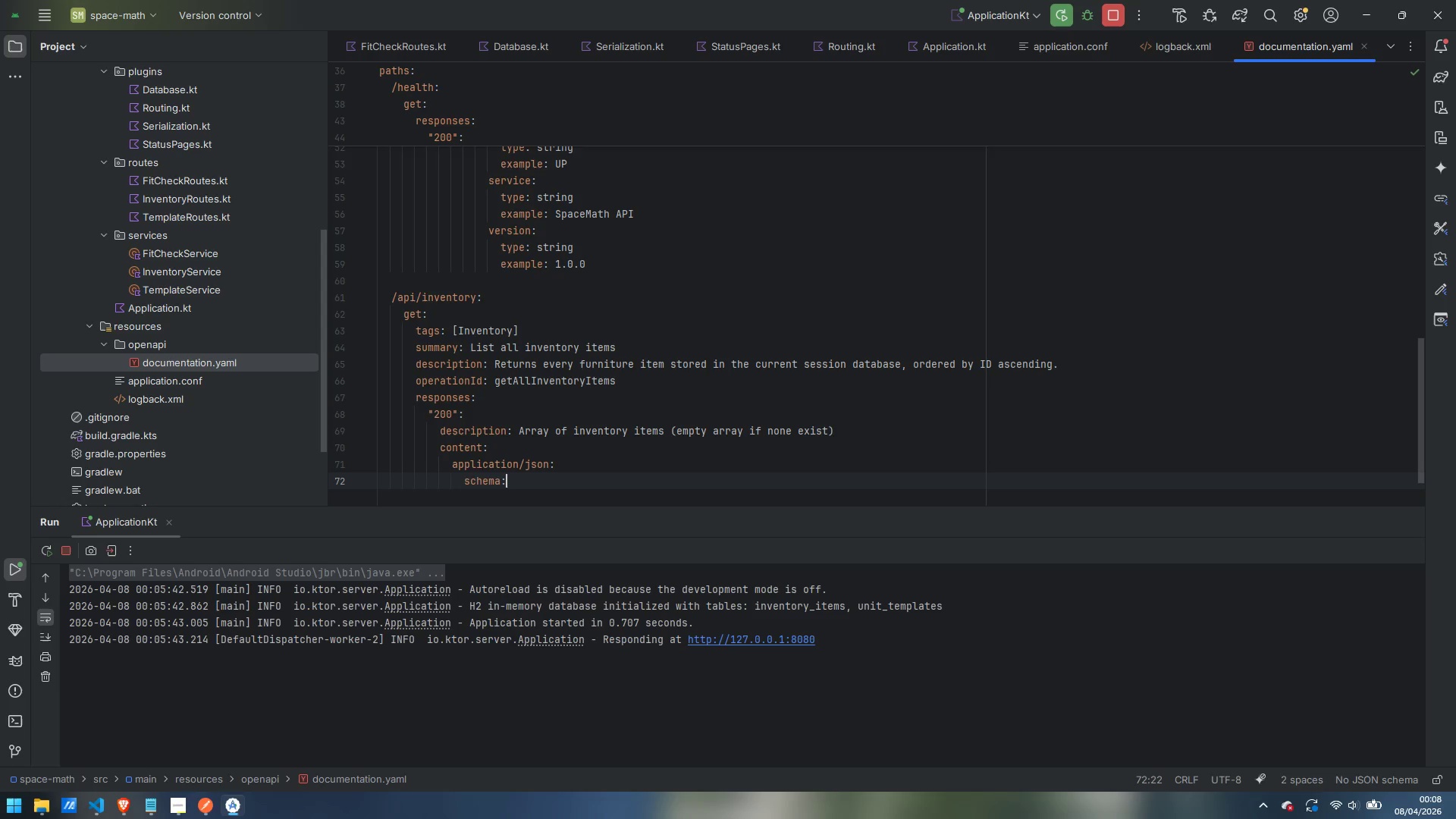 
key(Enter)
 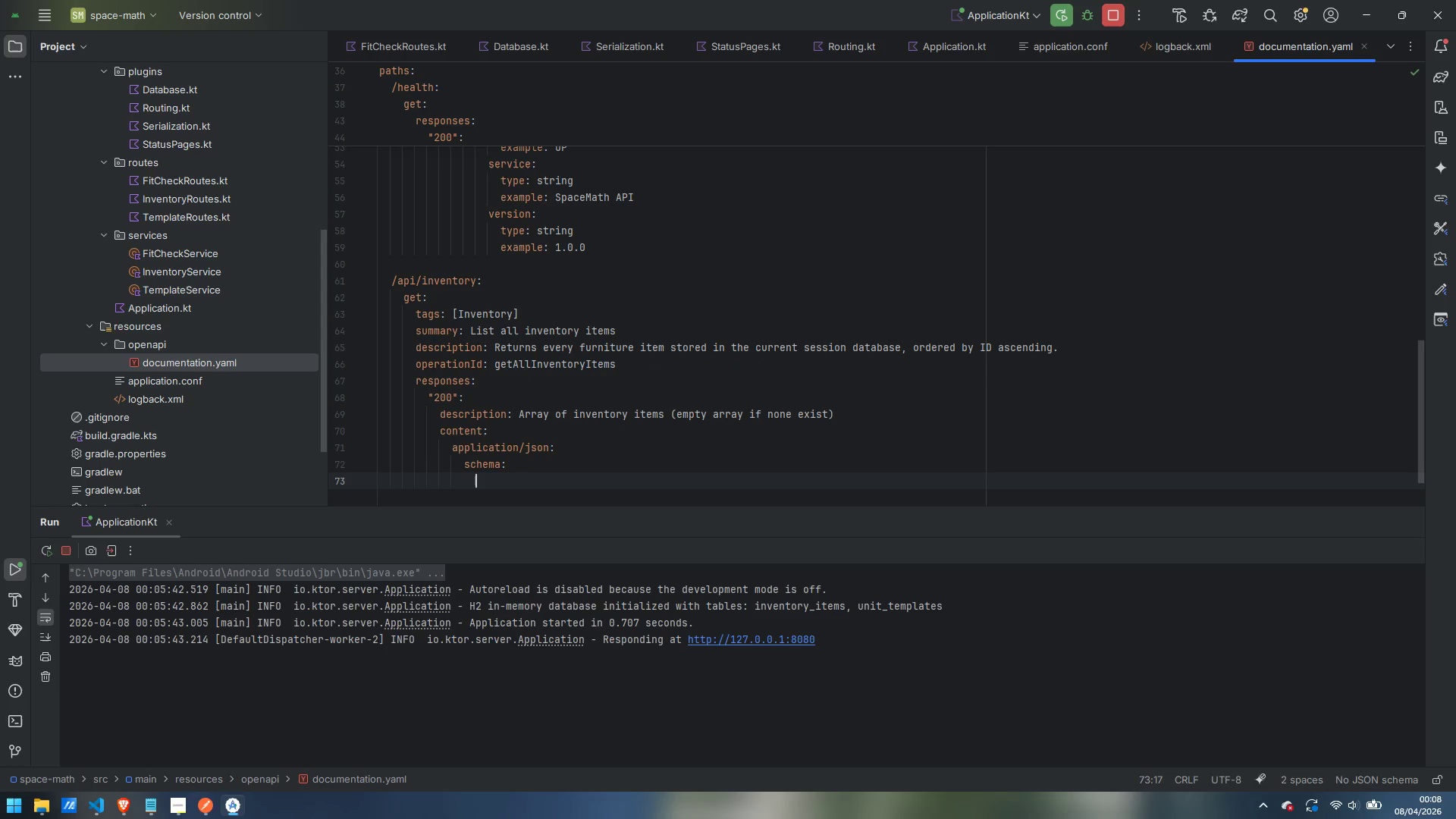 
type(type: array)
 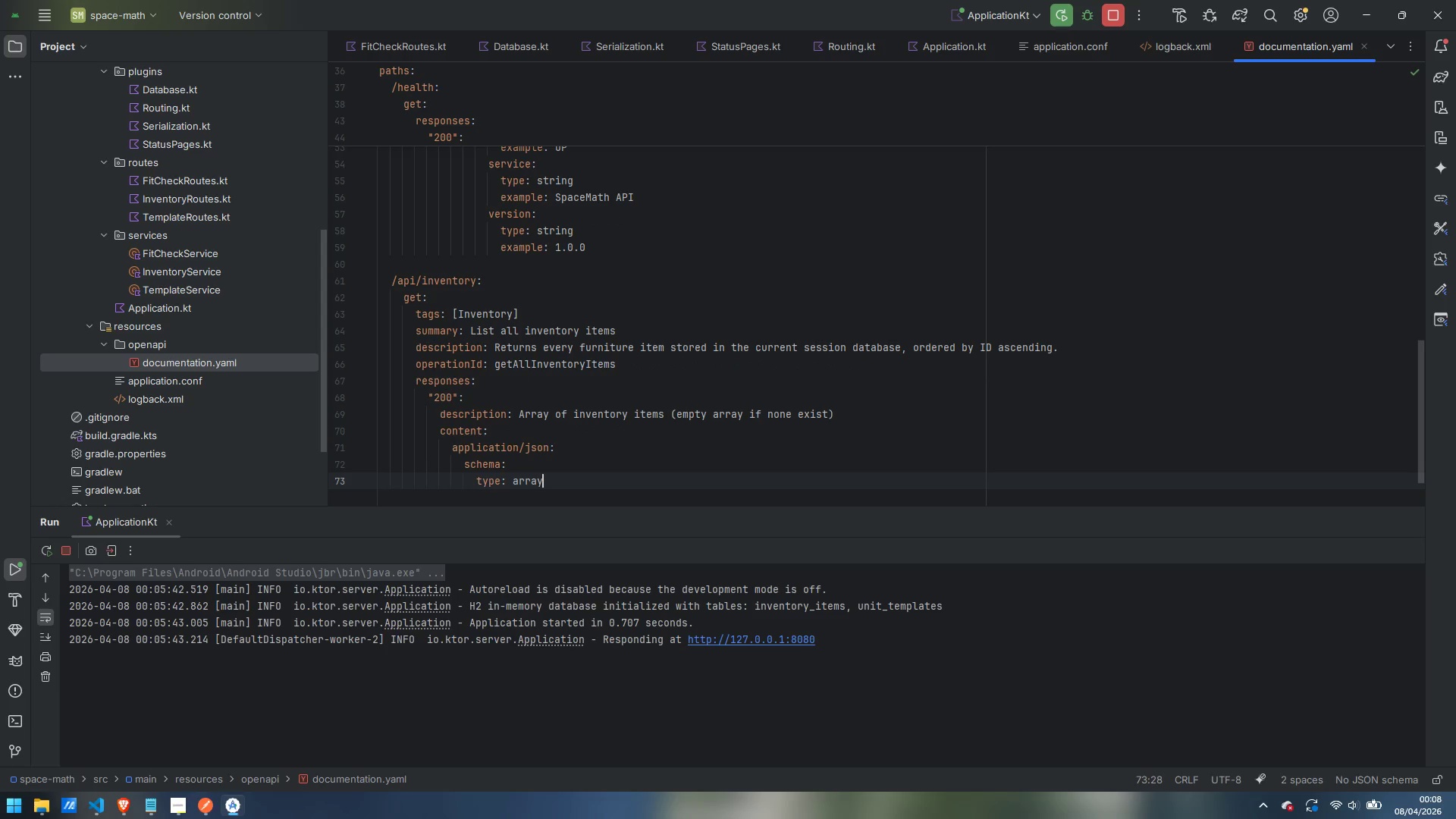 
key(Enter)
 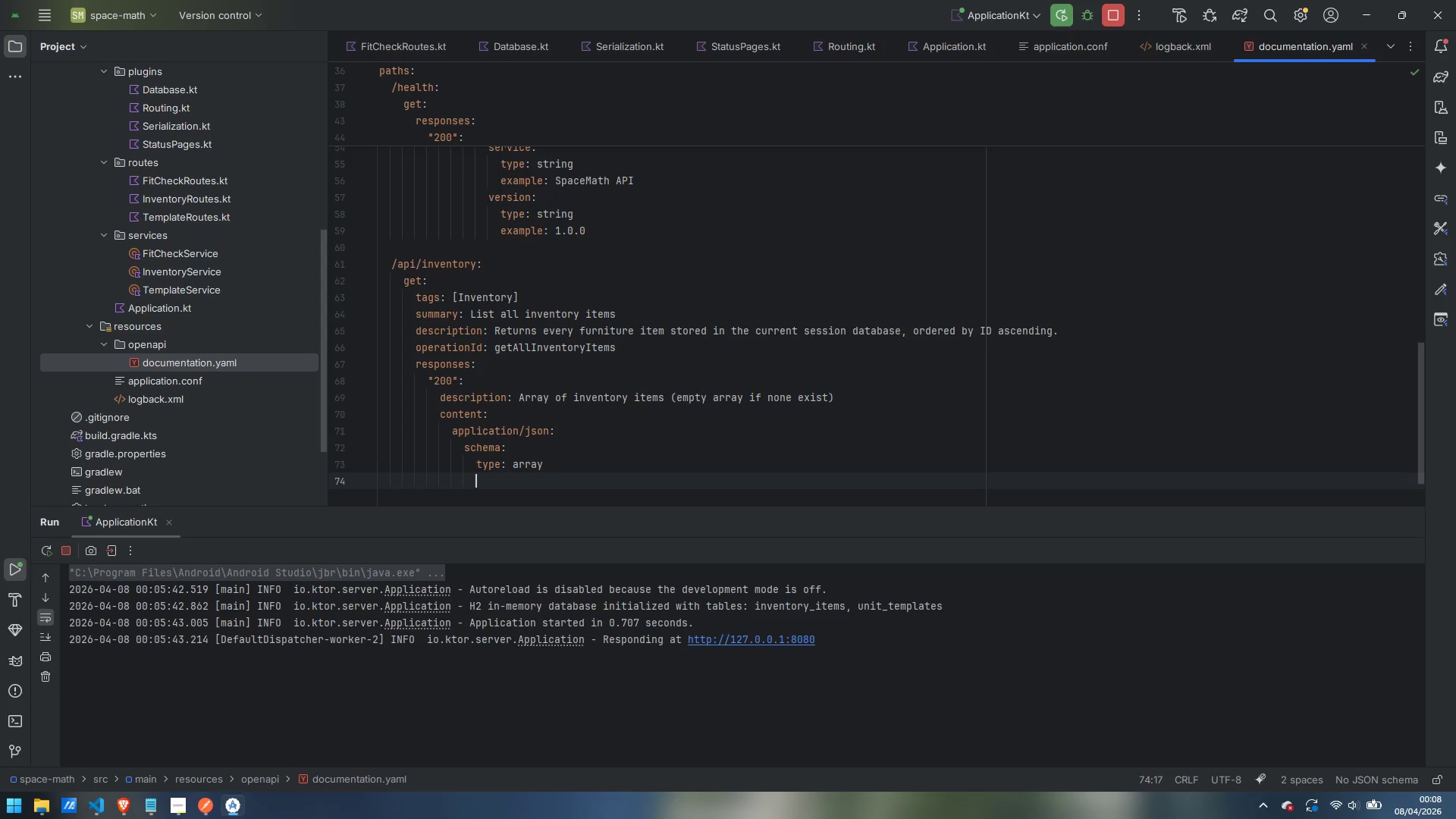 
type(items: $ref)
 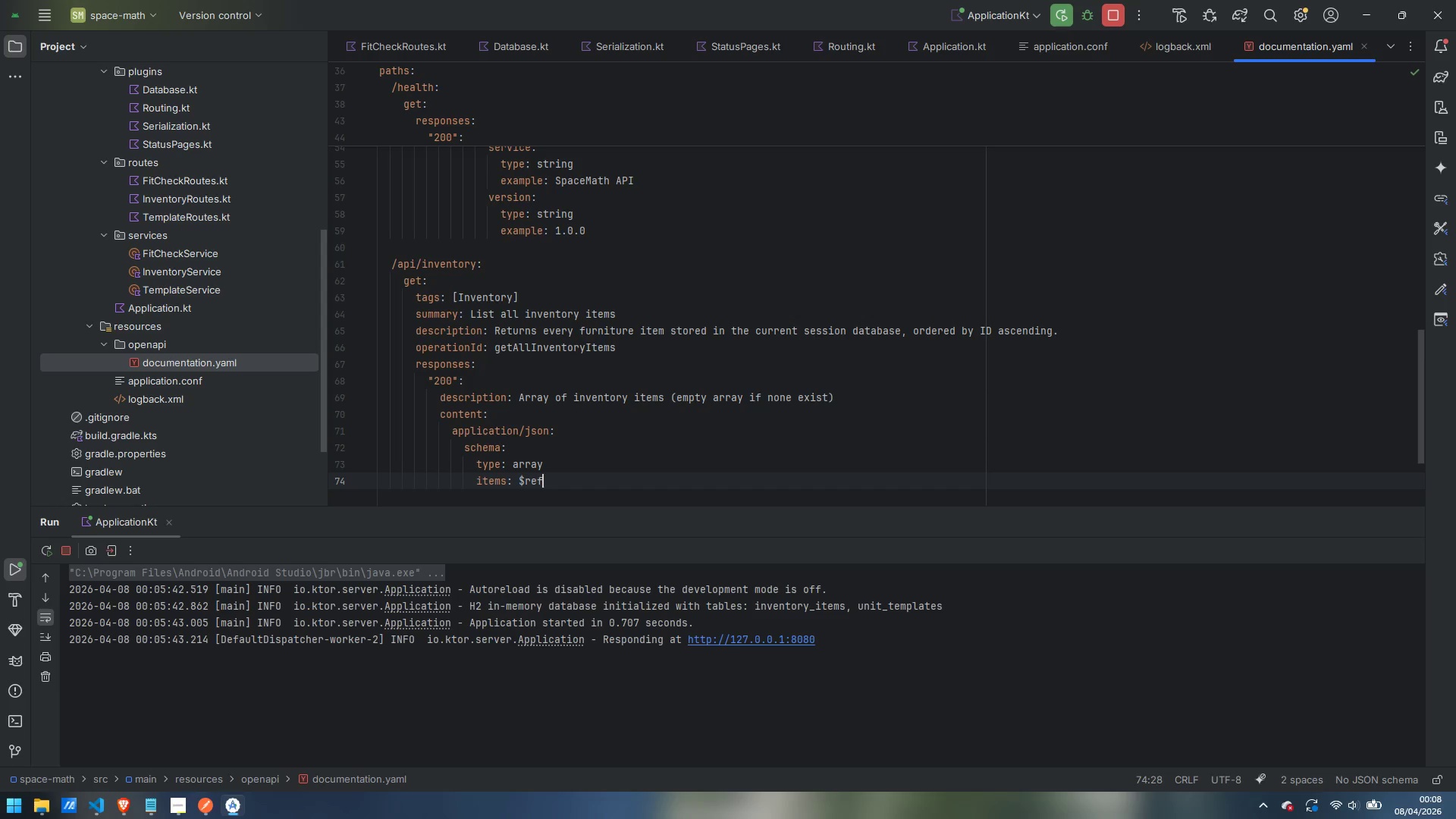 
key(Control+ArrowLeft)
 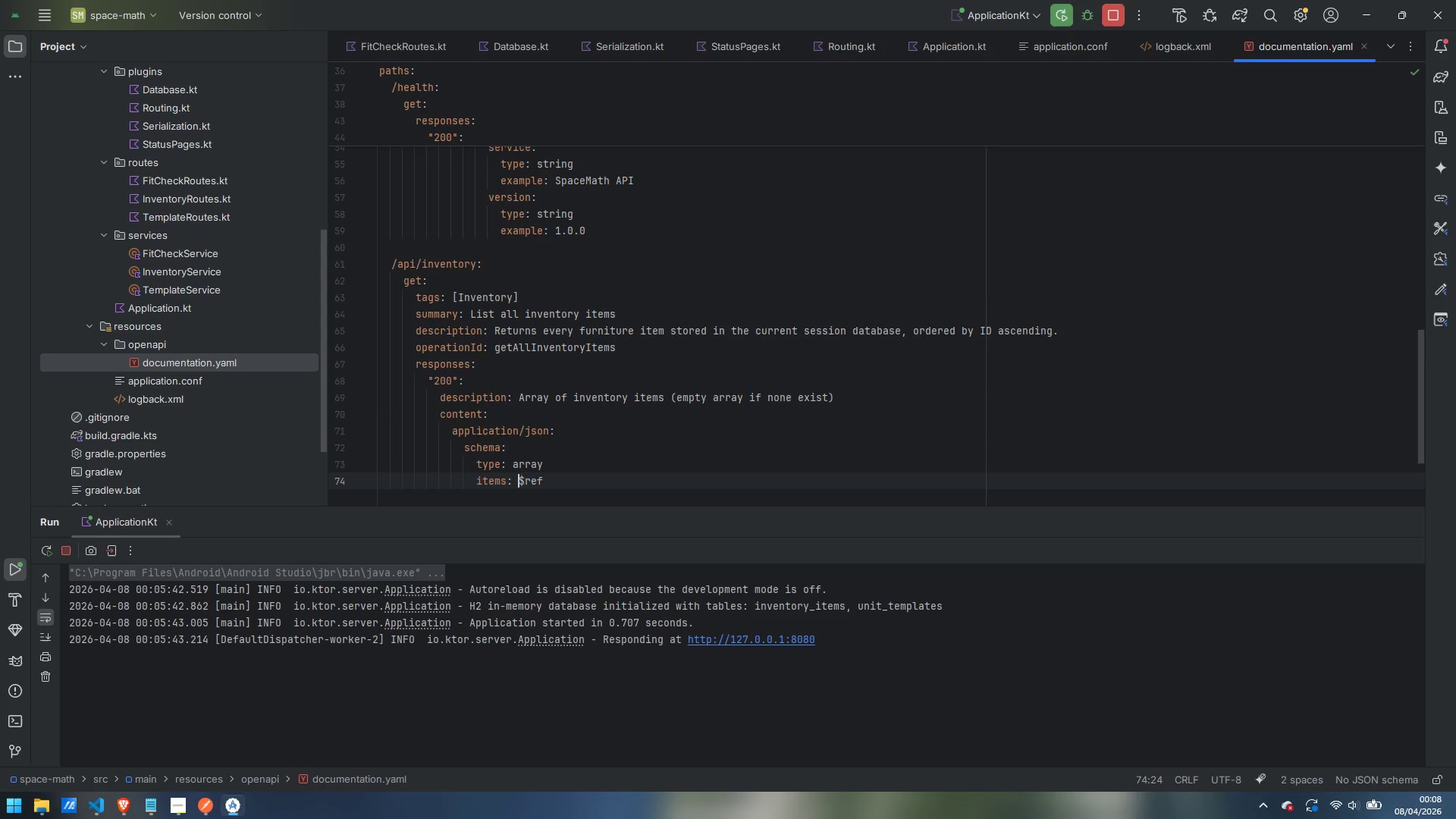 
key(Enter)
 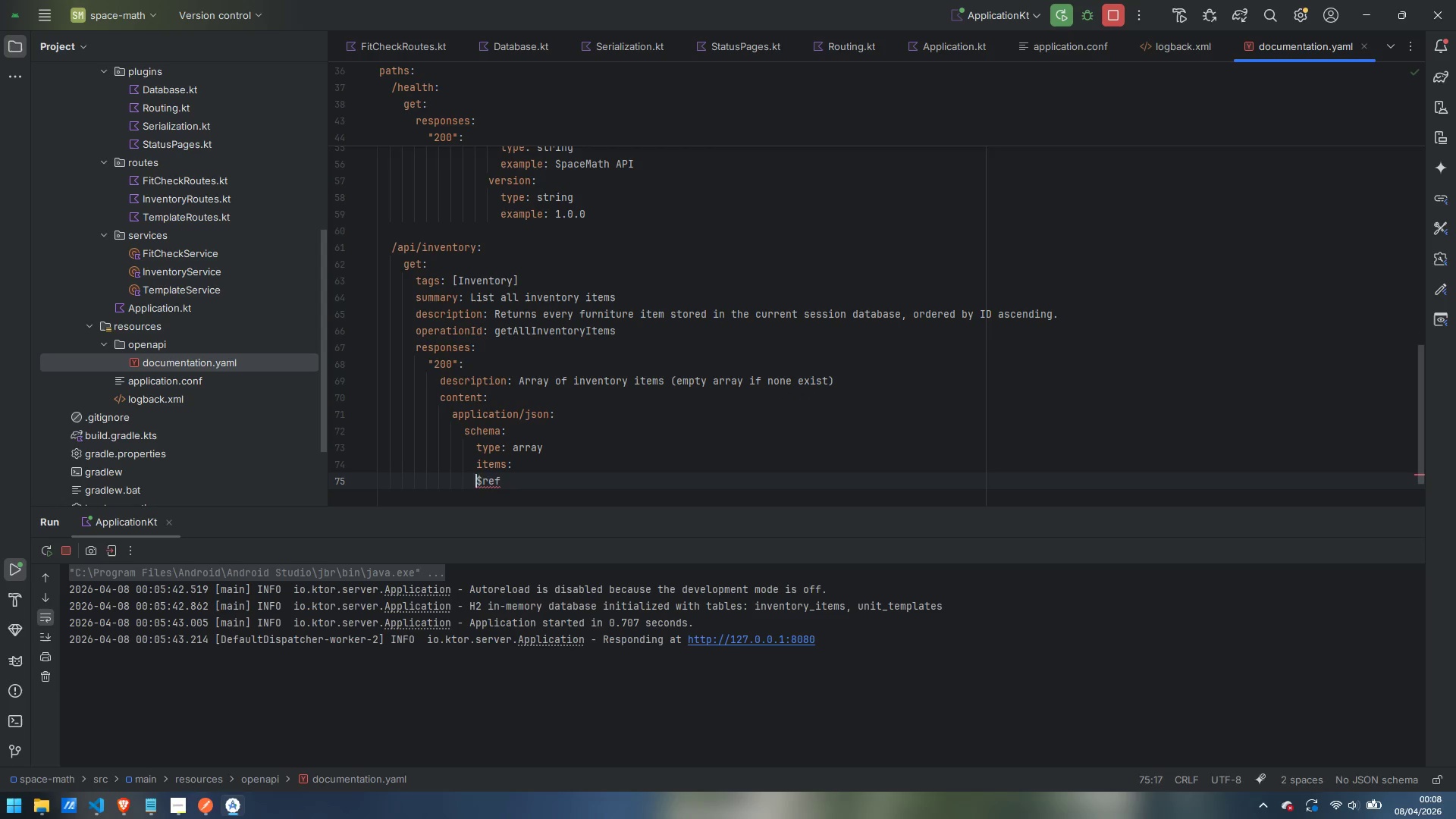 
key(Tab)
 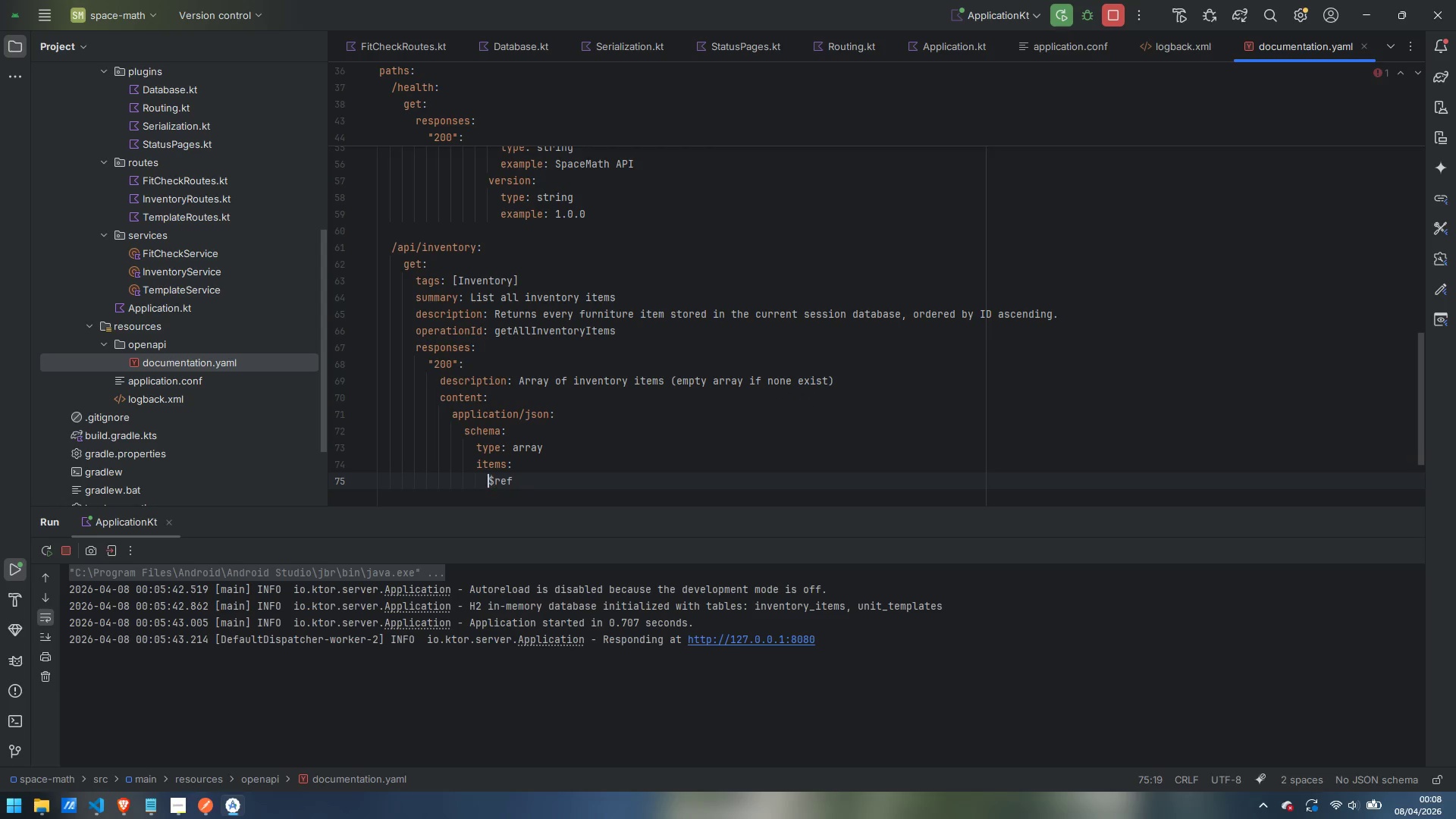 
key(Control+ArrowRight)
 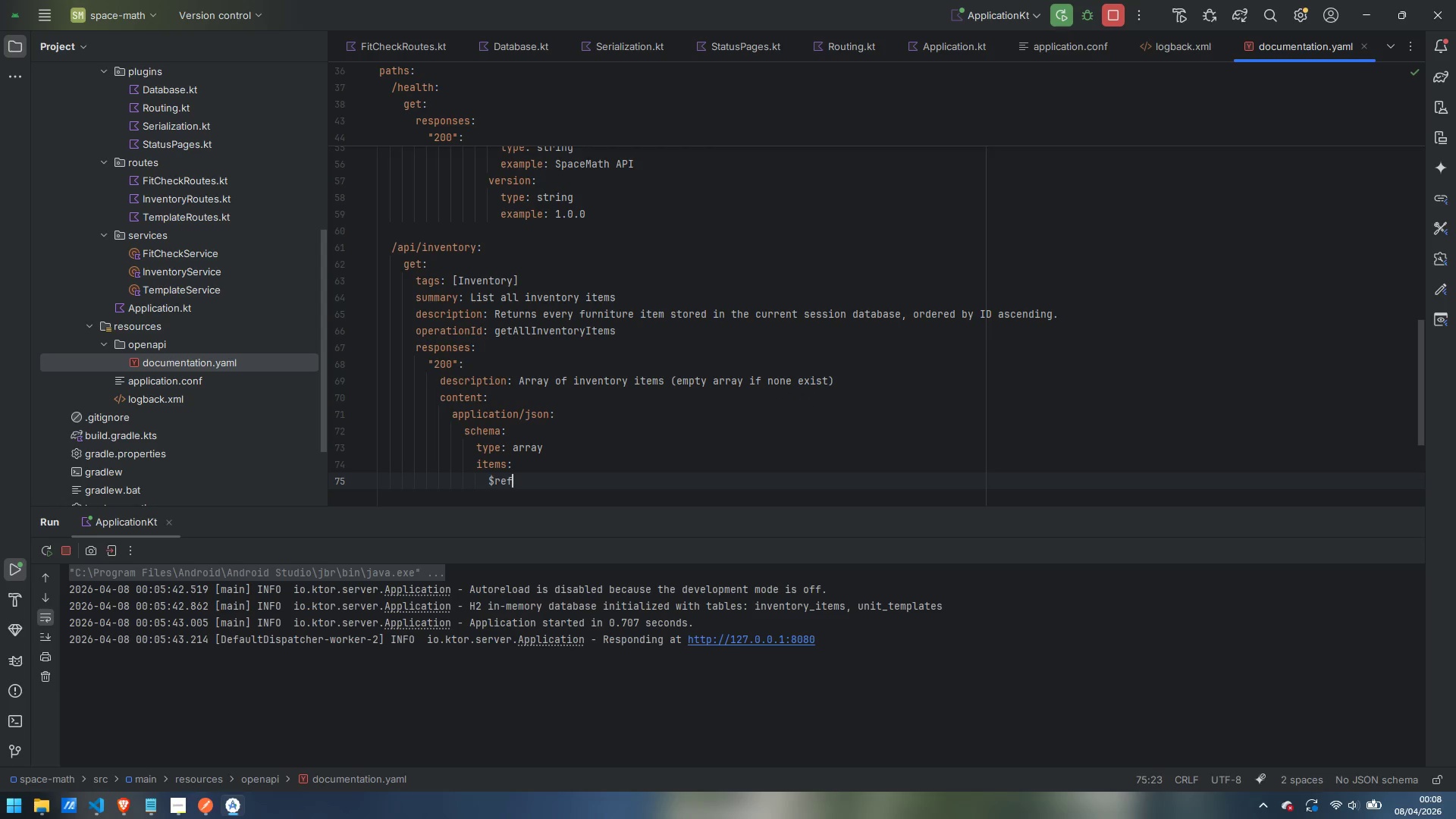 
type(: "#/components/schemas/Inte)
key(Backspace)
key(Backspace)
type(ventoryItem)
 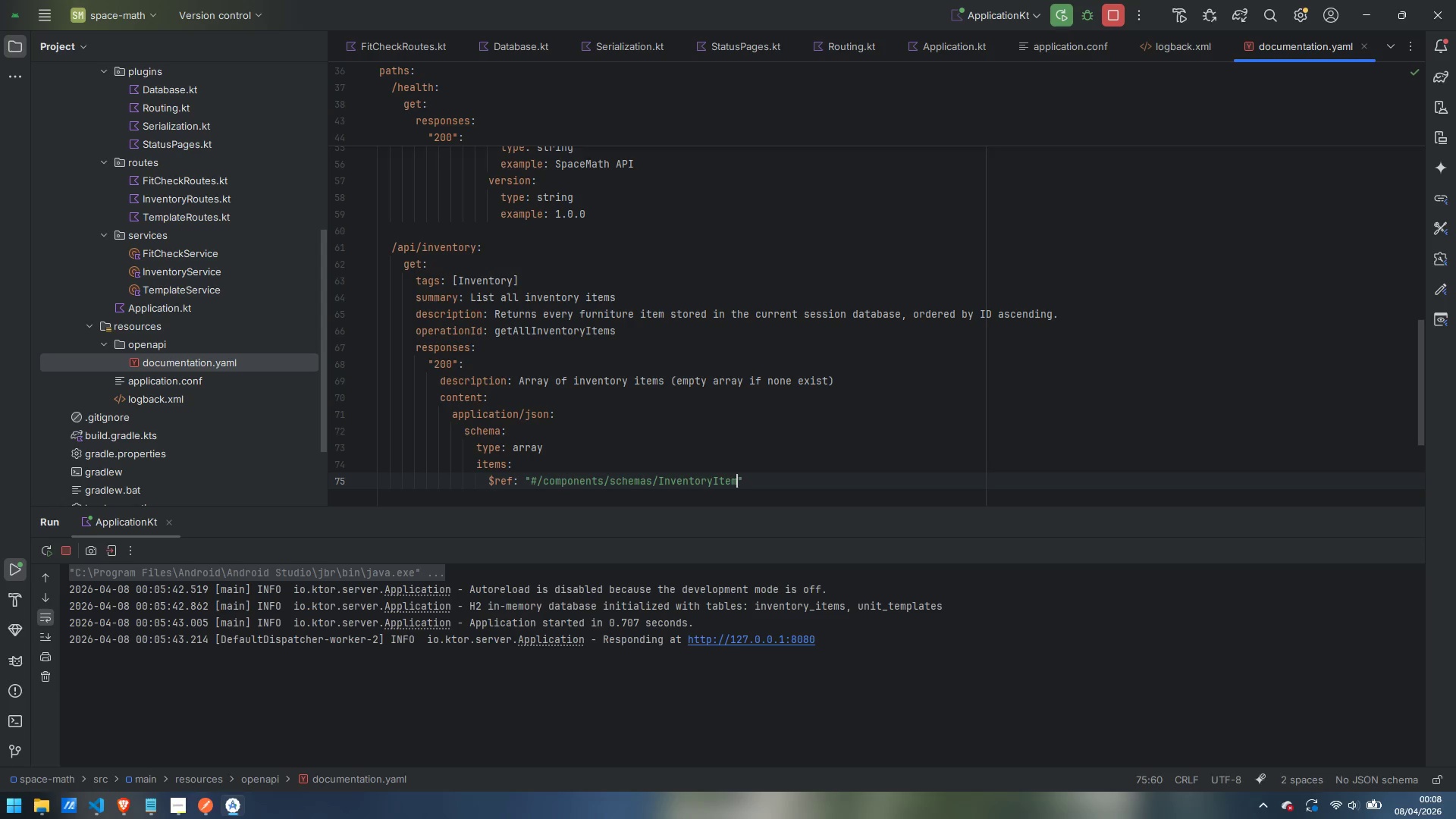 
key(ArrowRight)
 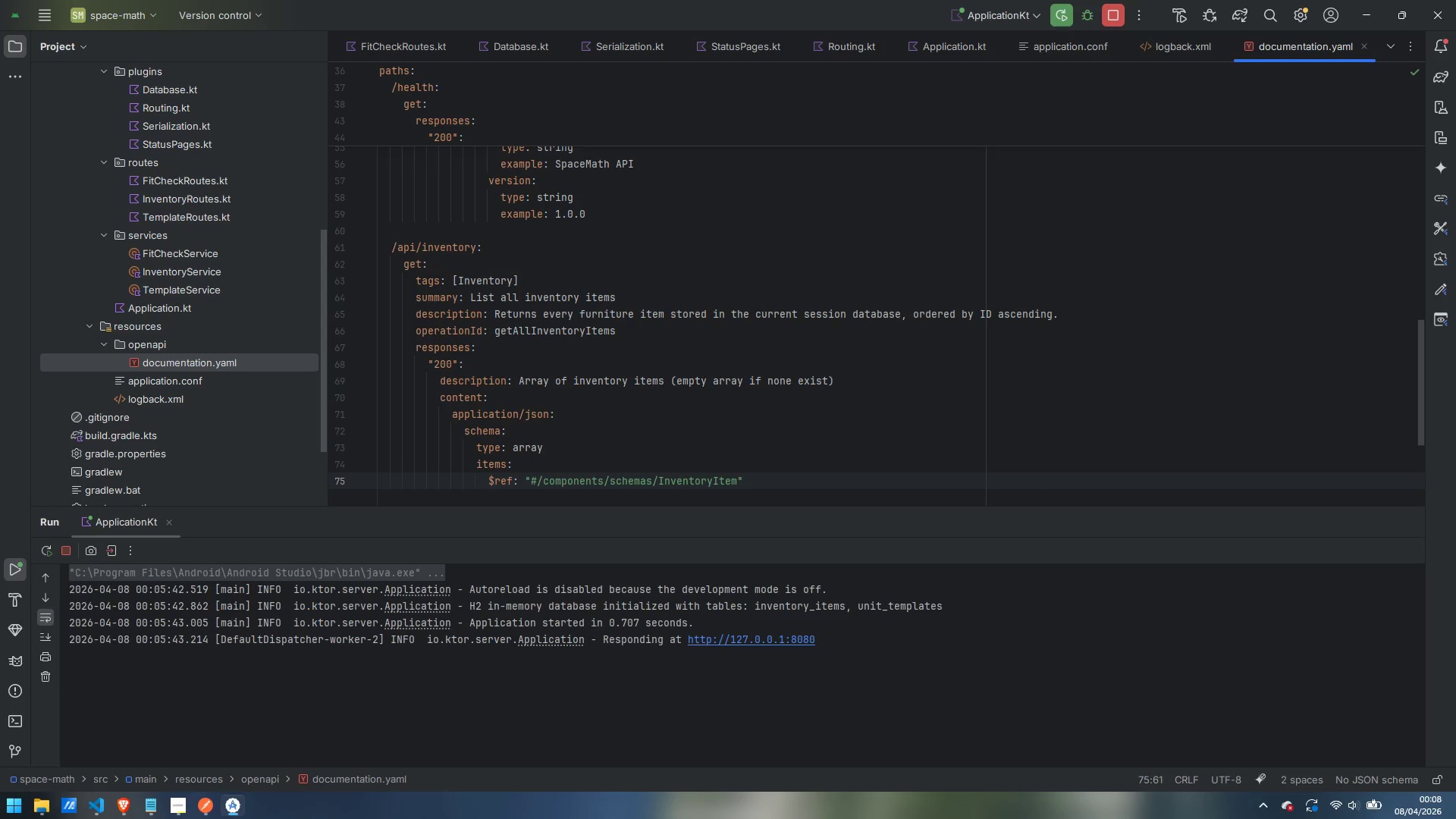 
key(Enter)
 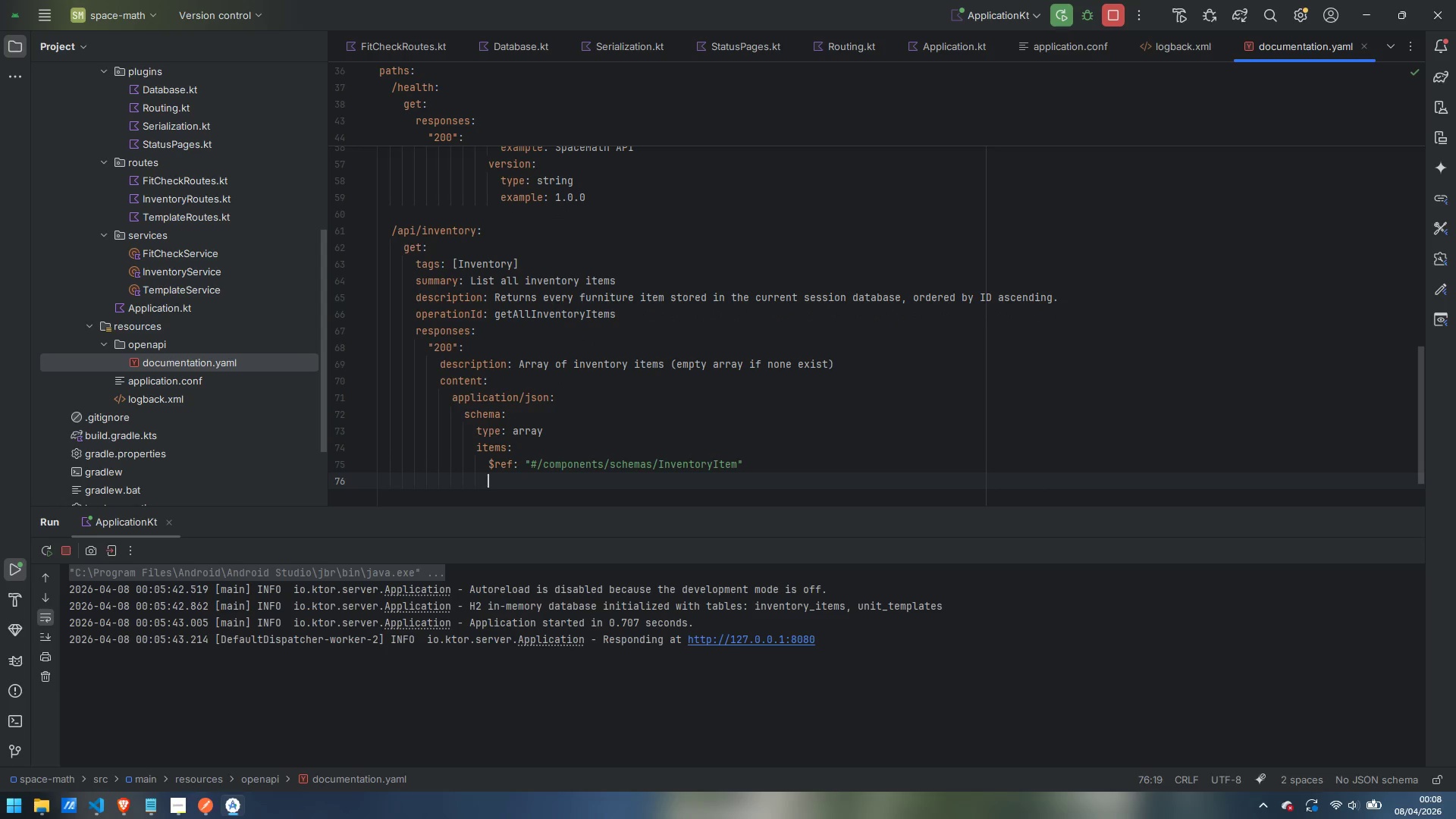 
key(Backspace)
key(Backspace)
type(example: )
key(Backspace)
 